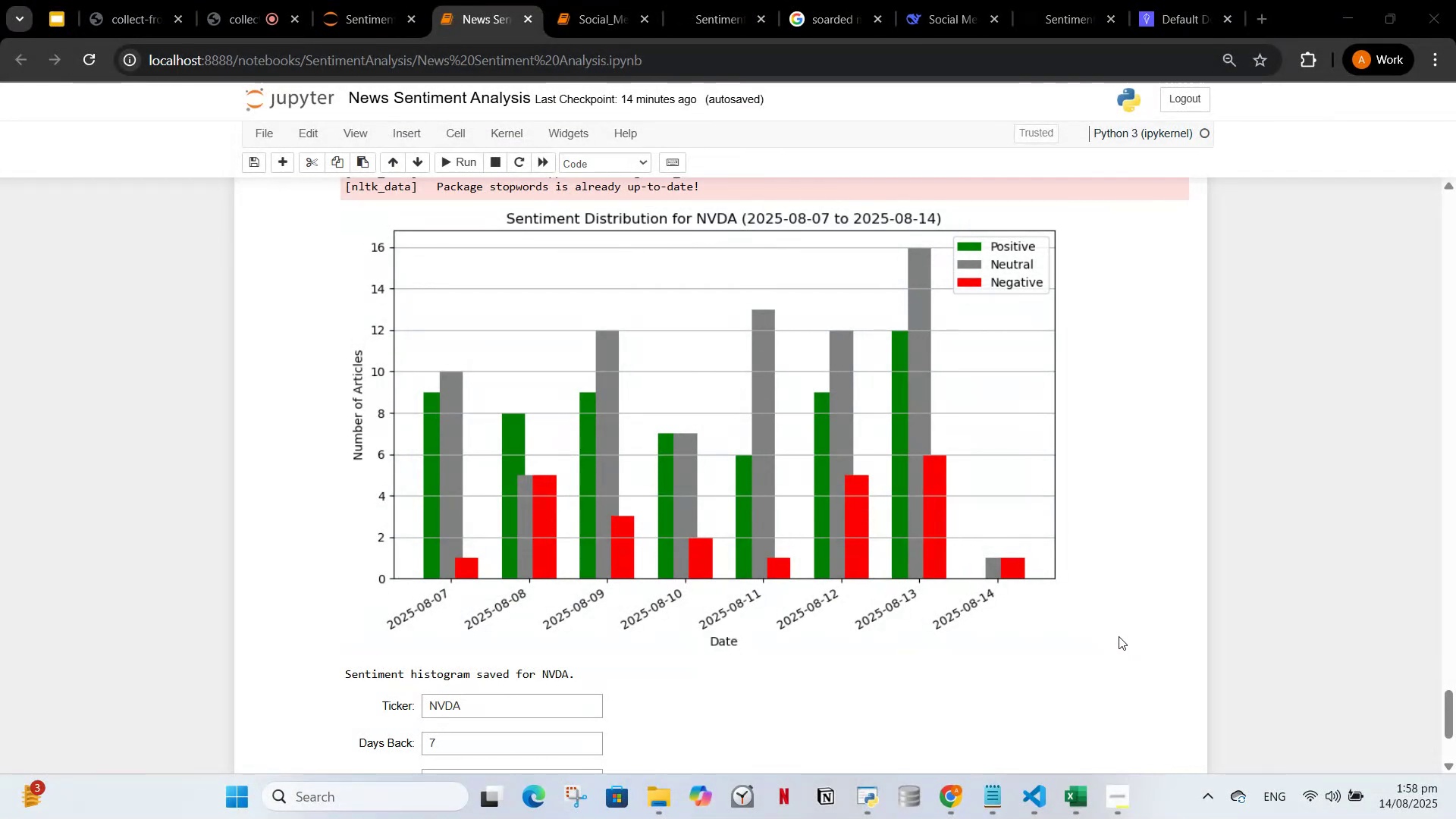 
hold_key(key=ControlLeft, duration=1.5)
 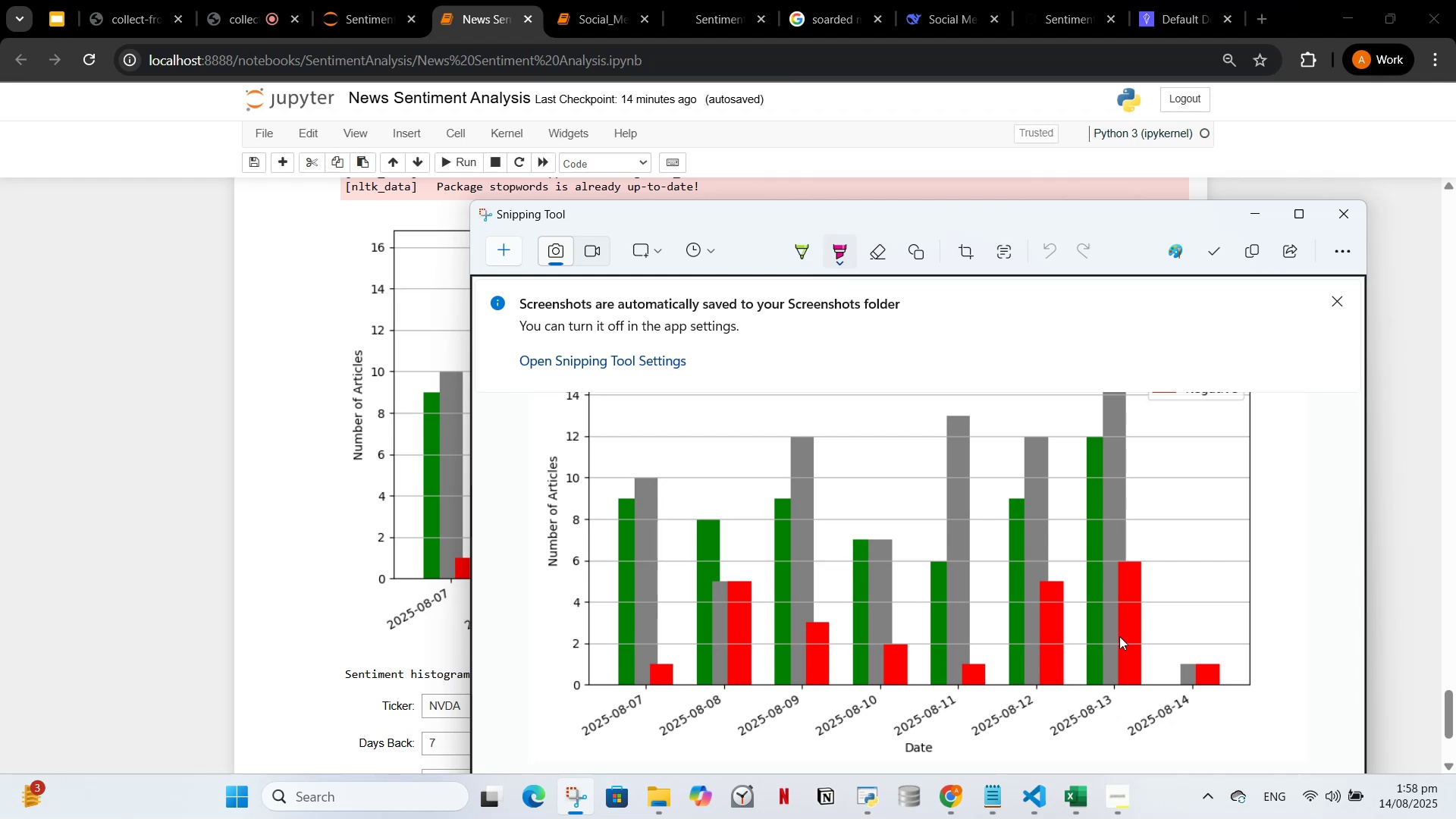 
key(Control+ControlLeft)
 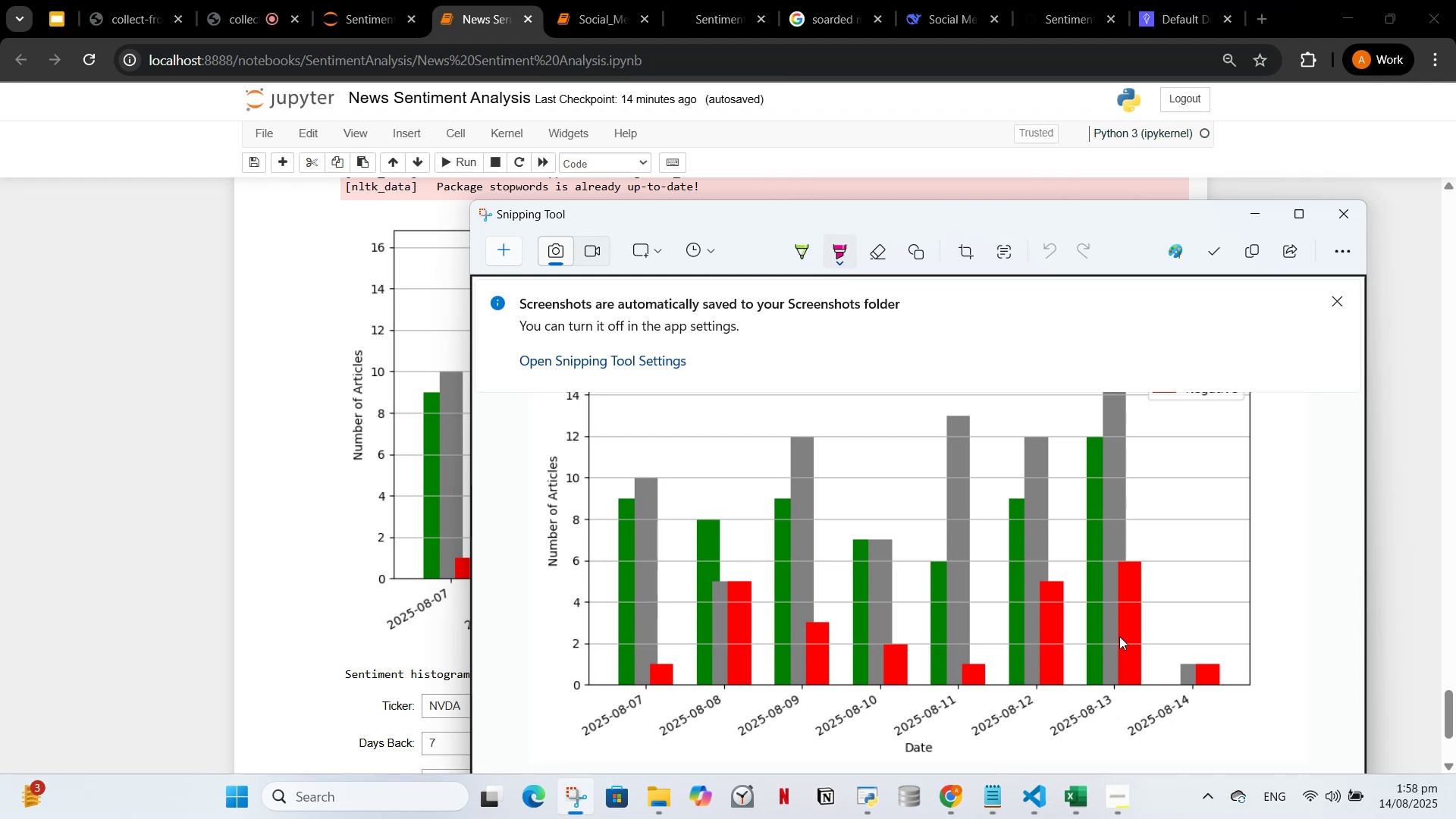 
key(Control+ControlLeft)
 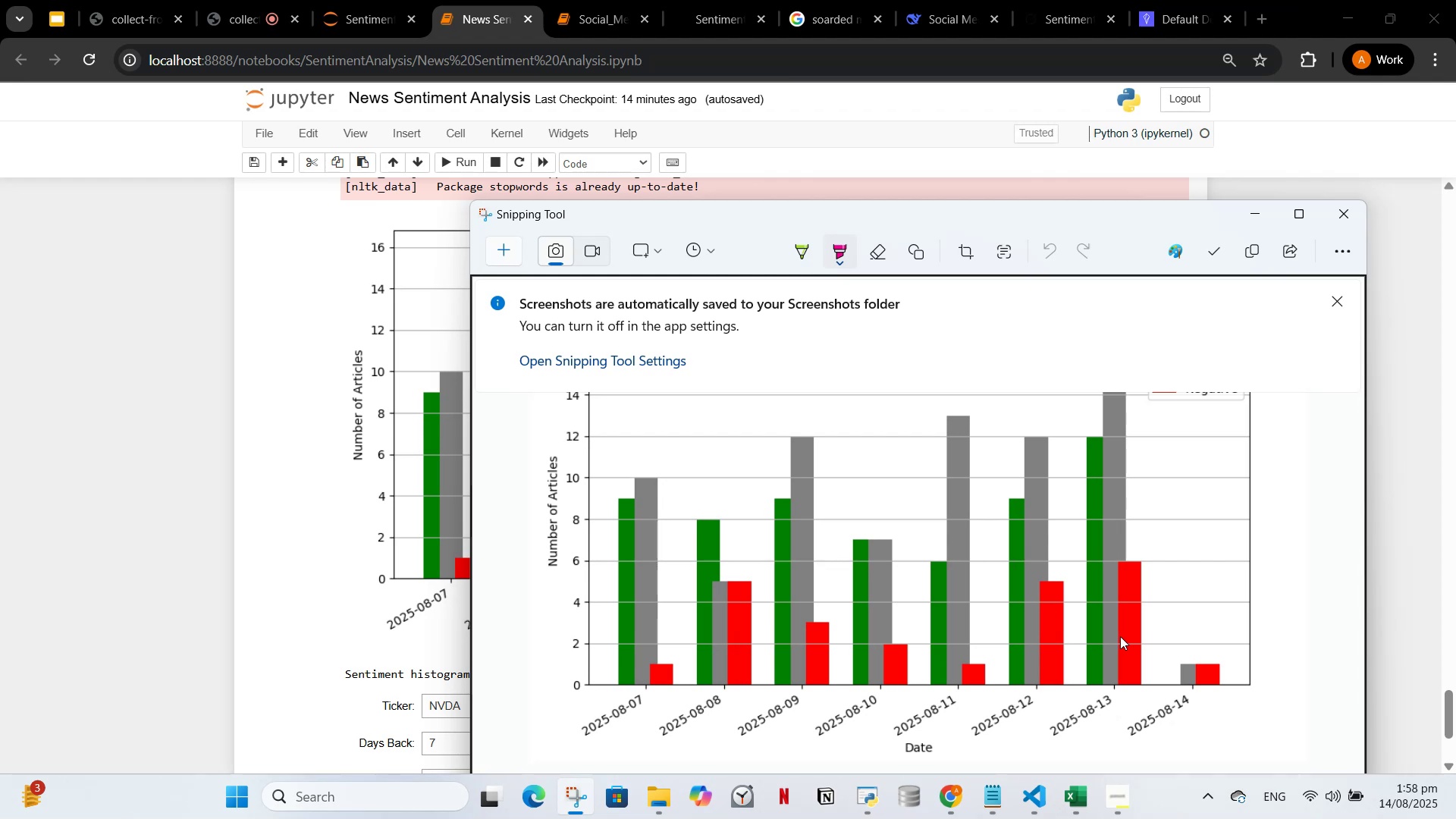 
key(Control+ControlLeft)
 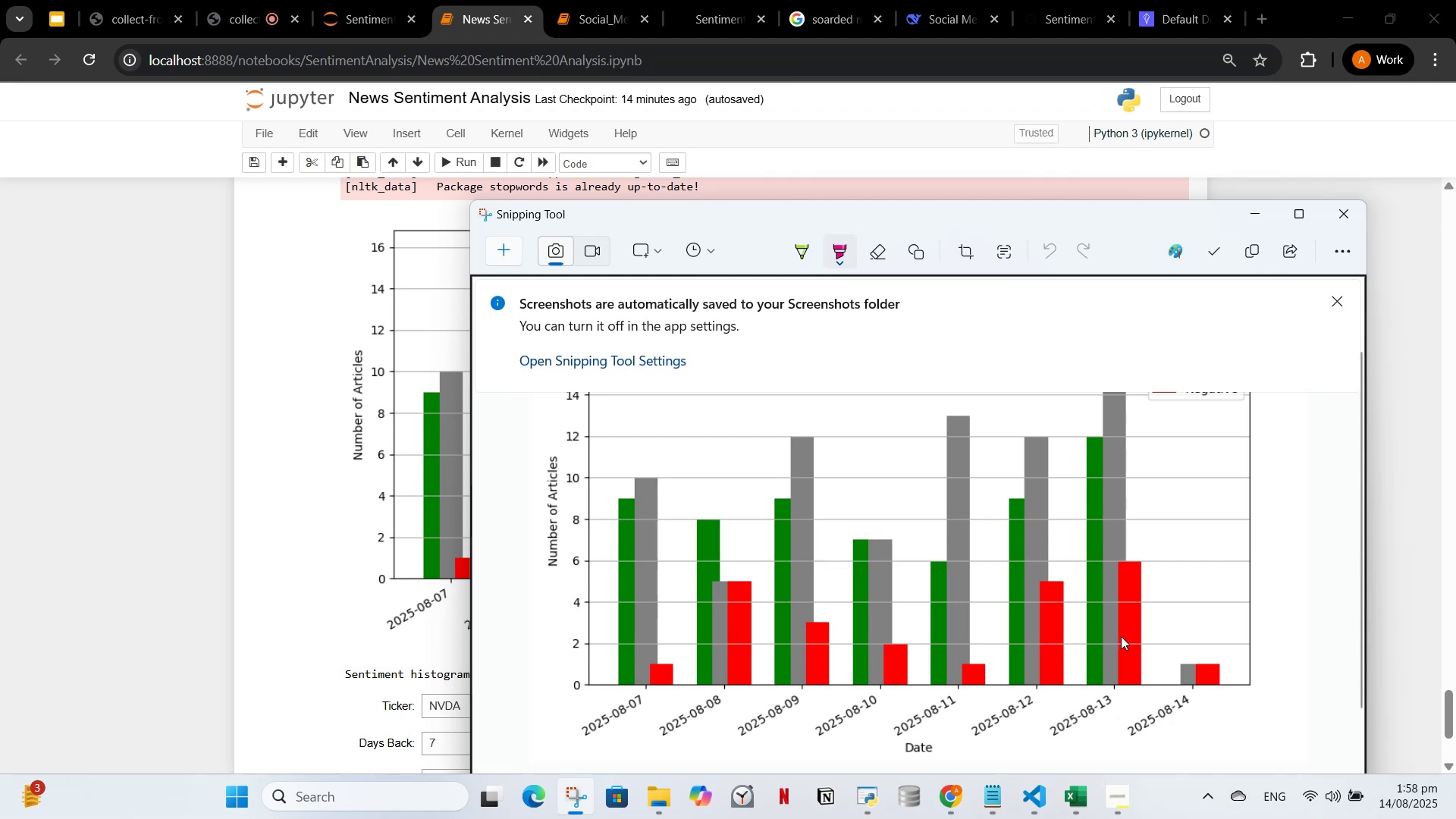 
key(Control+ControlLeft)
 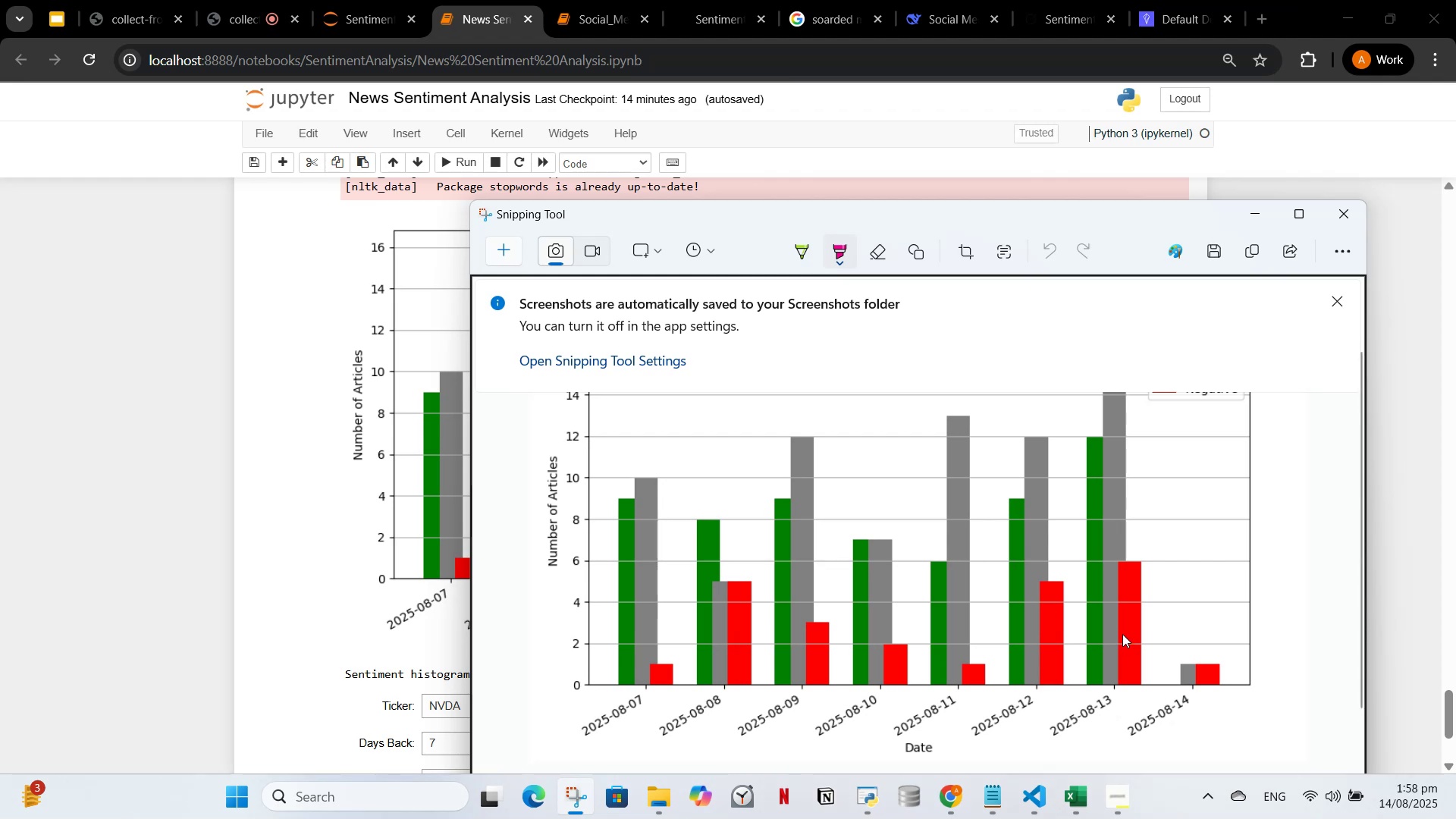 
key(Control+ControlLeft)
 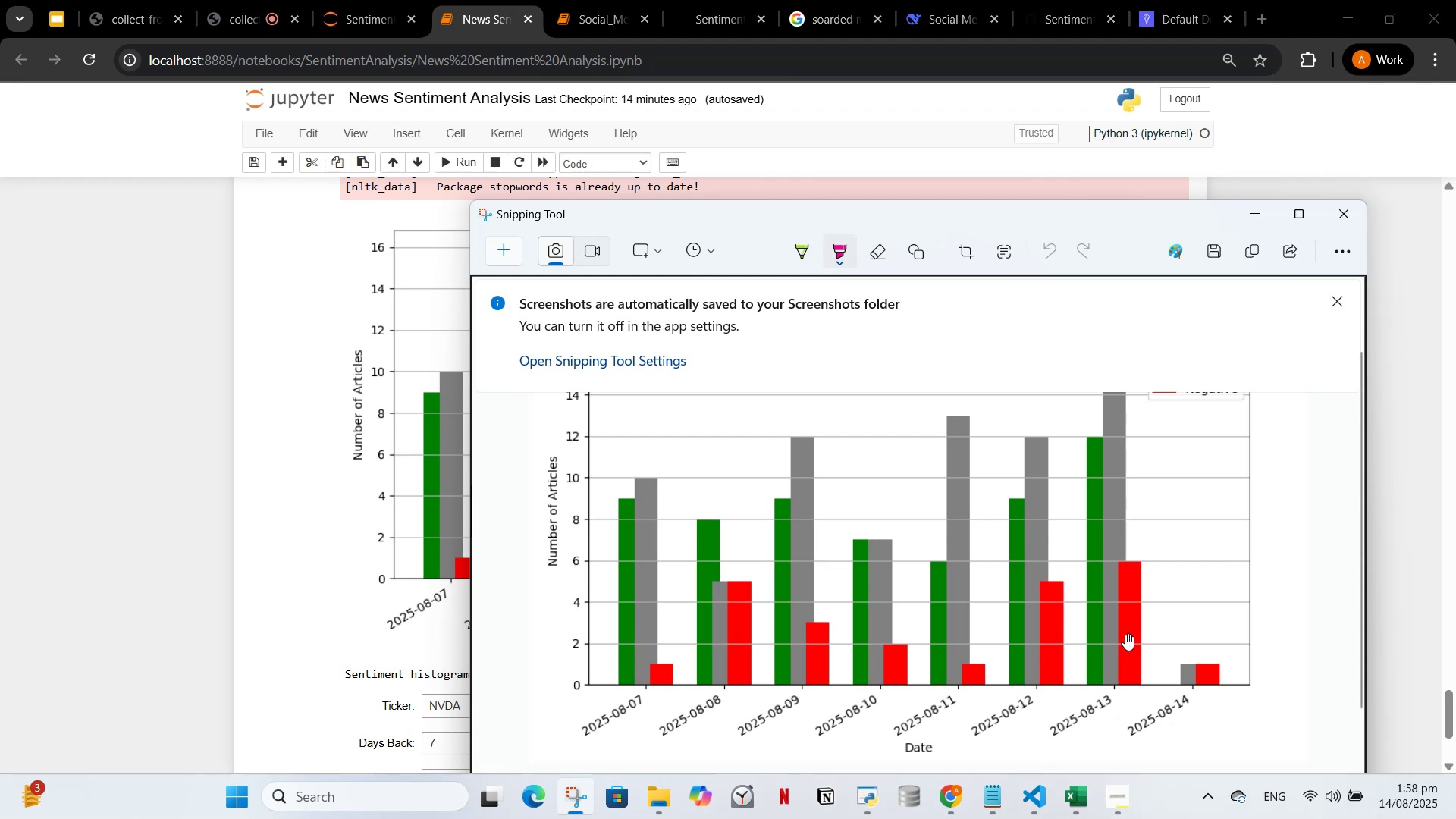 
key(Control+C)
 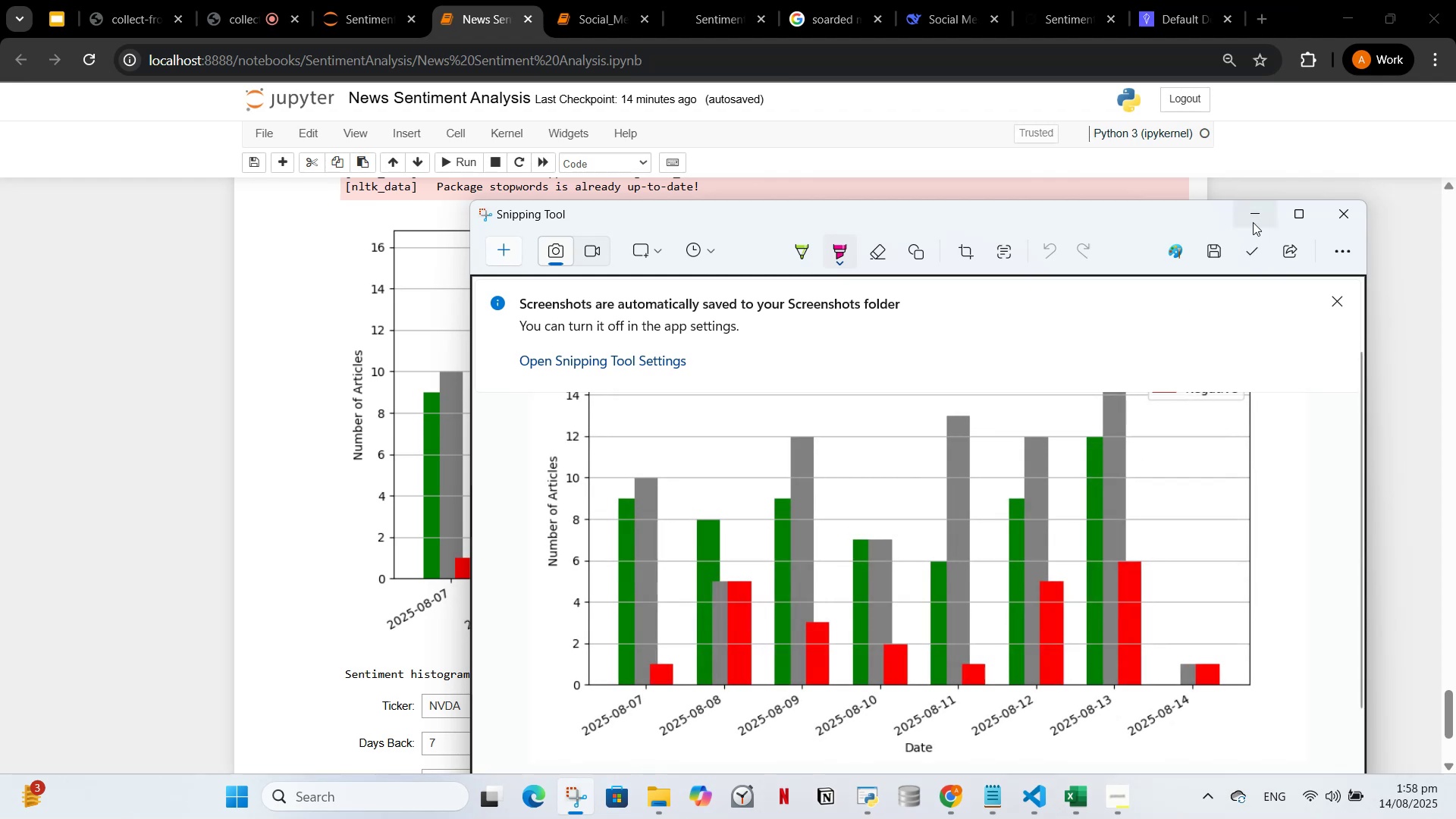 
left_click([1253, 222])
 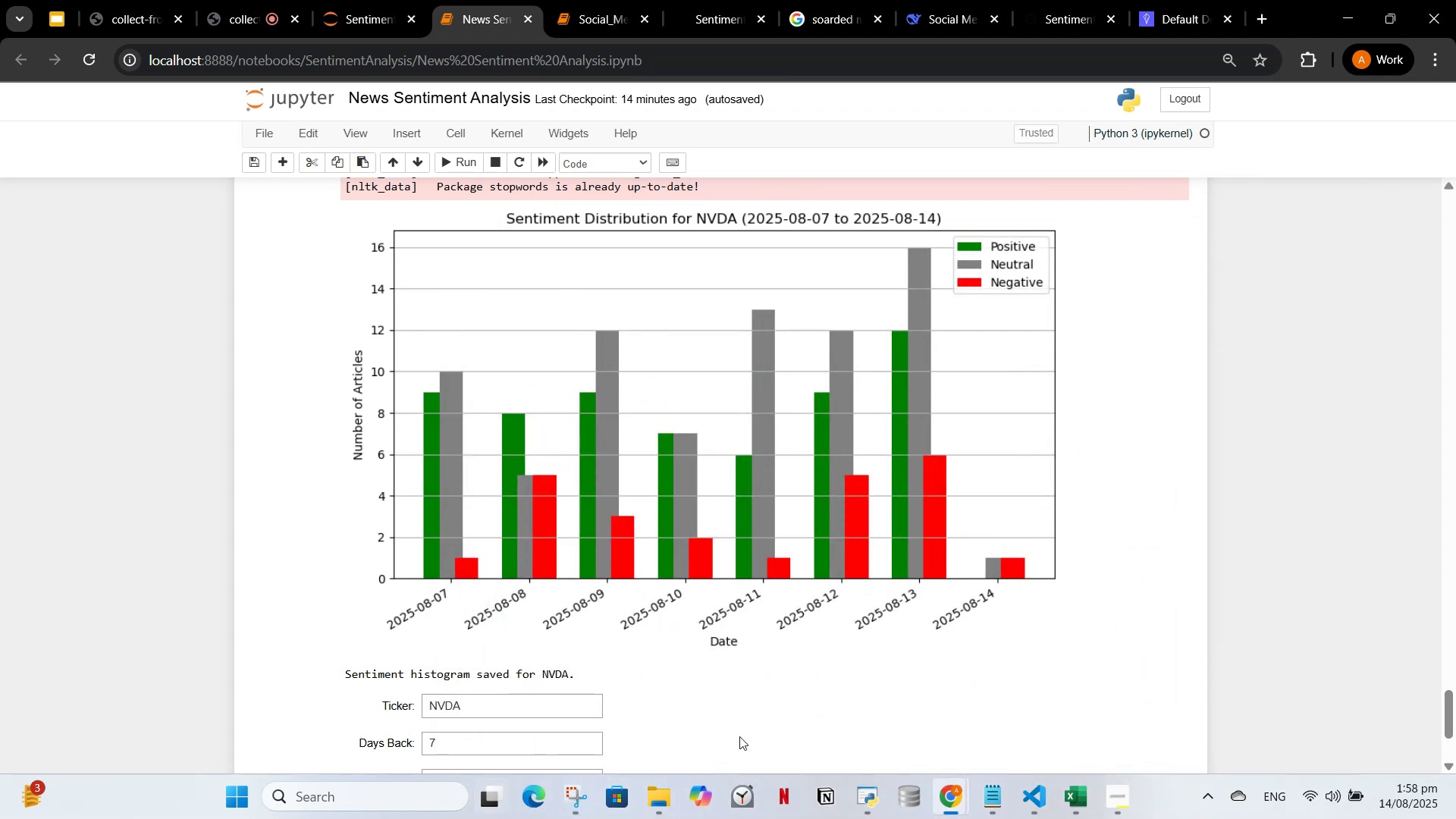 
left_click_drag(start_coordinate=[573, 796], to_coordinate=[582, 783])
 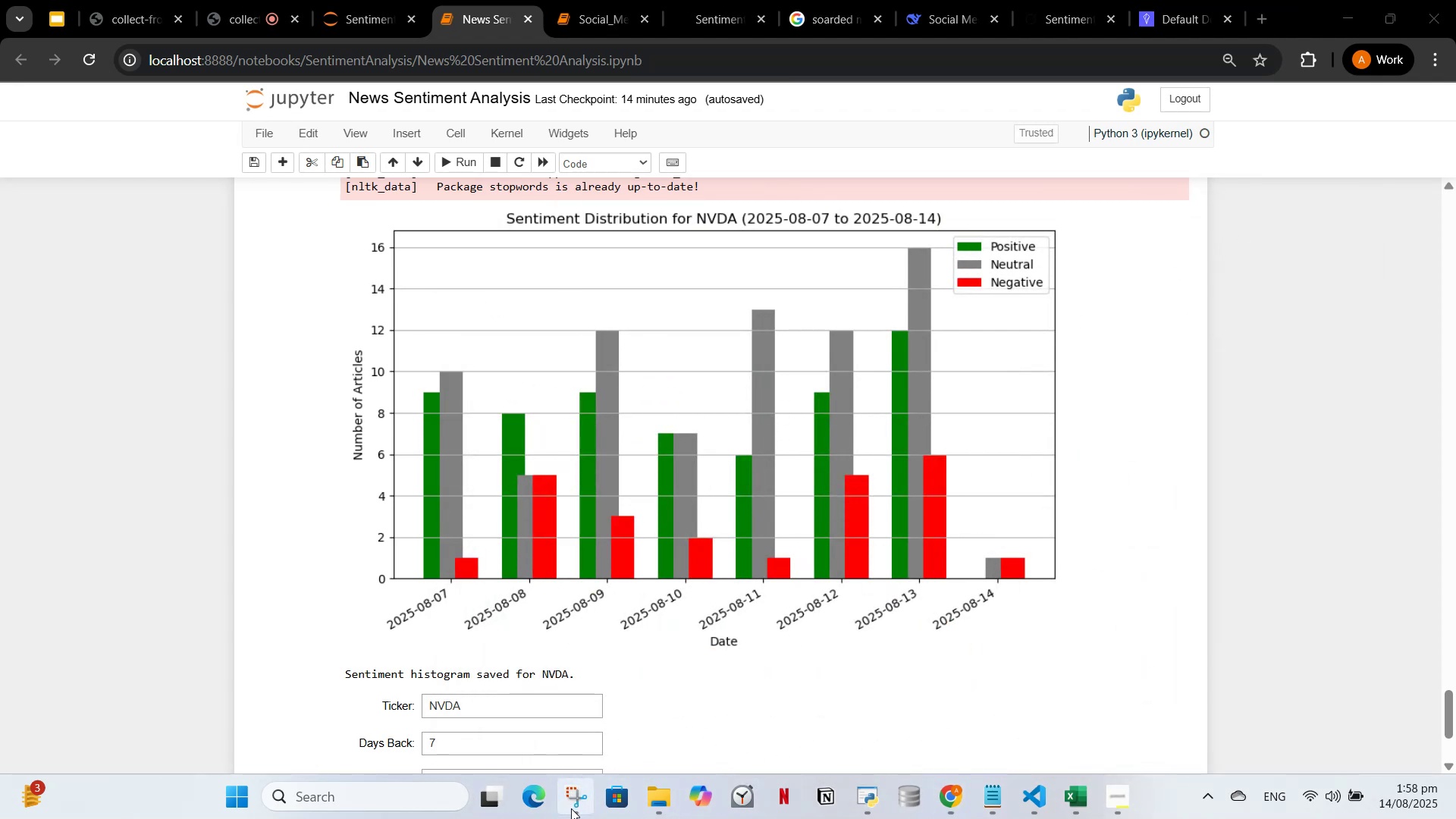 
left_click([572, 808])
 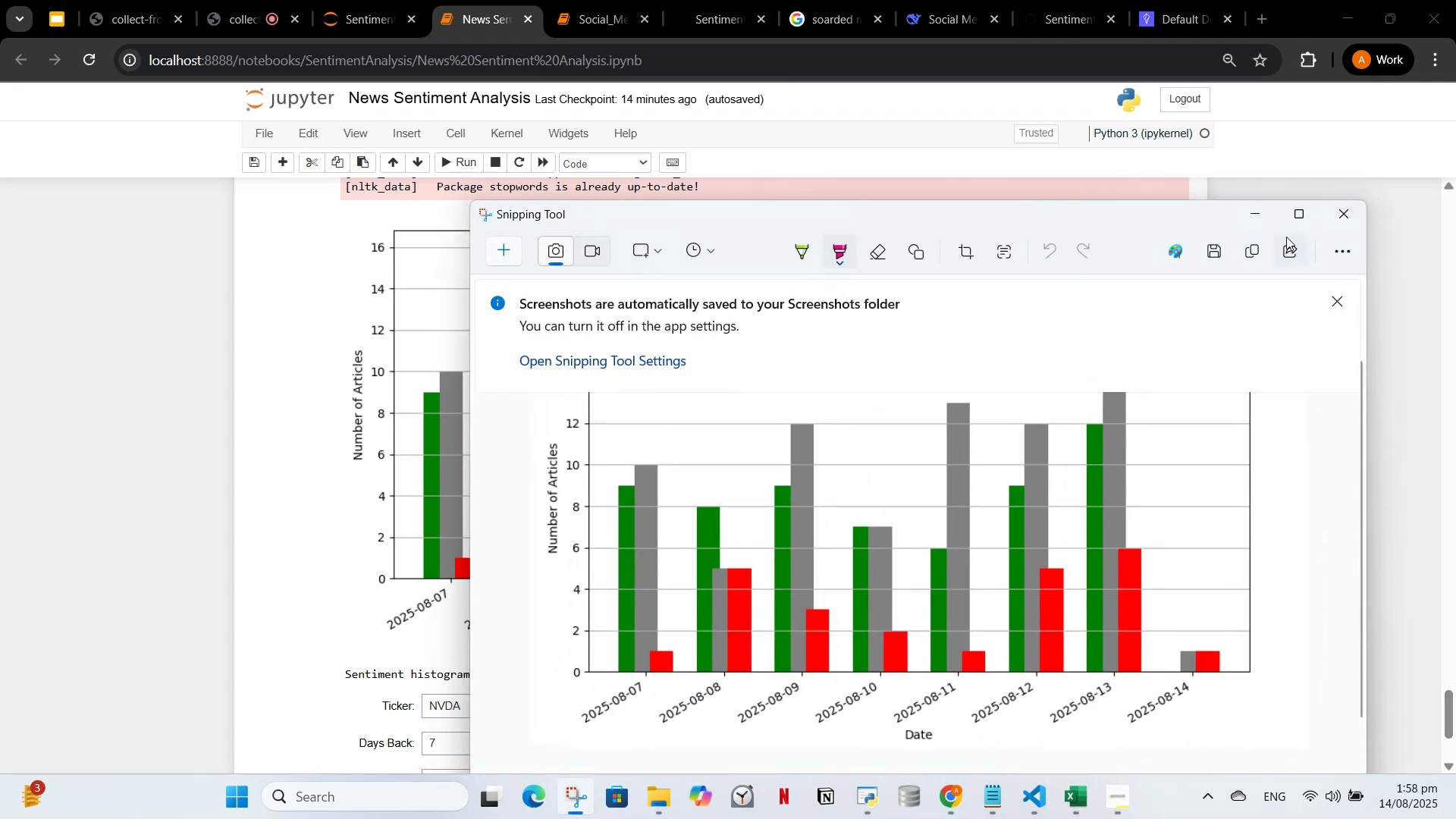 
left_click([1213, 246])
 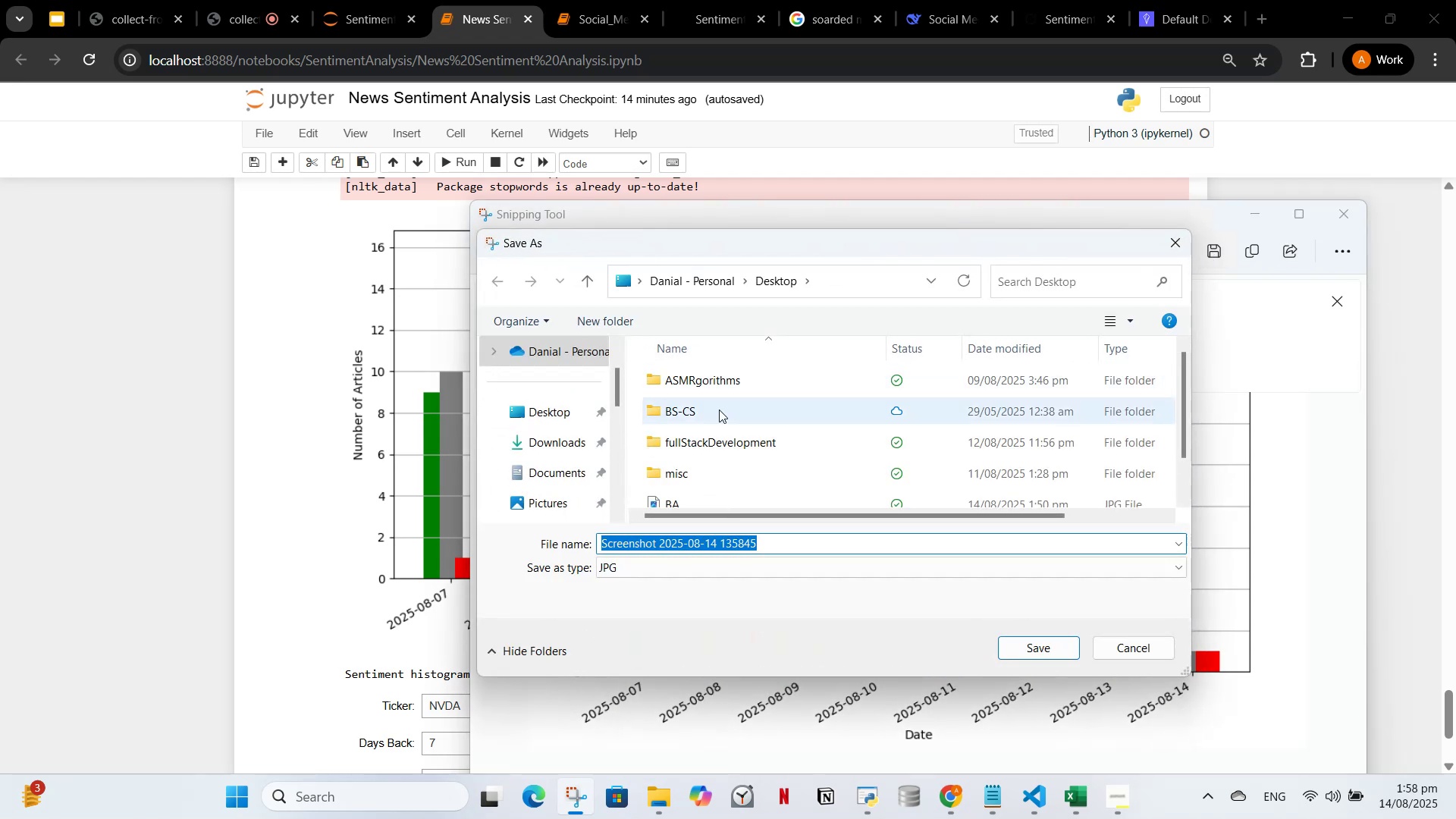 
left_click([544, 412])
 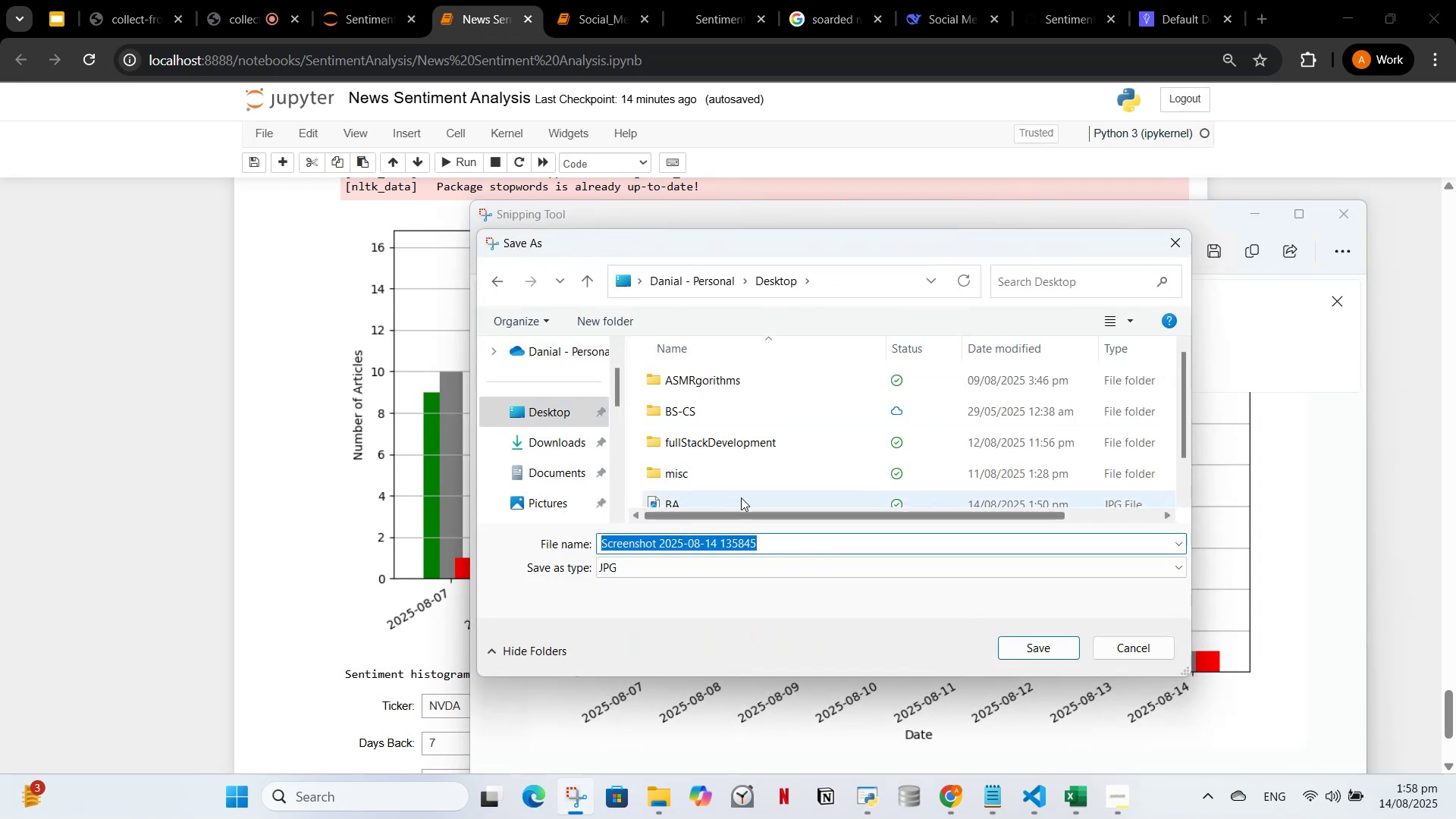 
type(NVDA)
 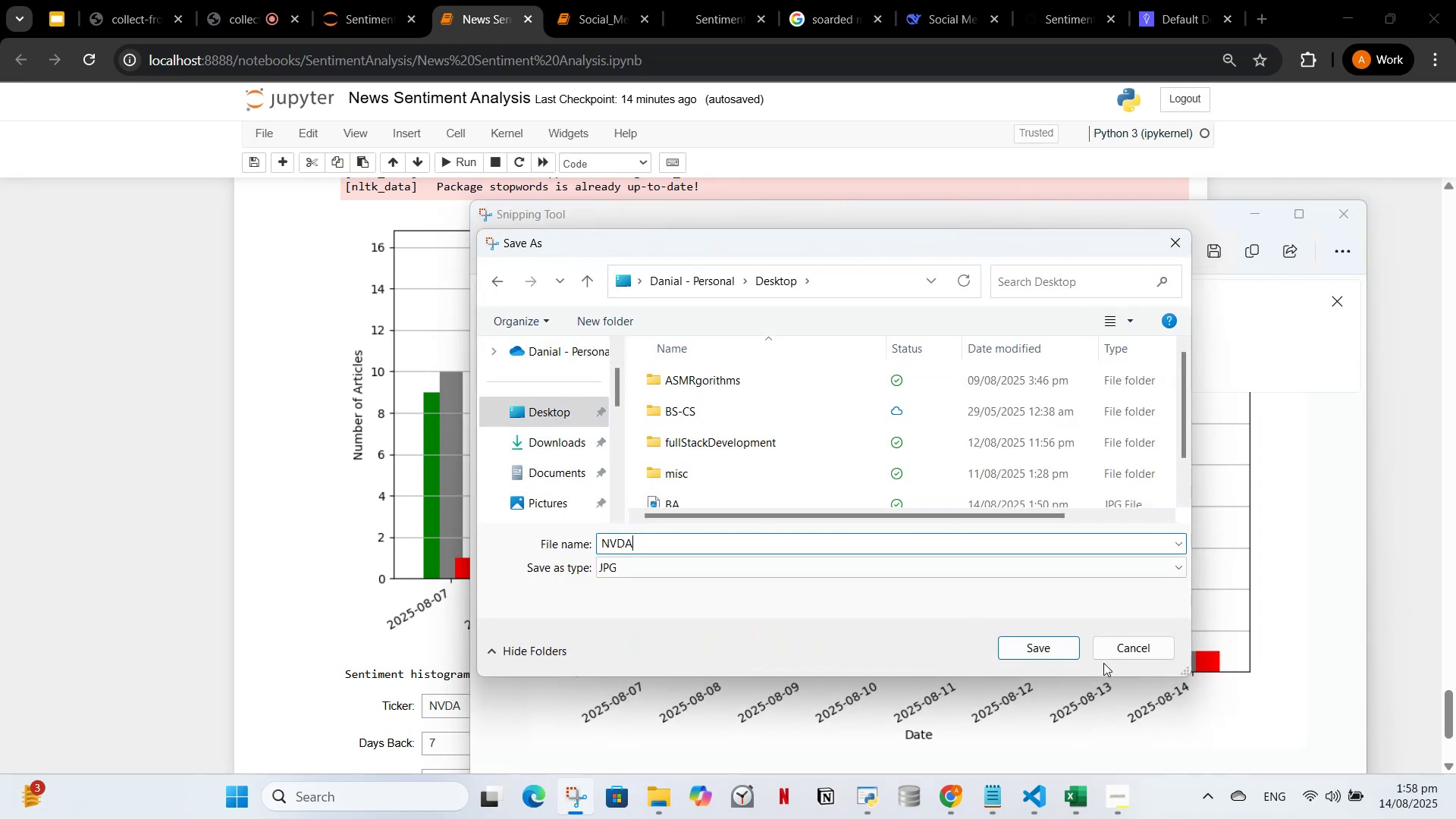 
left_click_drag(start_coordinate=[1025, 633], to_coordinate=[1025, 638])
 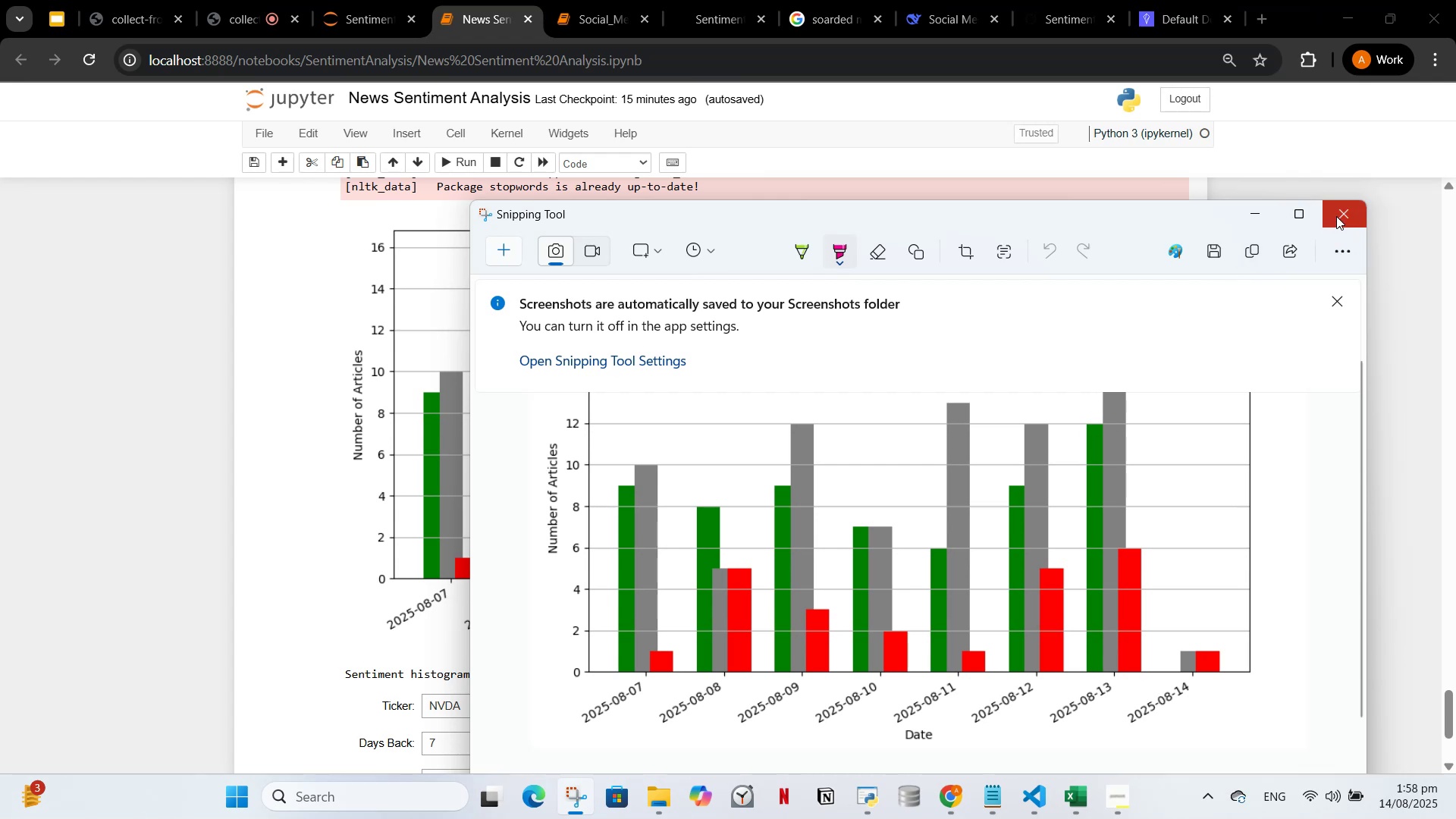 
left_click_drag(start_coordinate=[1336, 216], to_coordinate=[1321, 357])
 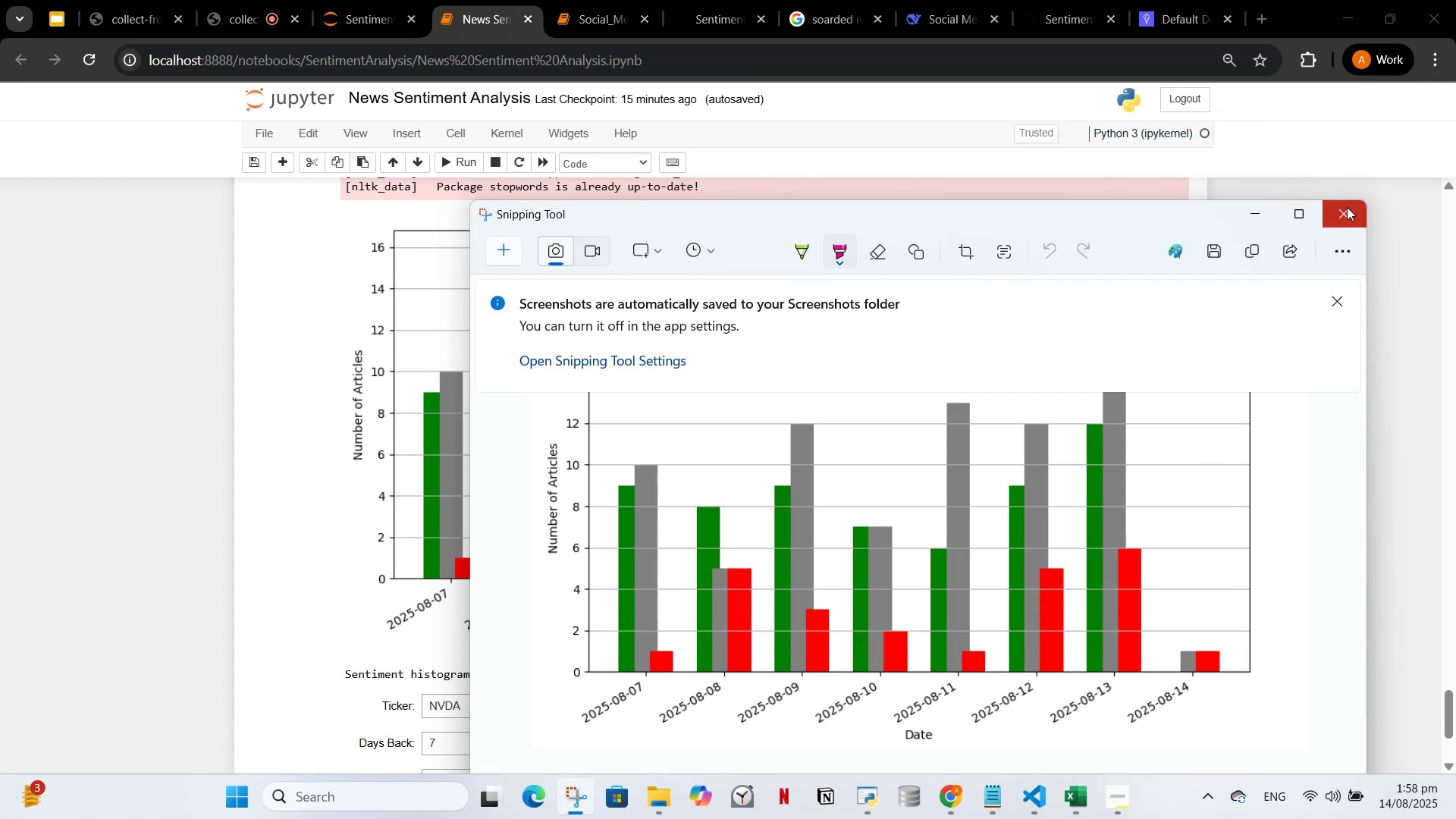 
left_click([1347, 207])
 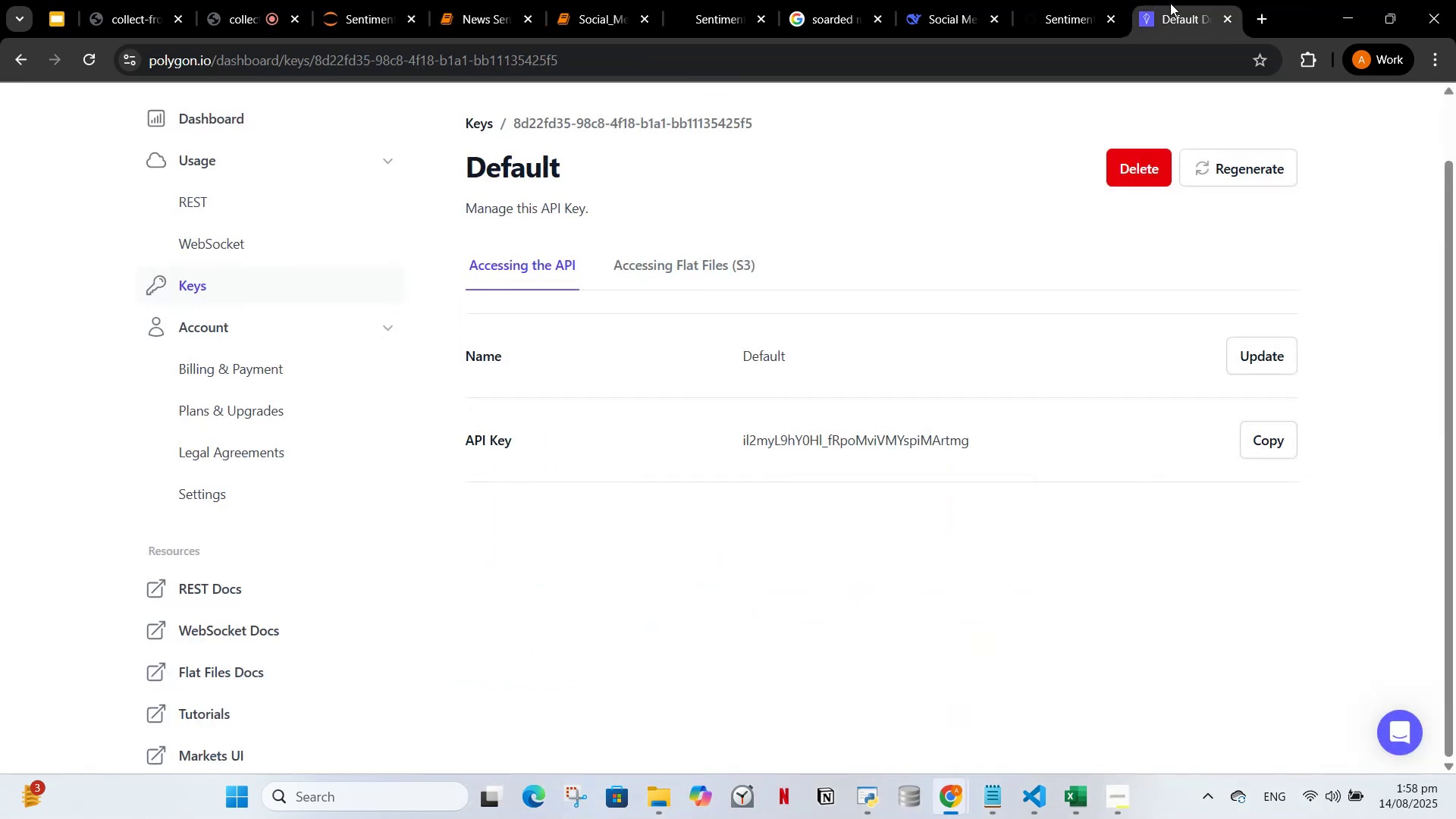 
double_click([1061, 2])
 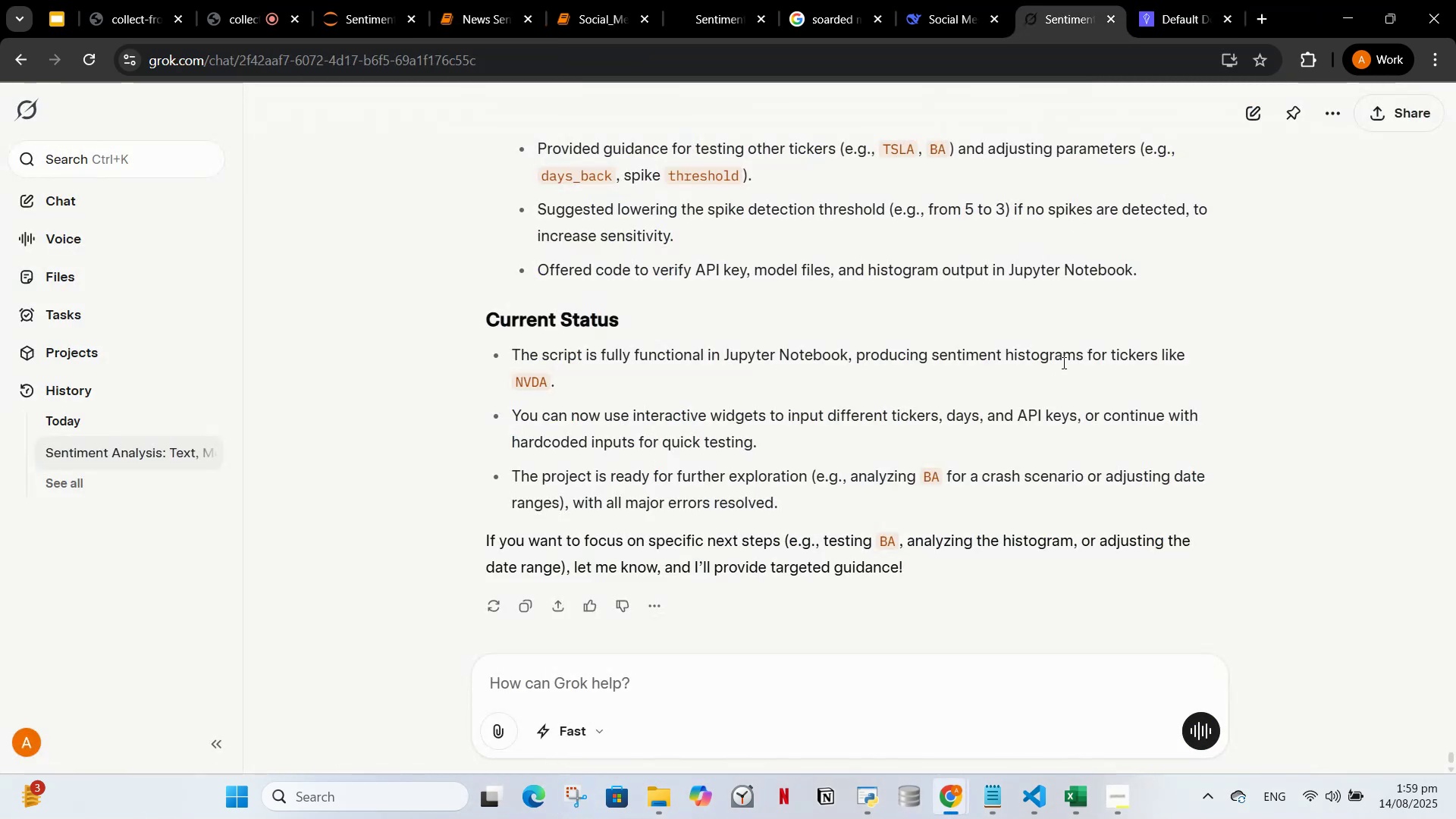 
scroll: coordinate [1068, 361], scroll_direction: up, amount: 3.0
 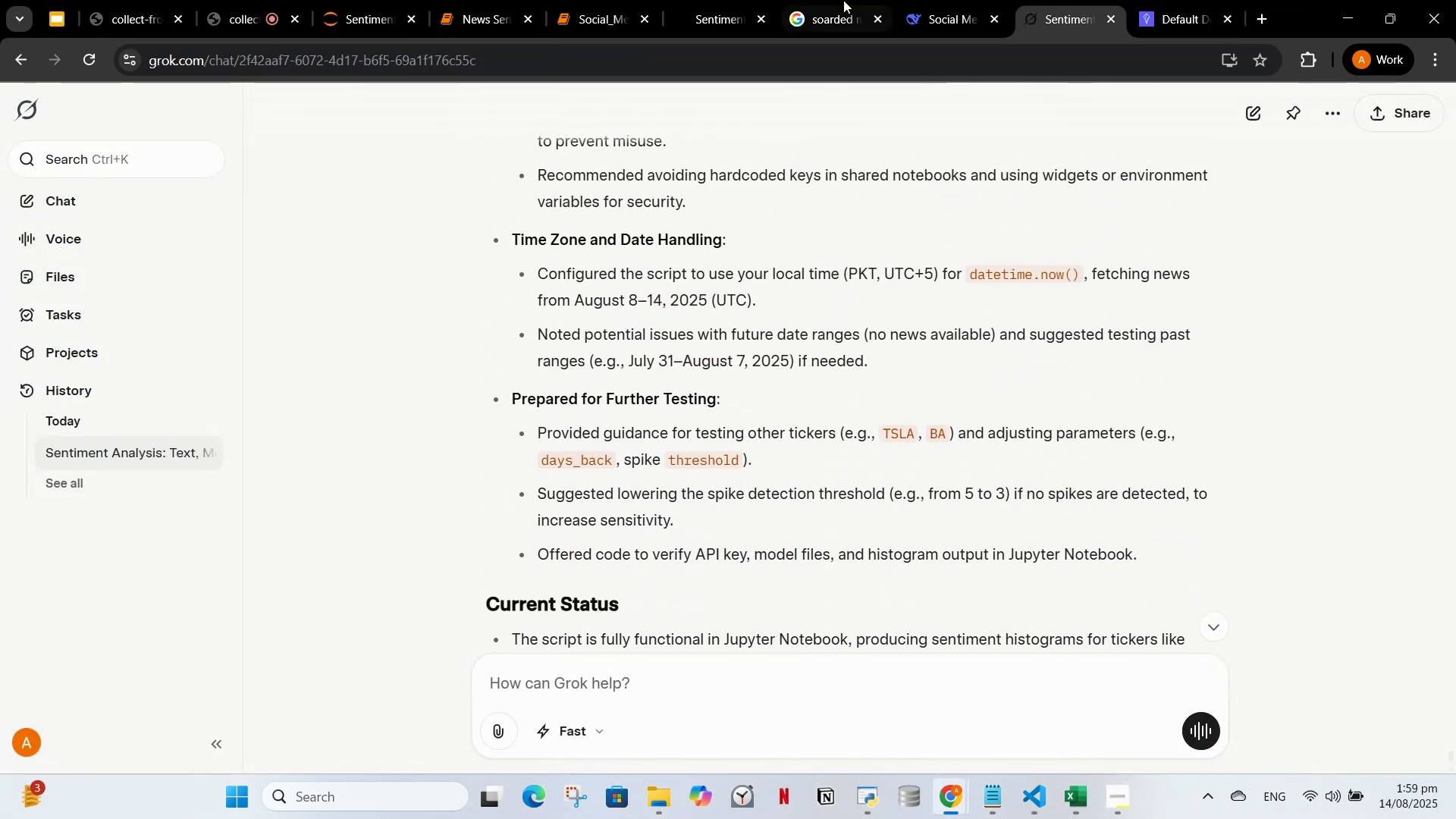 
left_click([966, 8])
 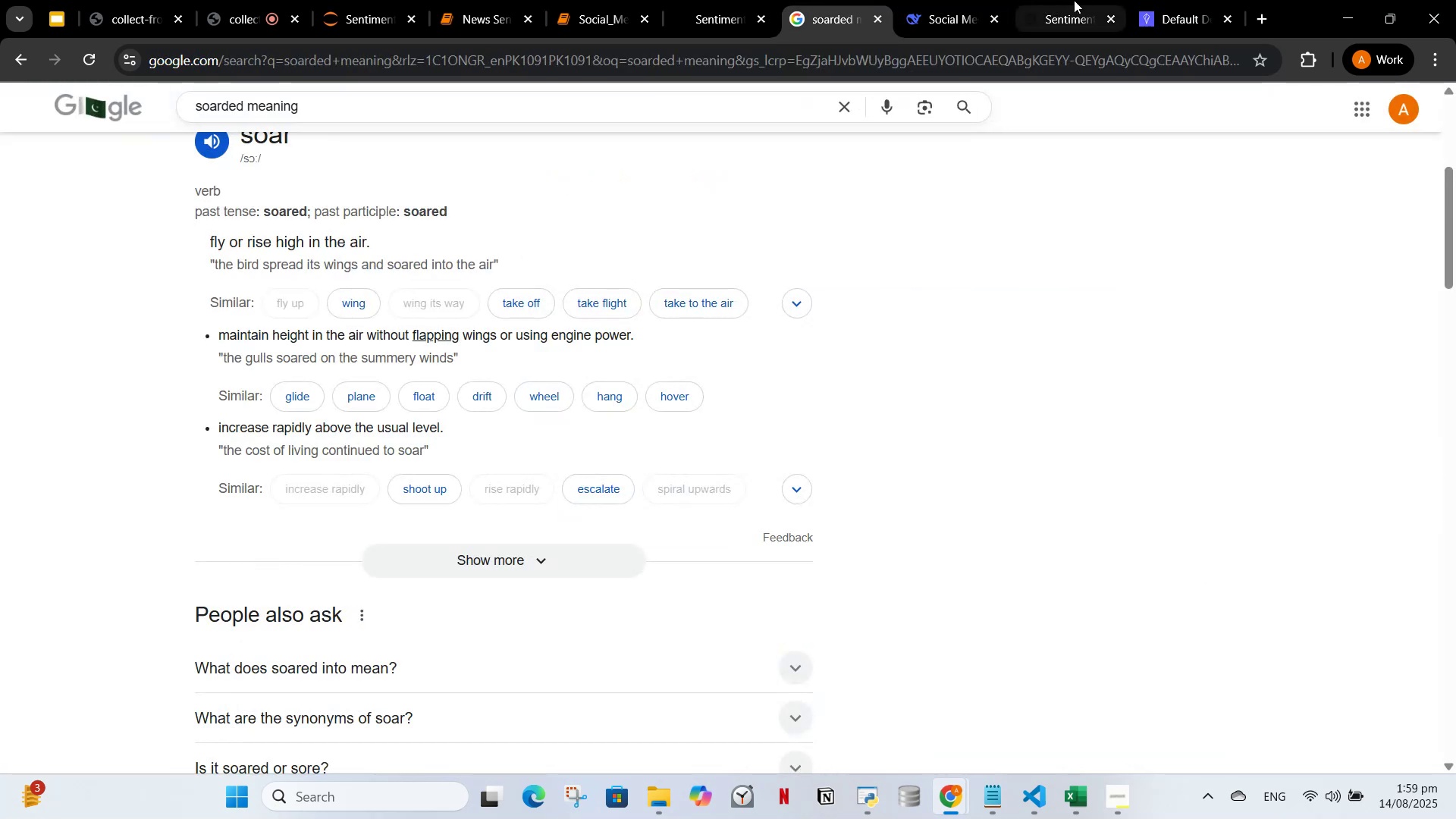 
left_click([1159, 0])
 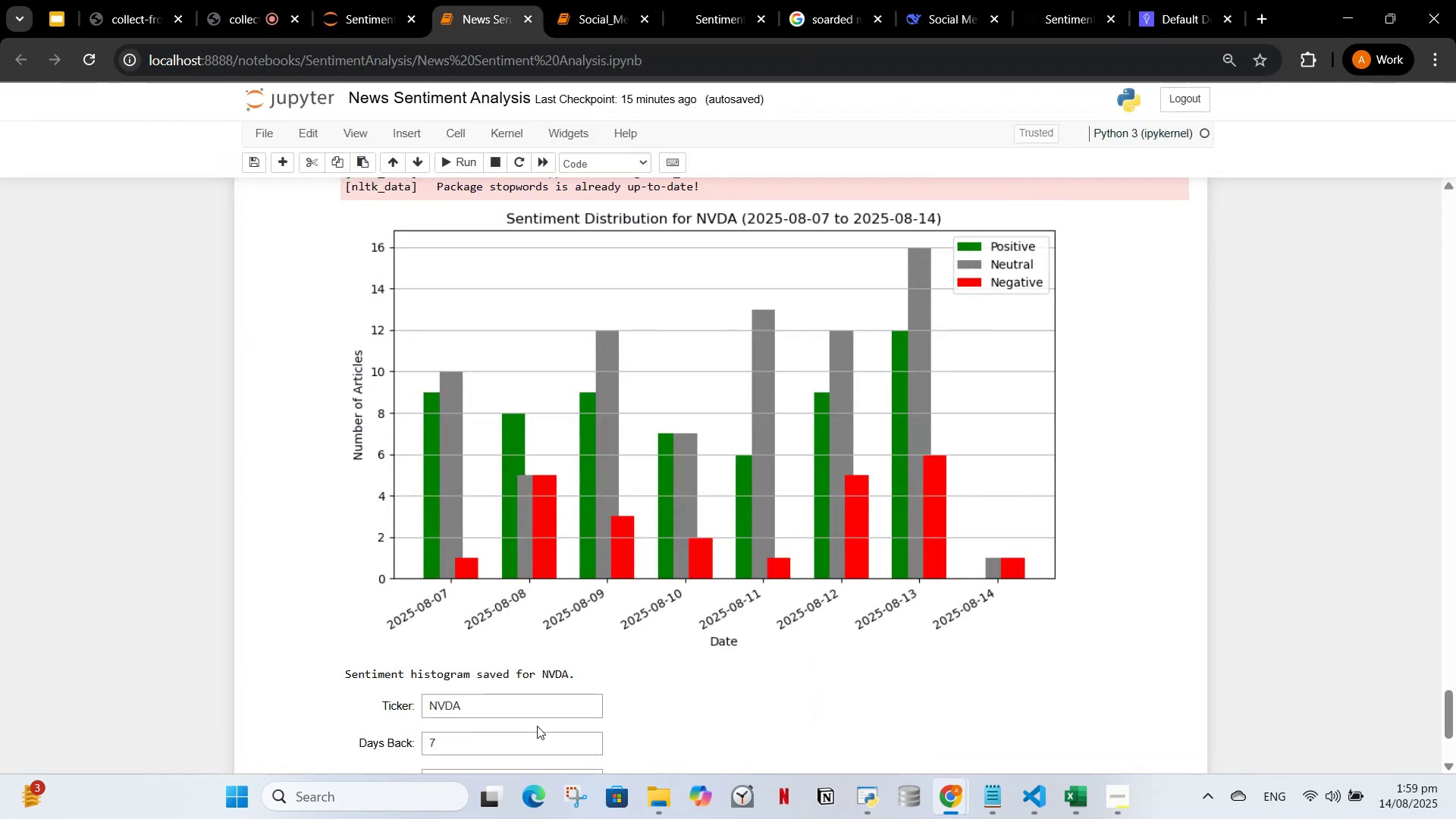 
left_click([522, 711])
 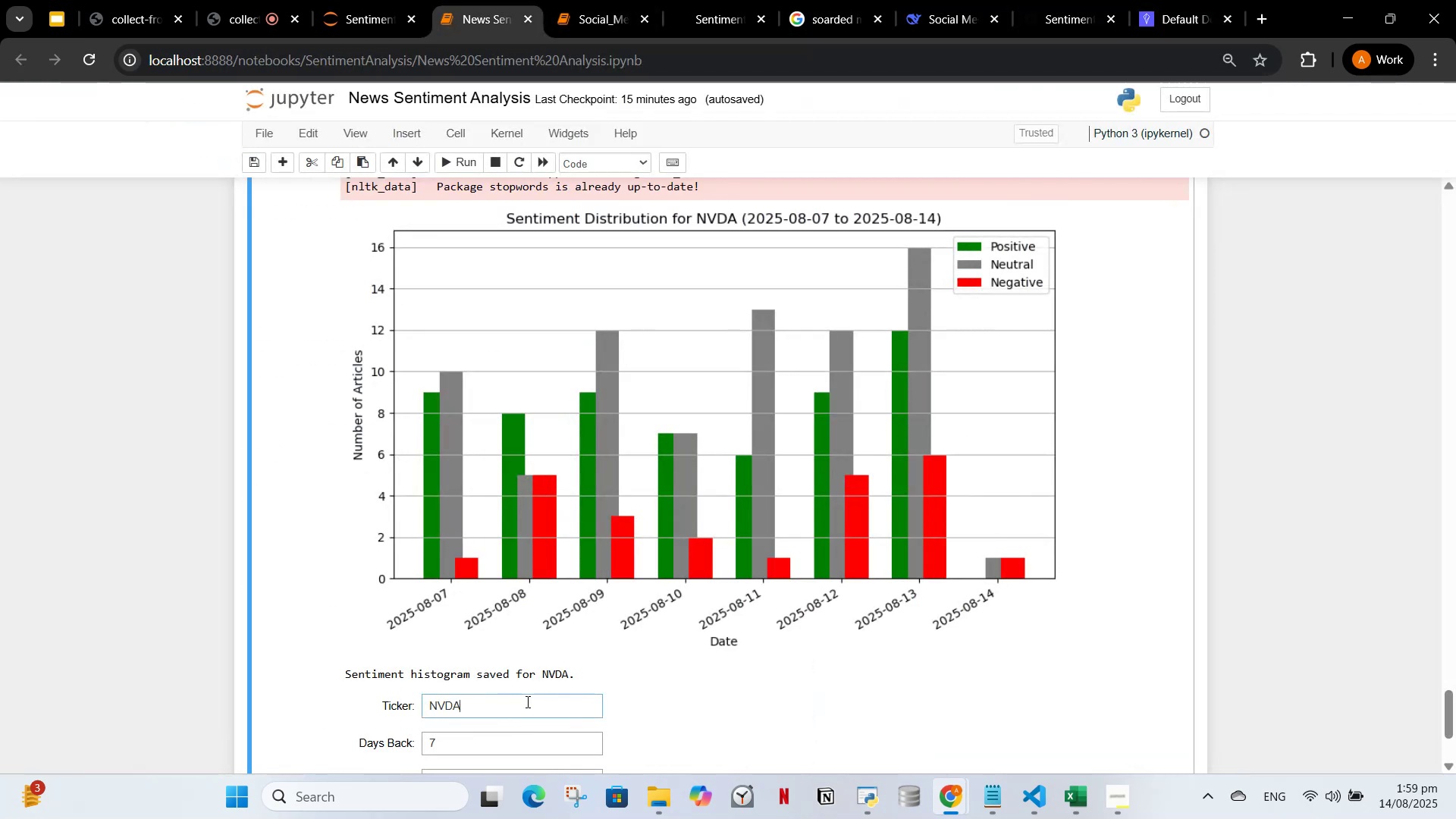 
key(Backspace)
key(Backspace)
key(Backspace)
key(Backspace)
type(TSLA)
key(Backspace)
type(4)
 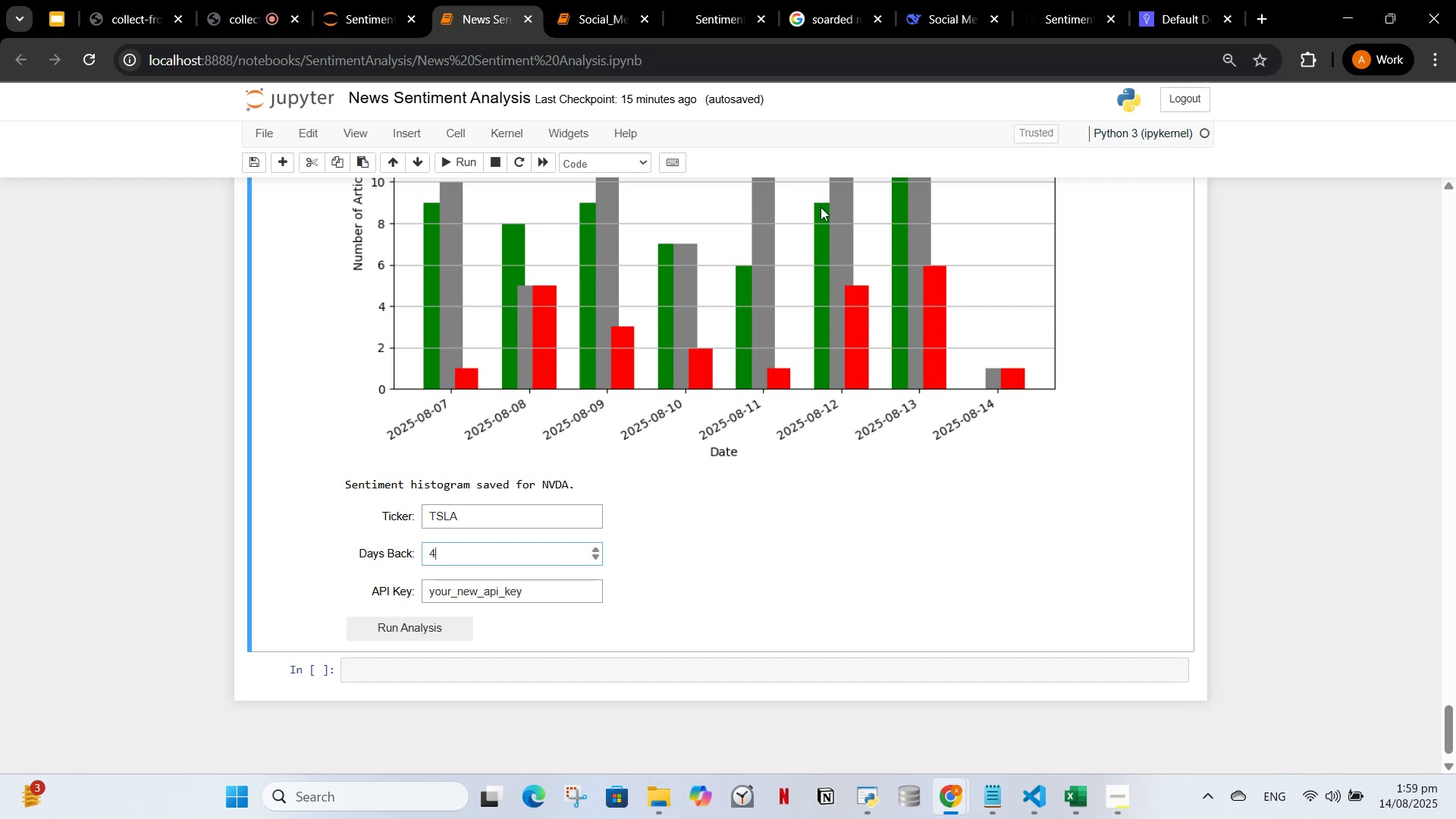 
scroll: coordinate [532, 723], scroll_direction: down, amount: 2.0
 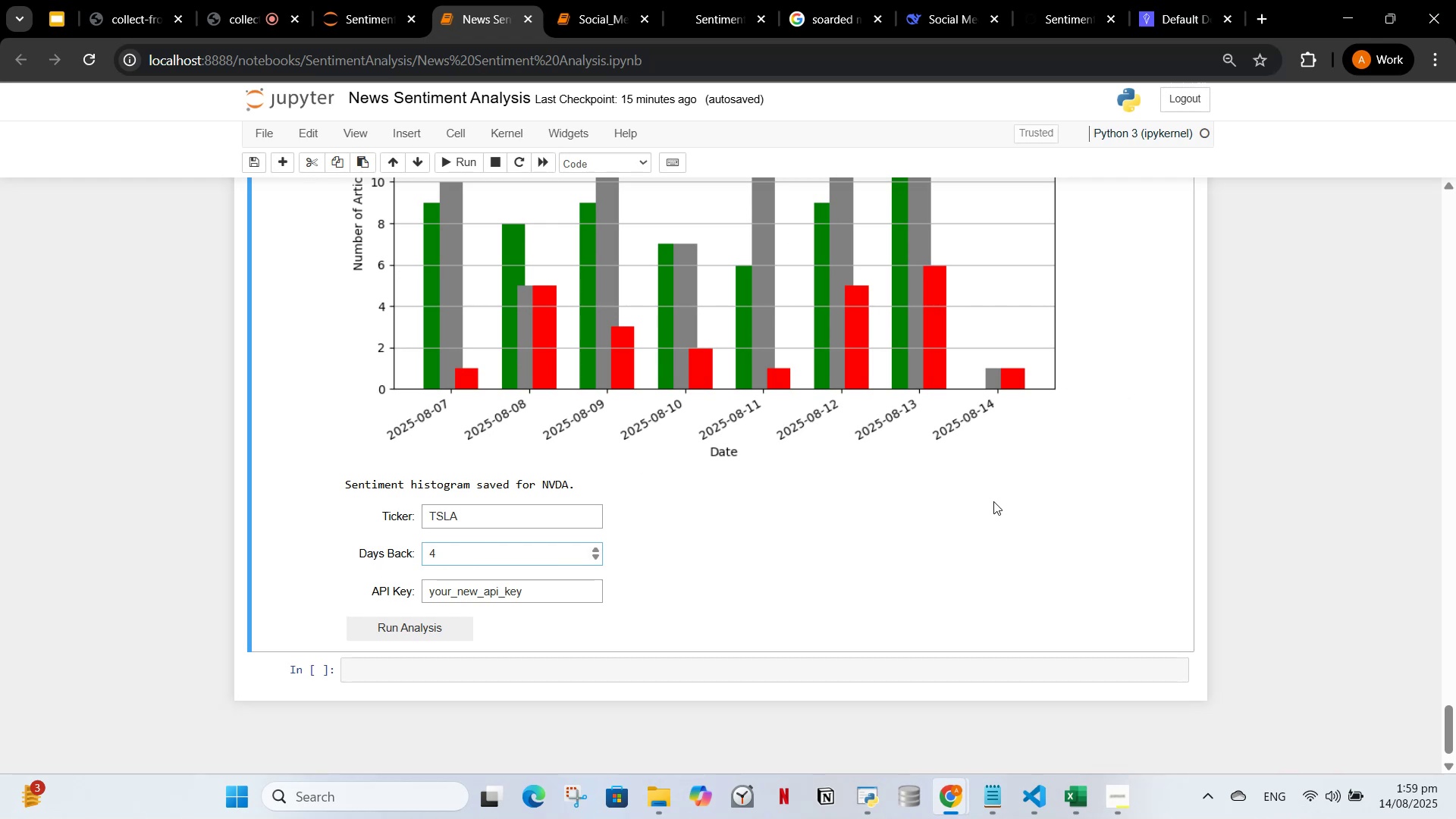 
left_click([488, 597])
 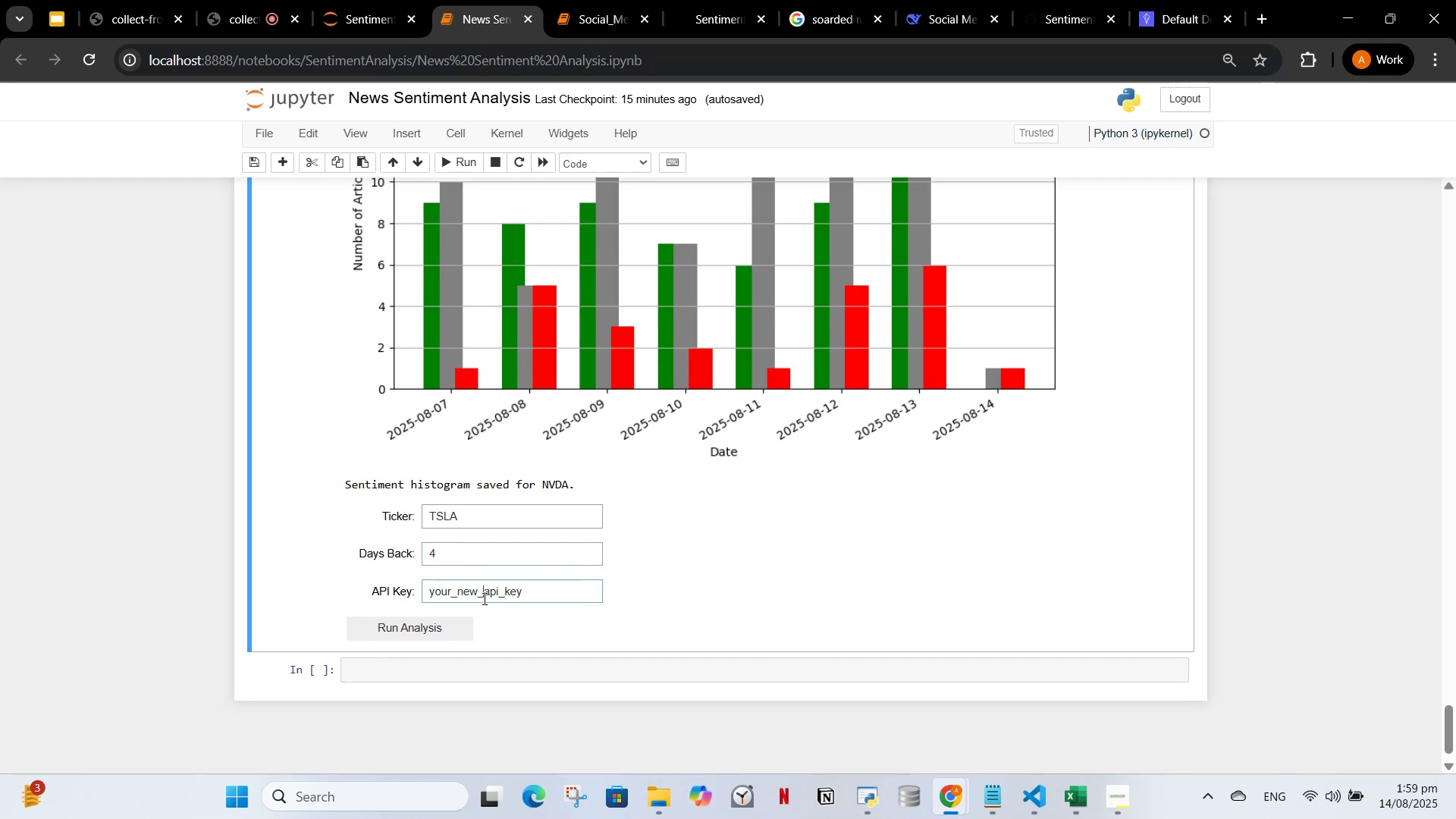 
triple_click([482, 598])
 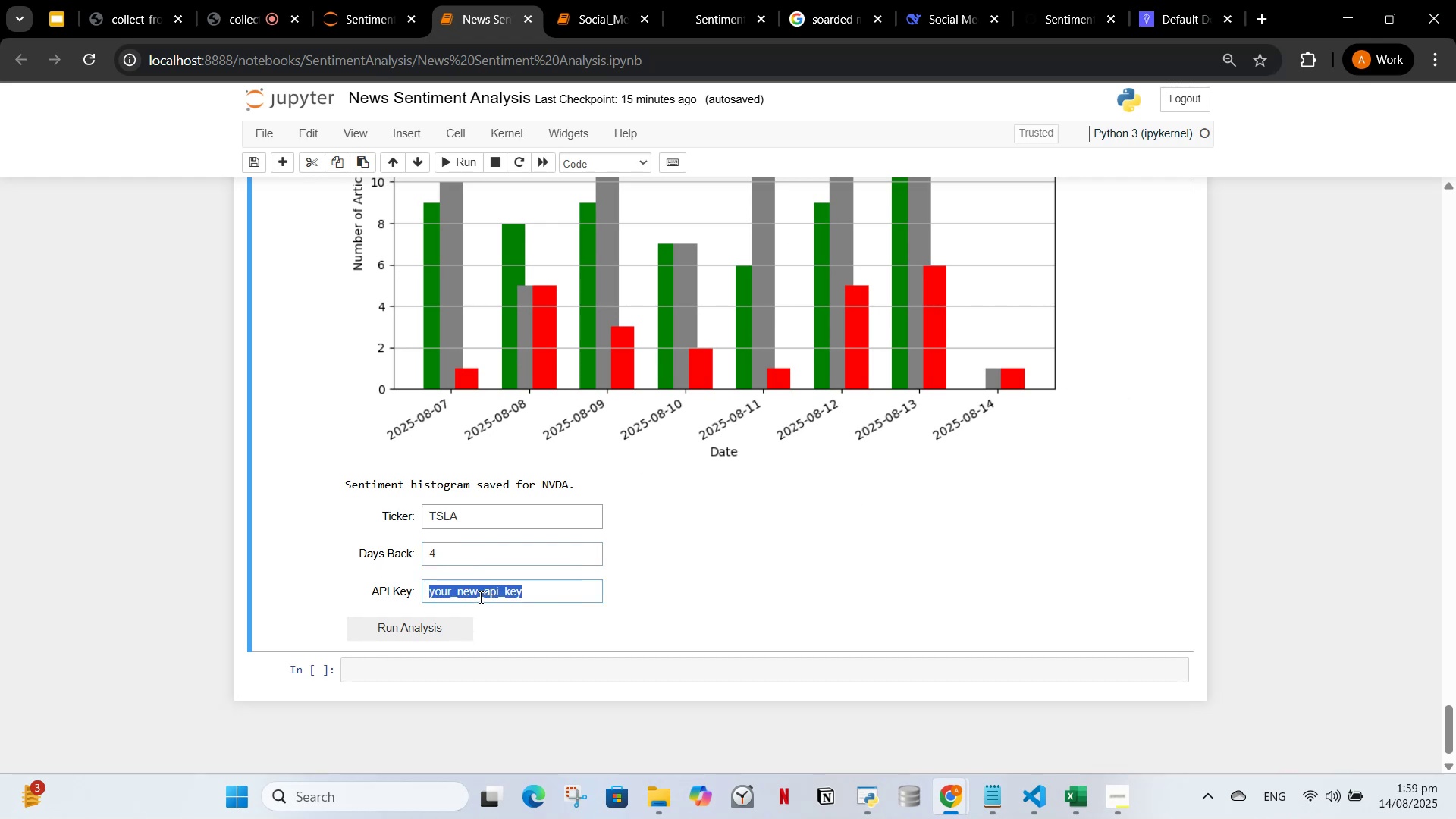 
key(Control+V)
 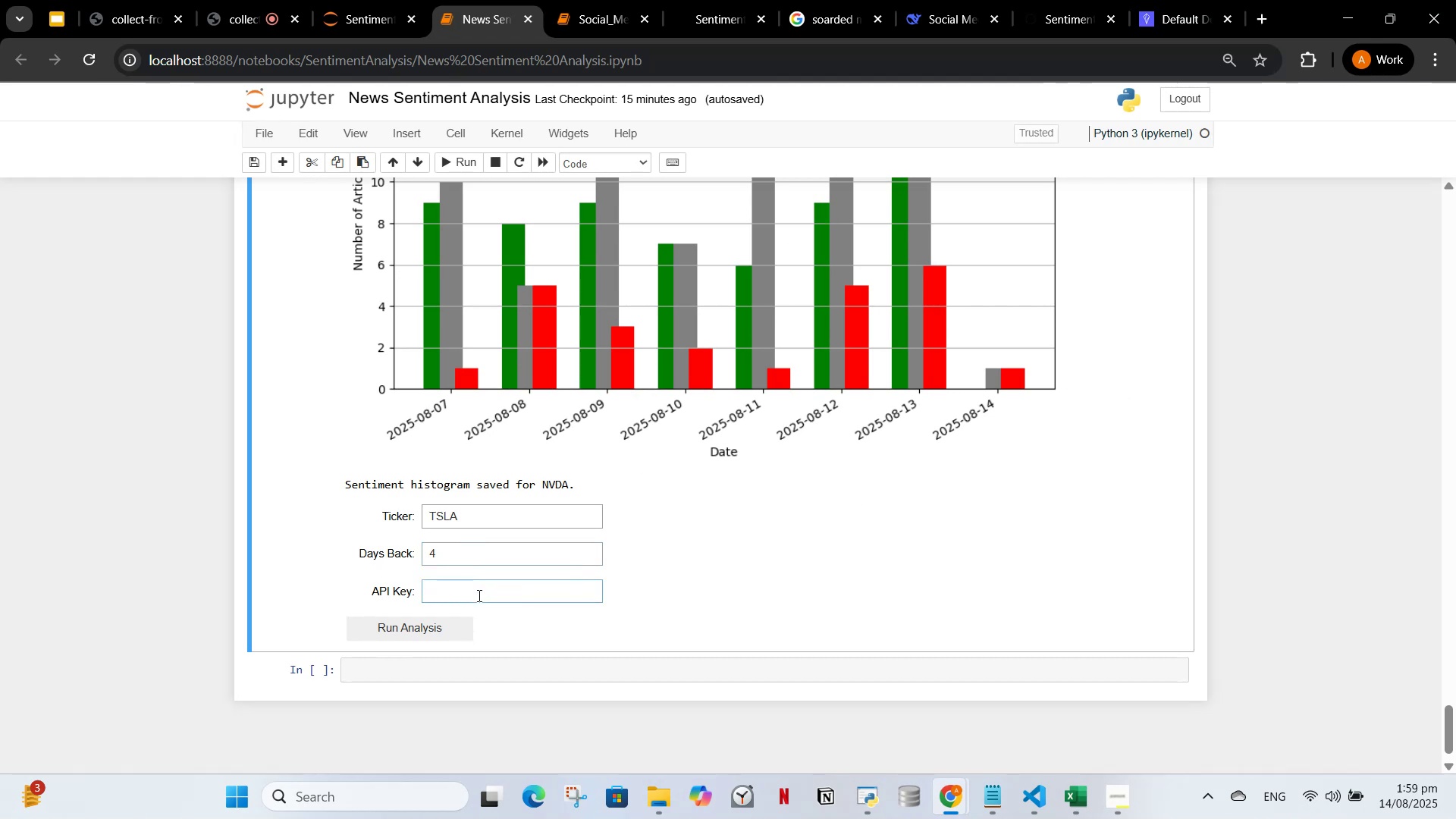 
key(V)
 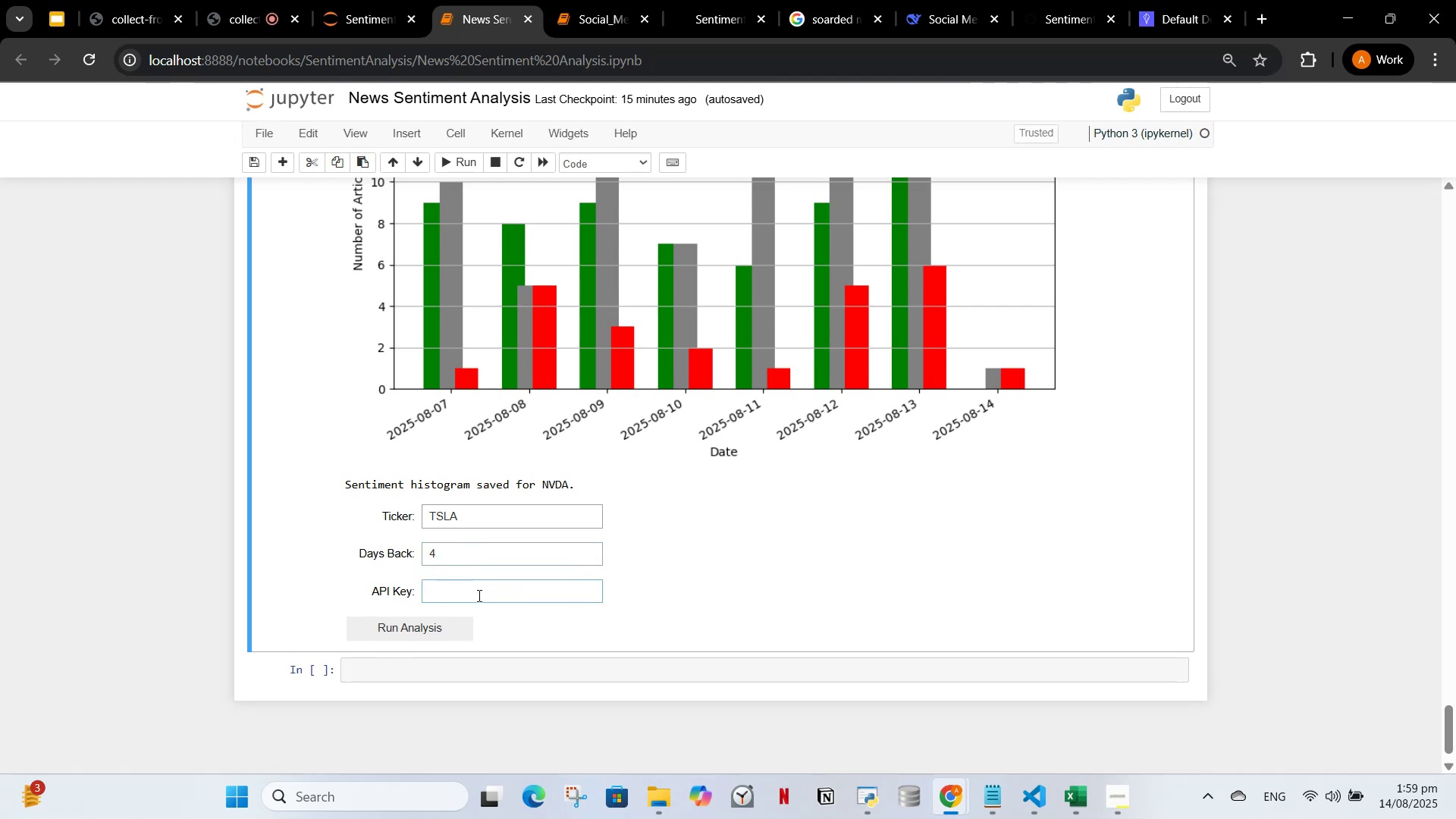 
key(Control+ControlLeft)
 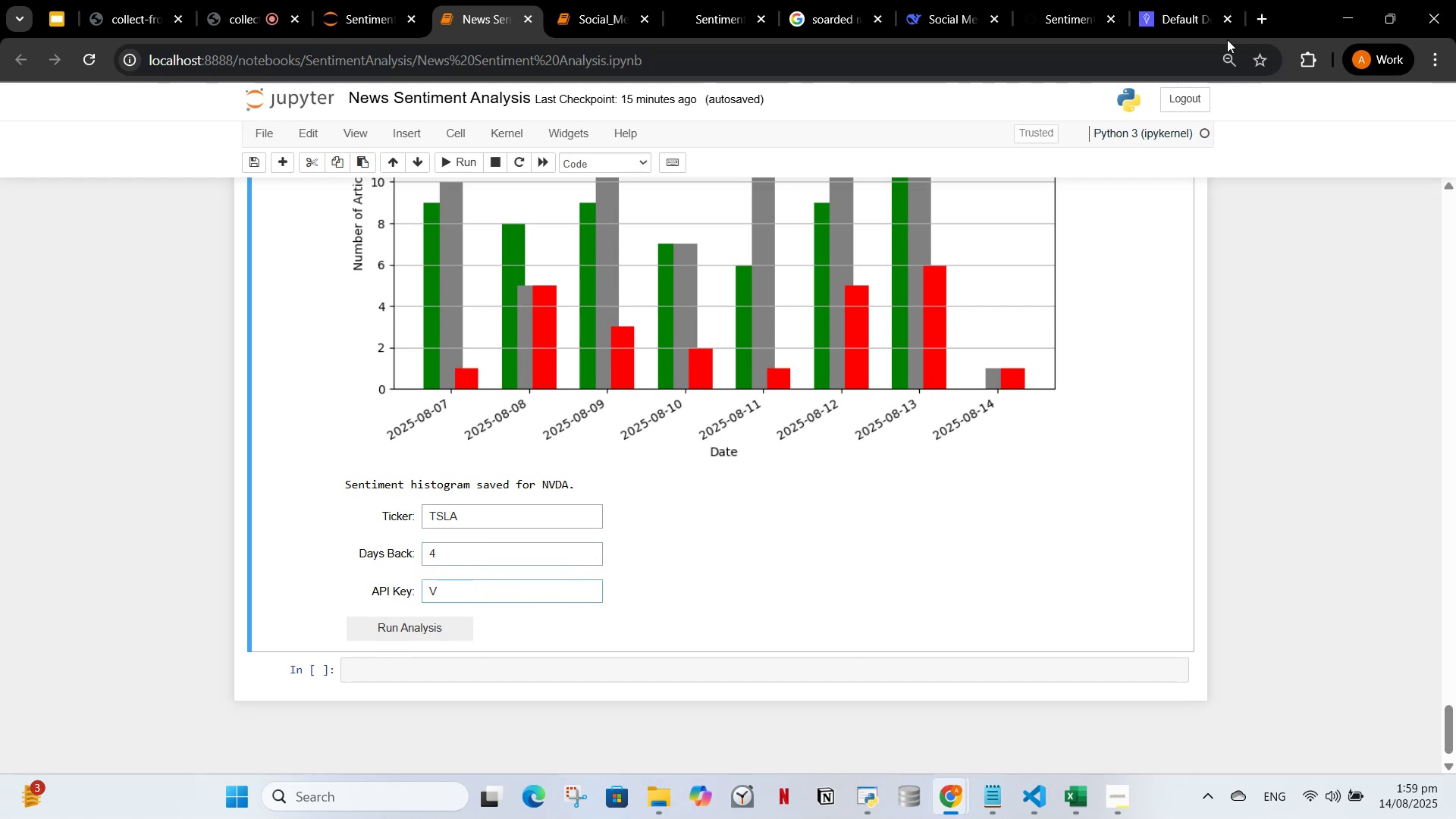 
key(Backspace)
 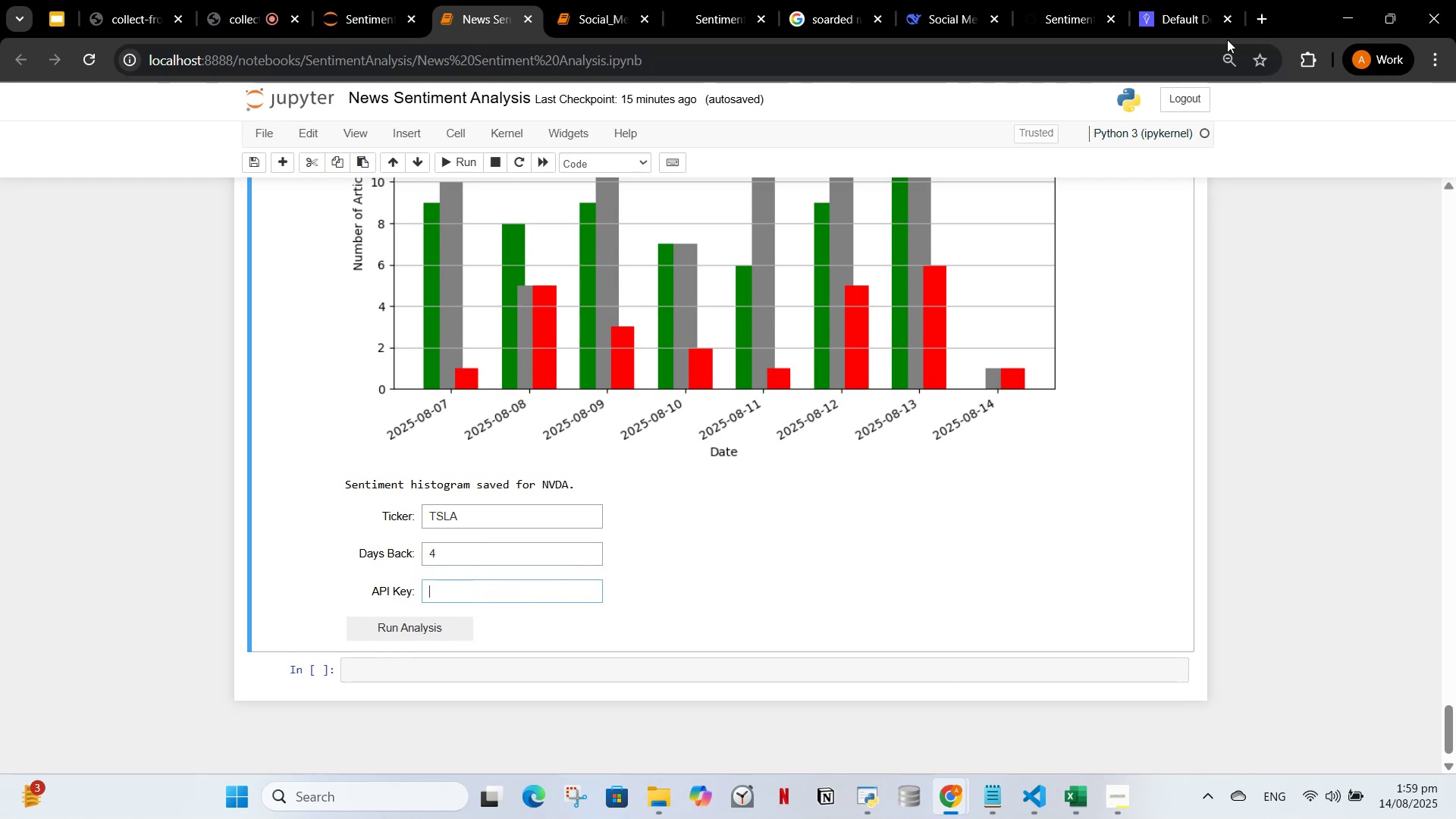 
key(Control+V)
 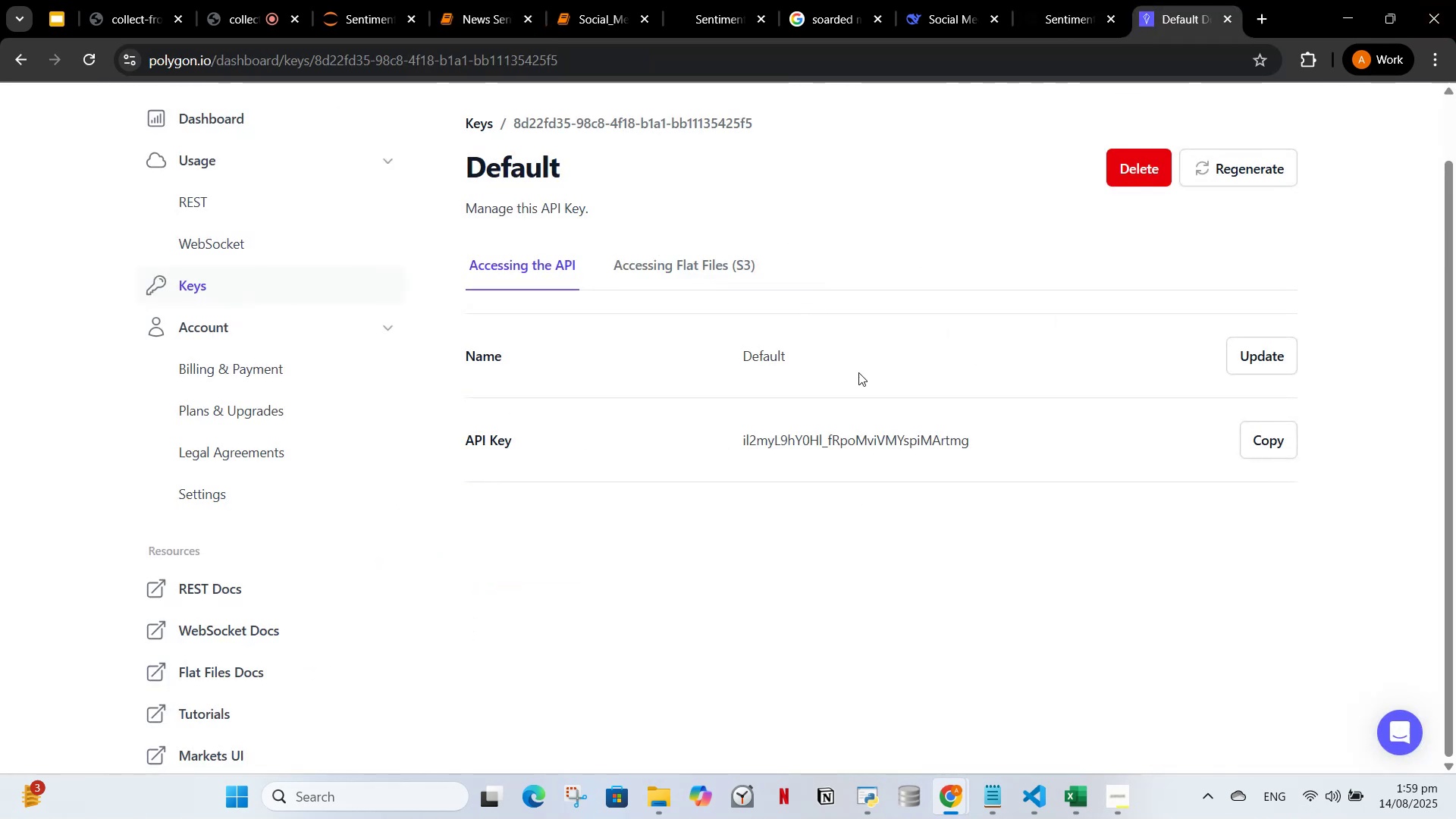 
left_click_drag(start_coordinate=[1262, 439], to_coordinate=[1257, 435])
 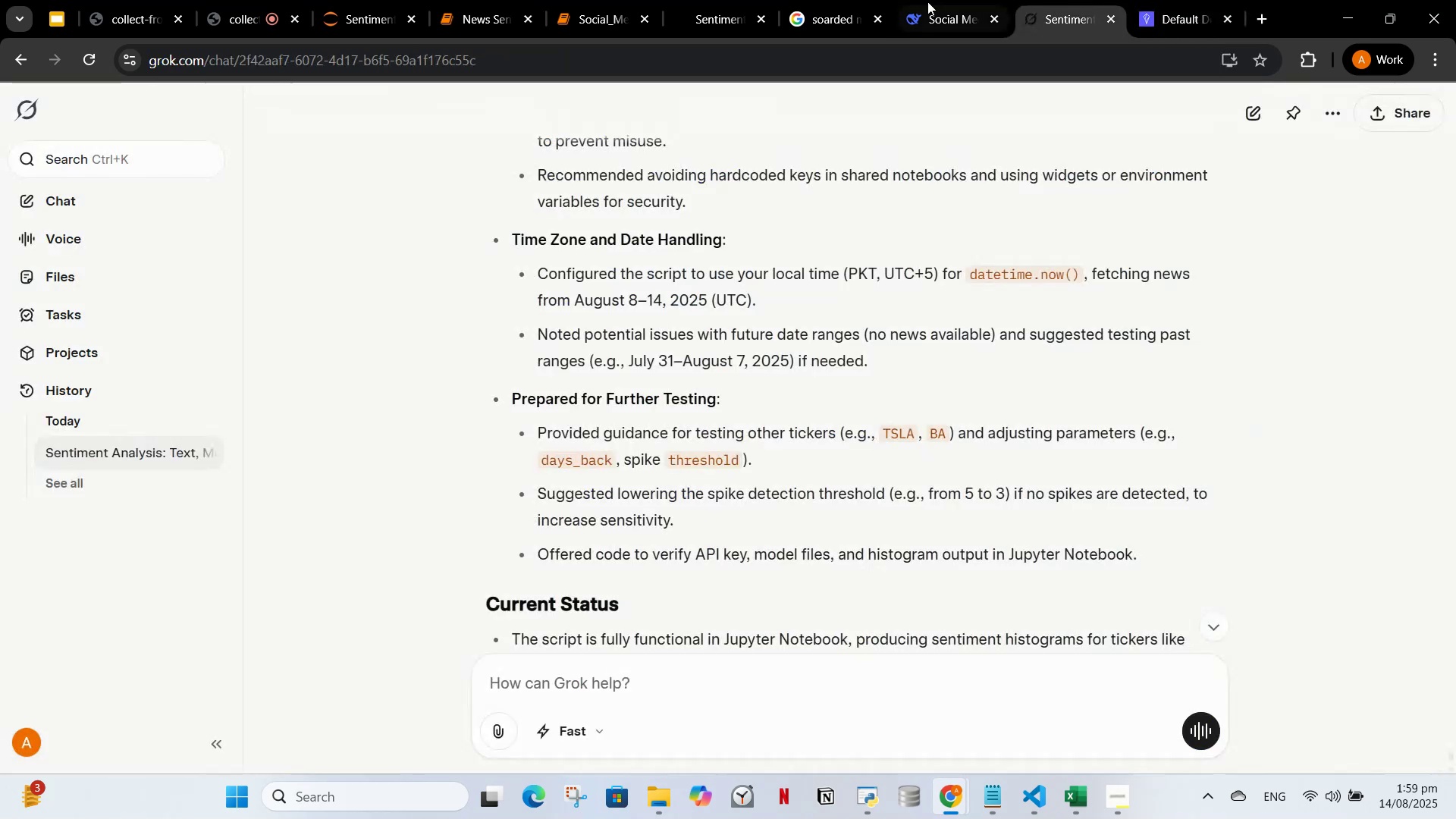 
double_click([927, 2])
 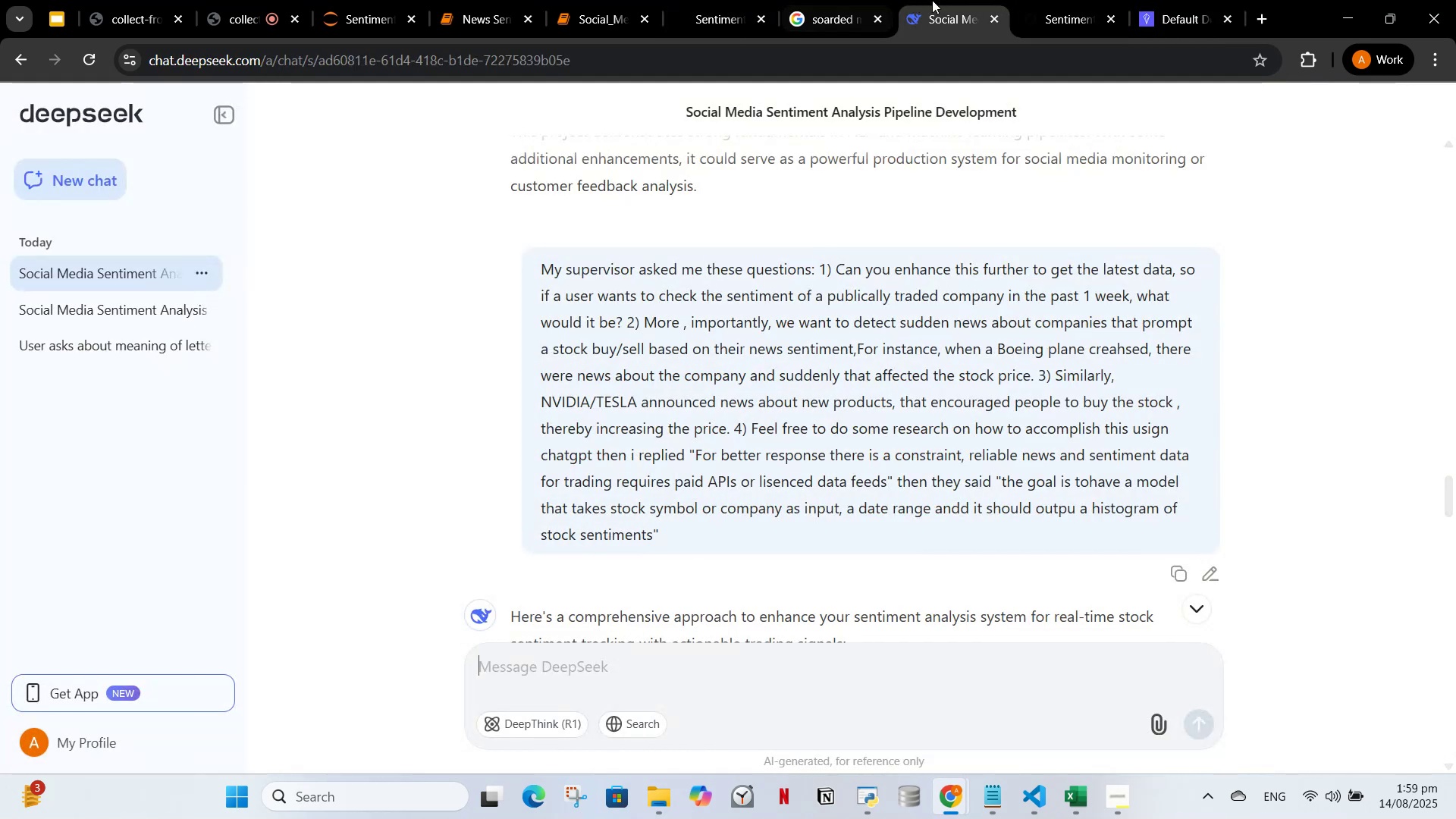 
left_click([1060, 0])
 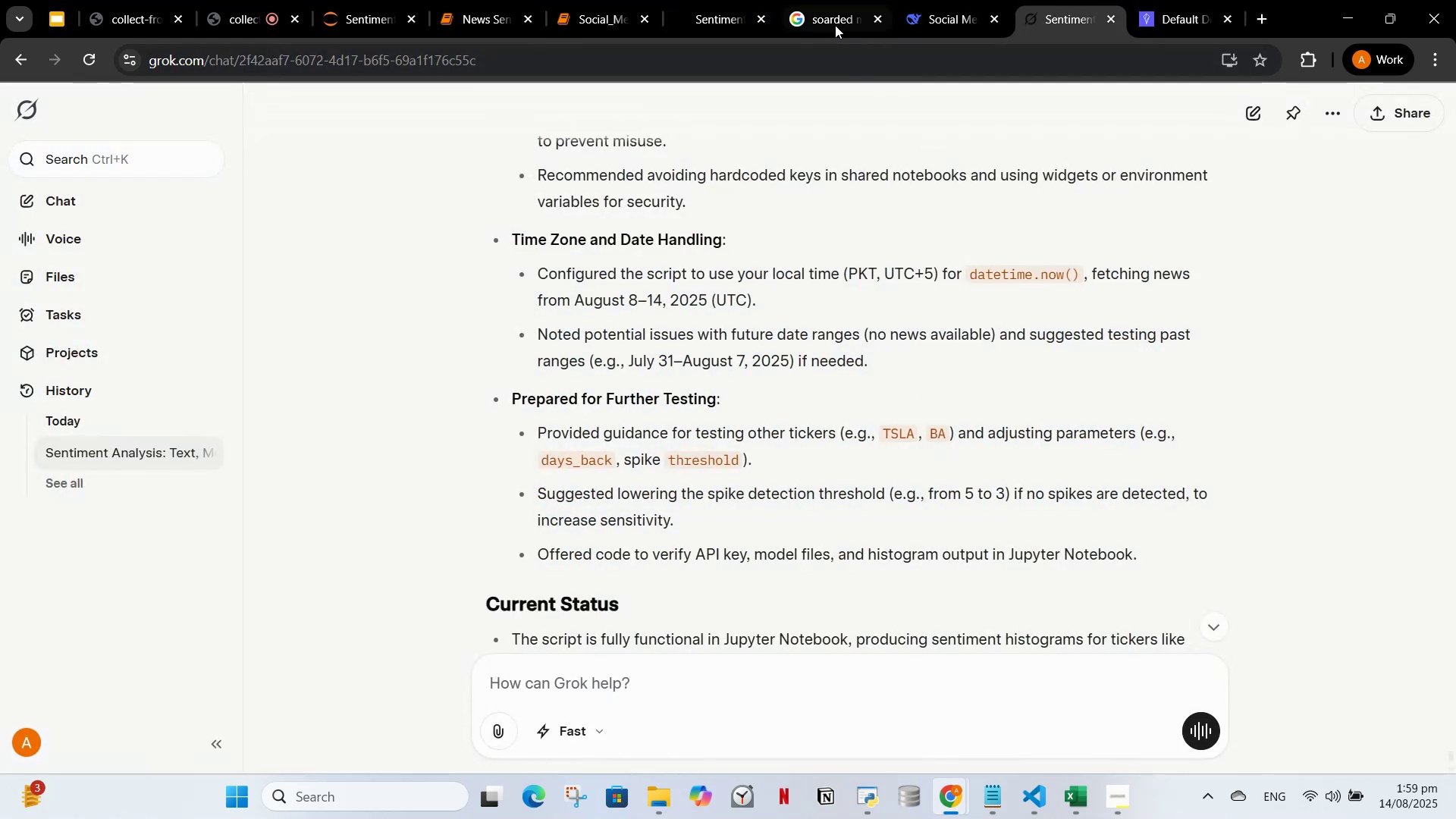 
left_click([827, 5])
 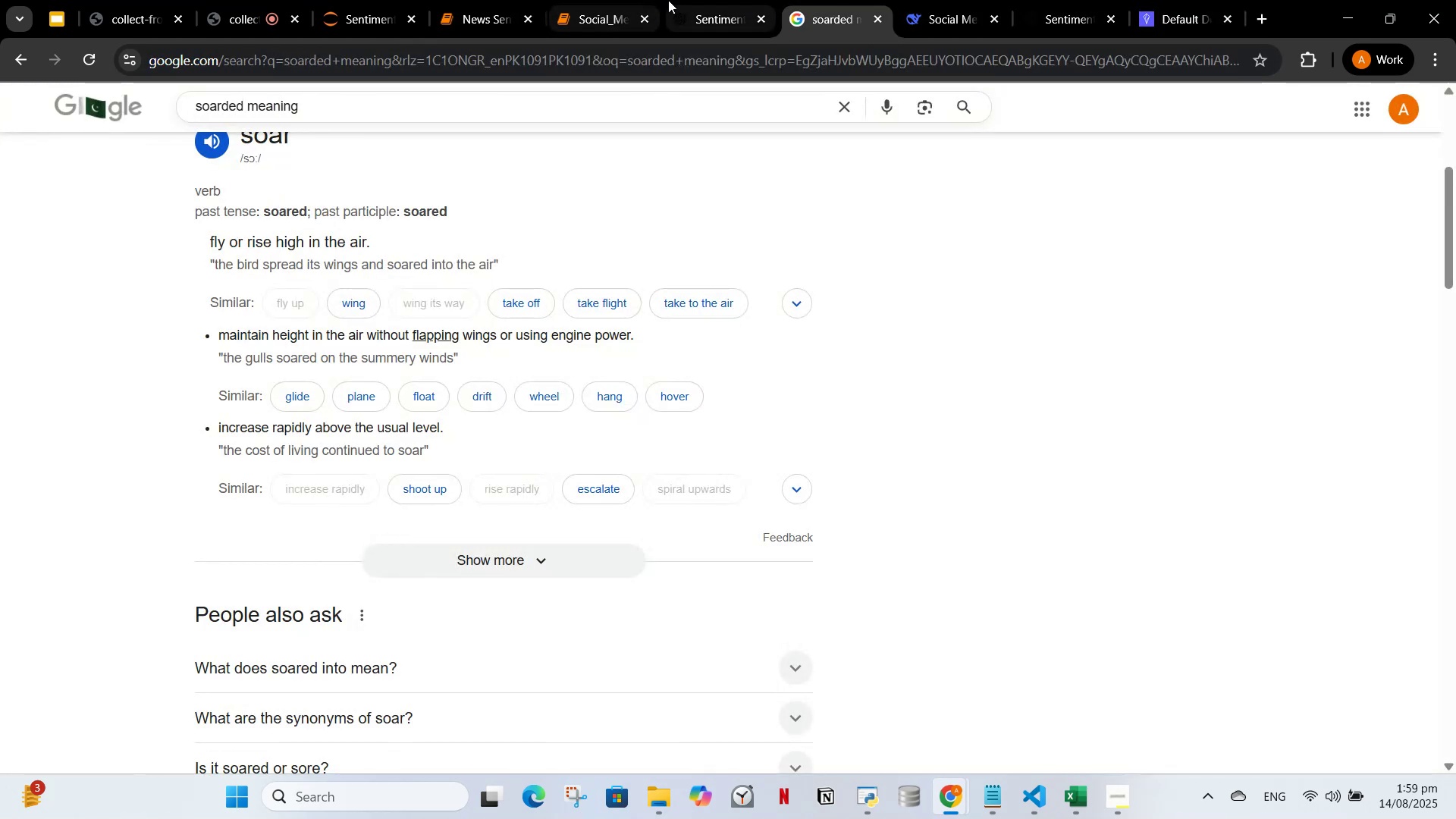 
left_click([688, 0])
 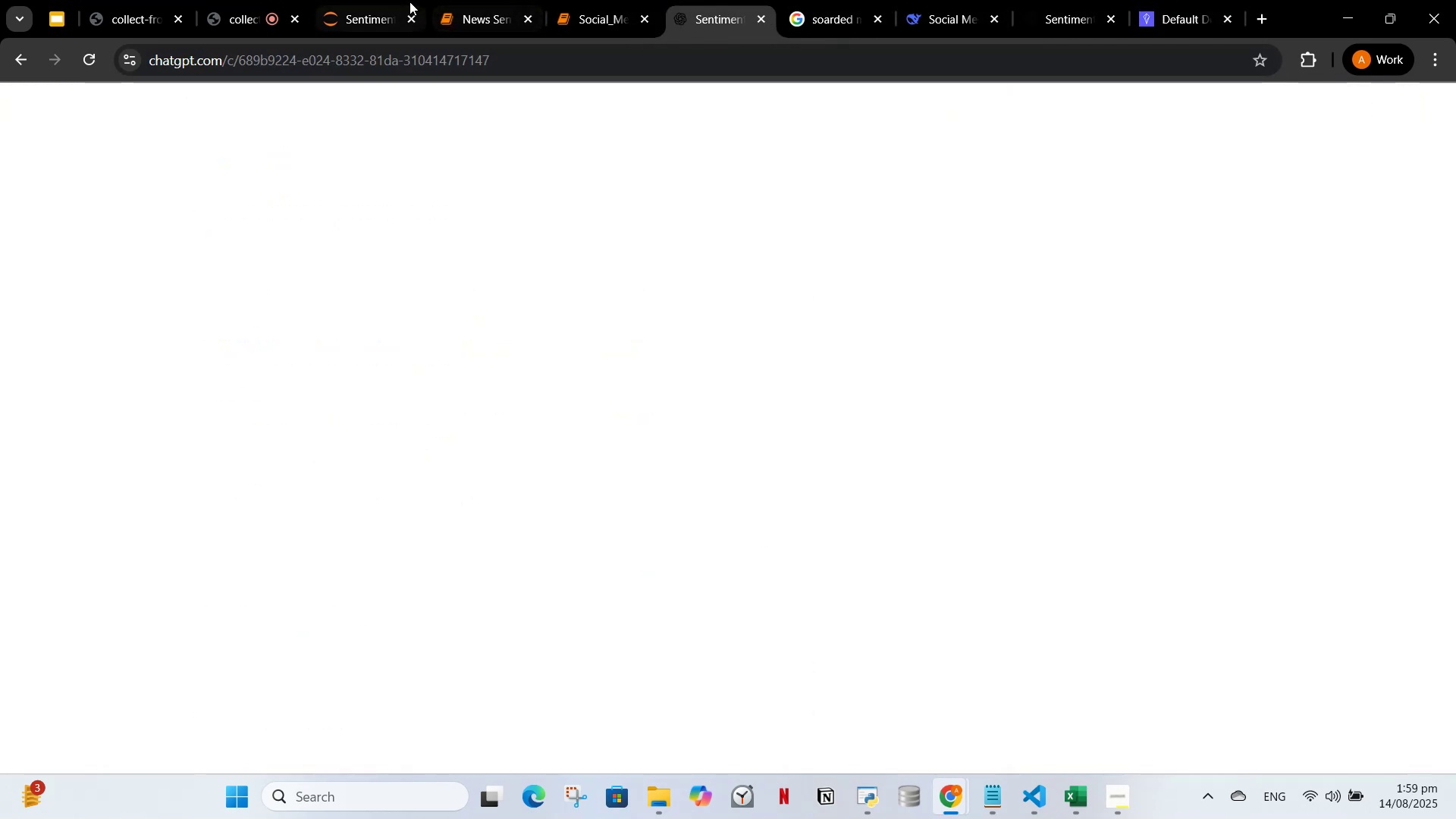 
left_click([469, 0])
 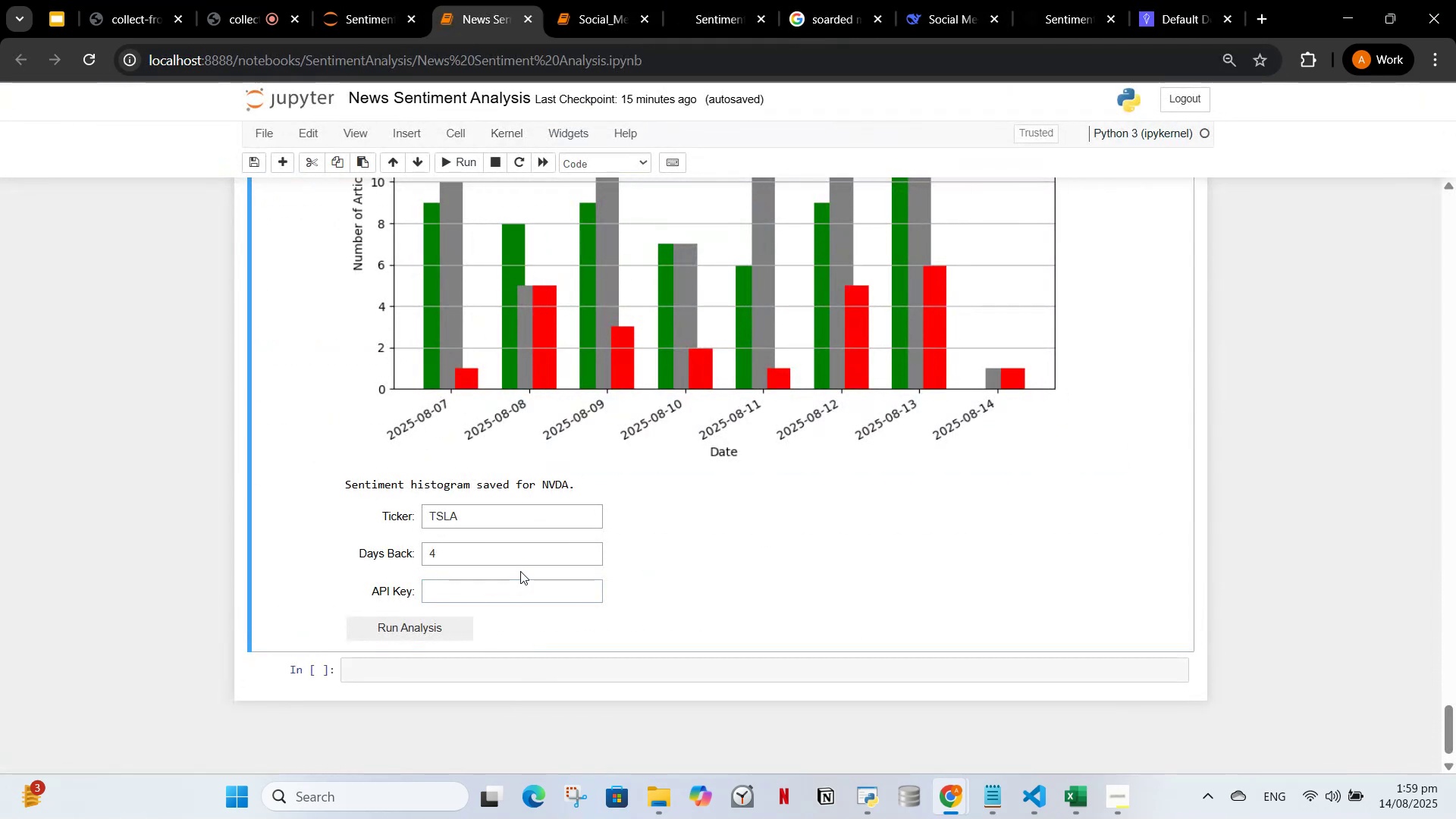 
double_click([520, 592])
 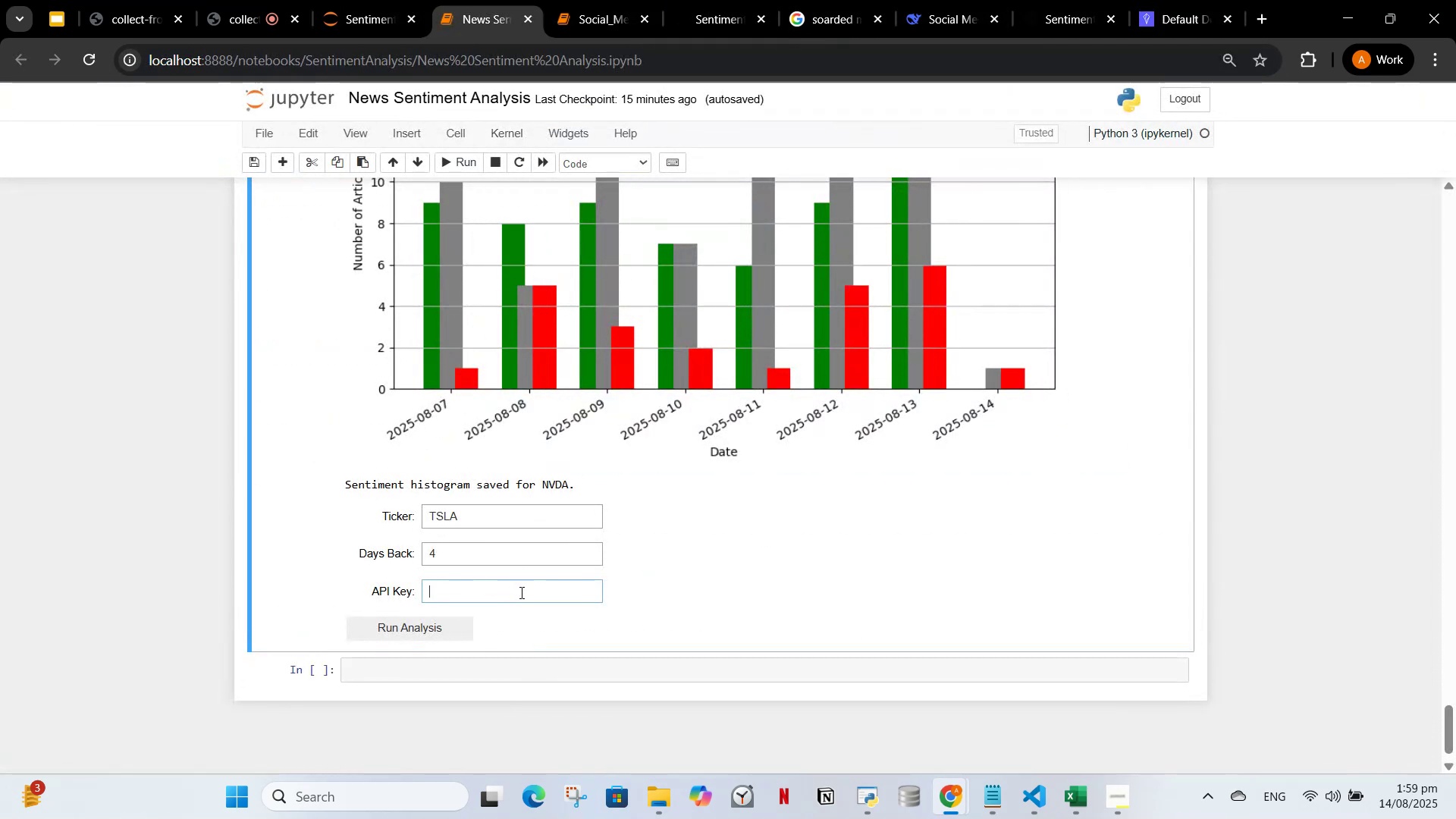 
key(Control+V)
 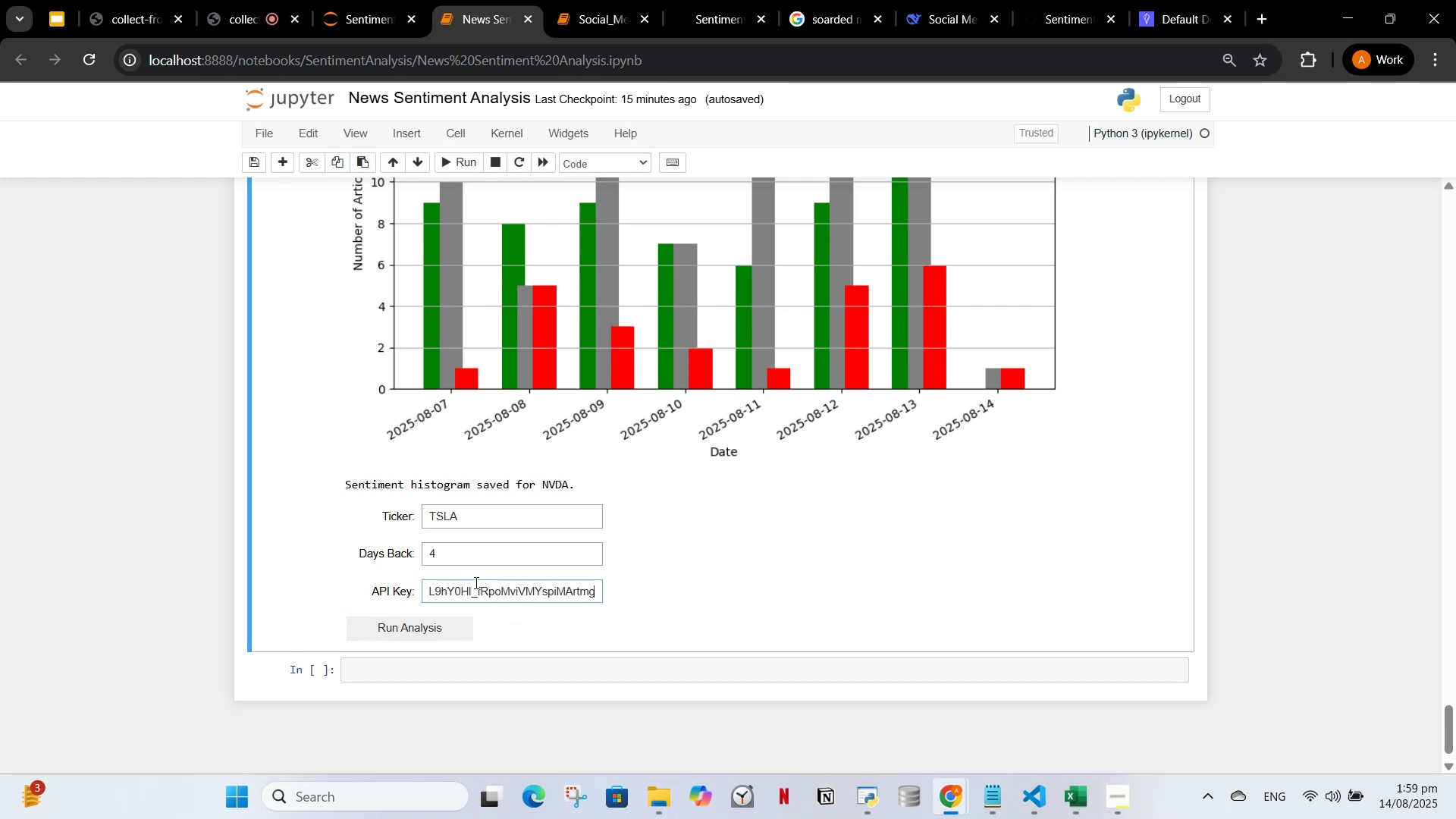 
hold_key(key=ArrowLeft, duration=1.15)
 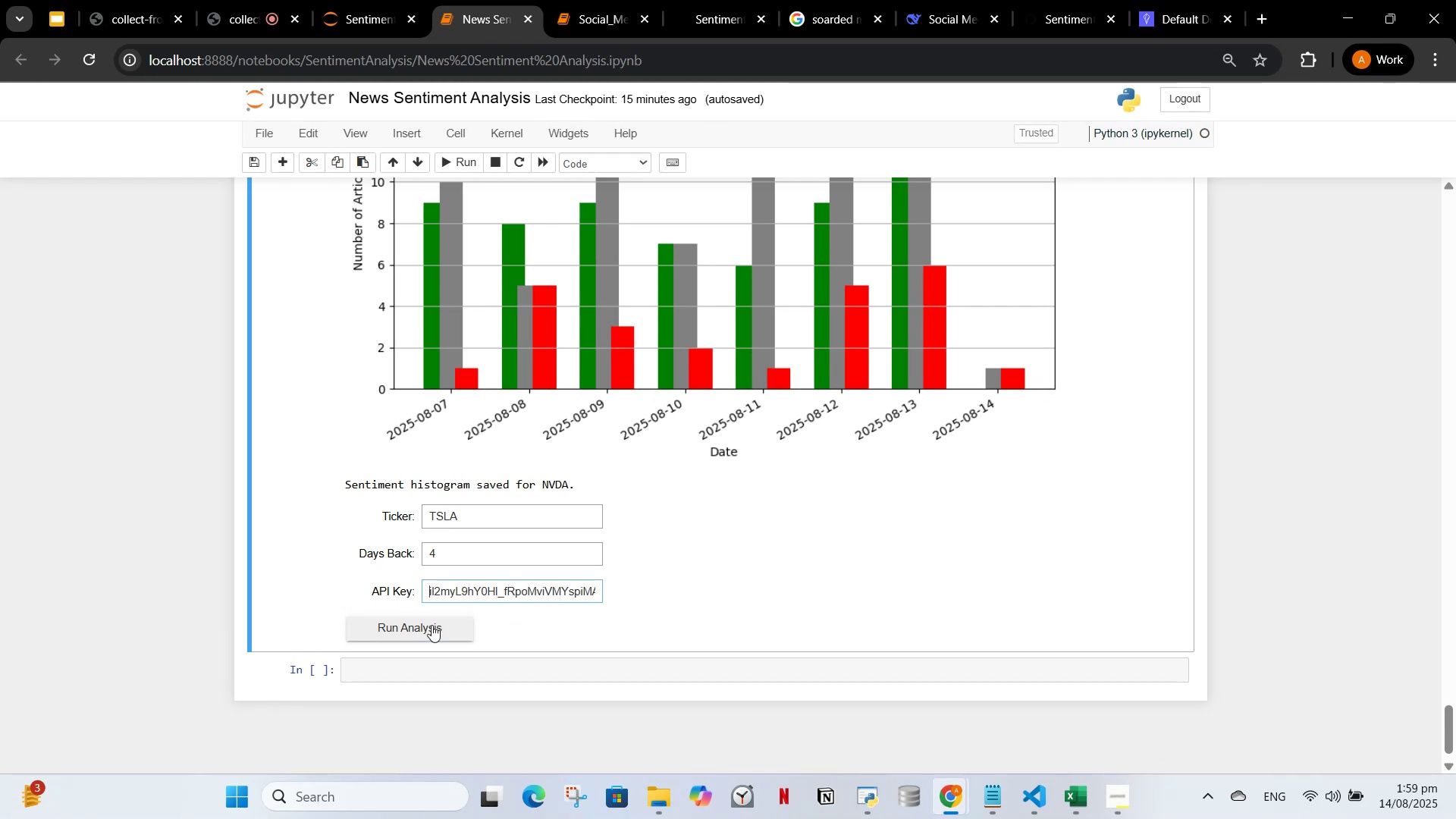 
left_click([431, 625])
 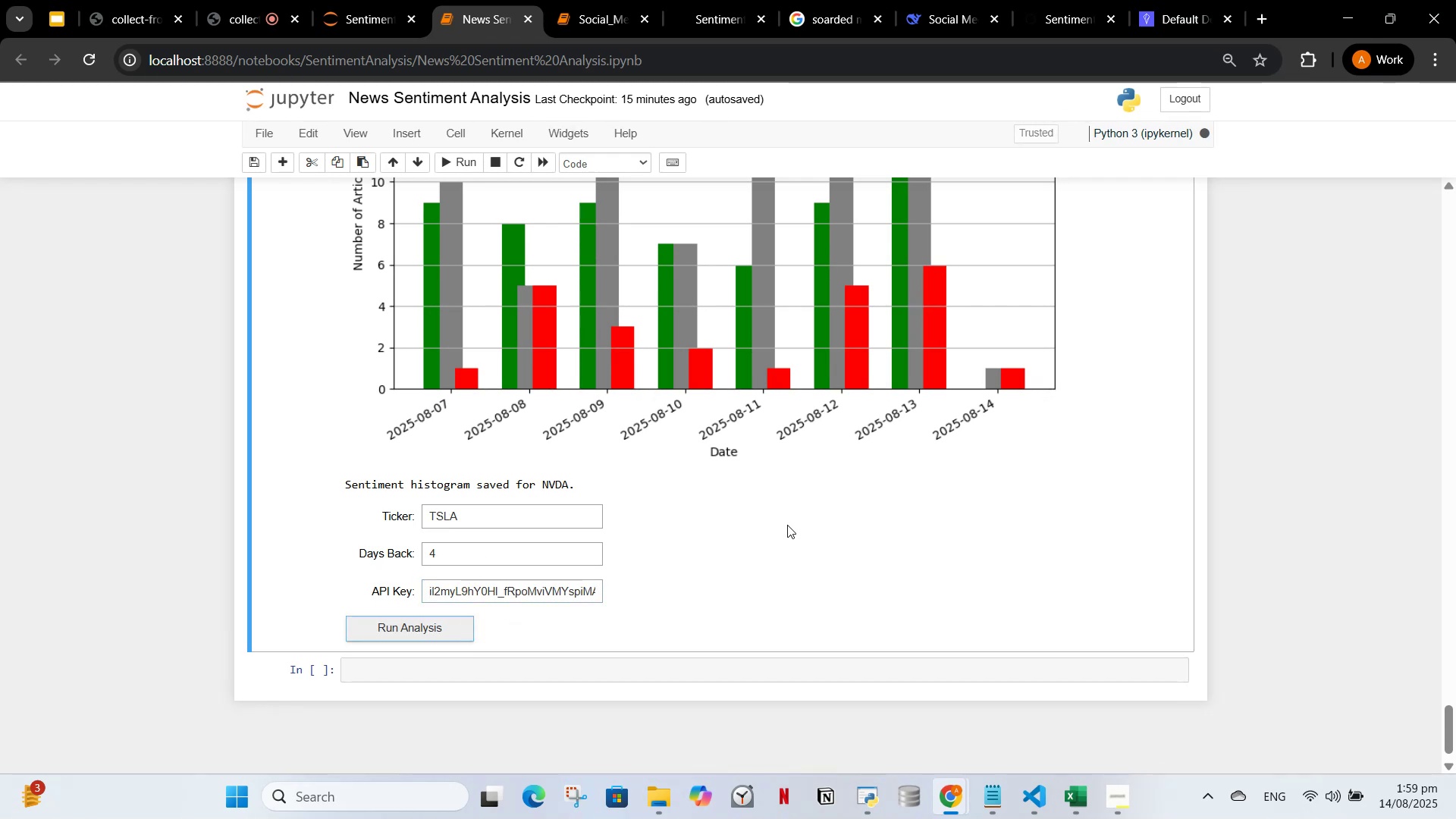 
scroll: coordinate [798, 498], scroll_direction: up, amount: 2.0
 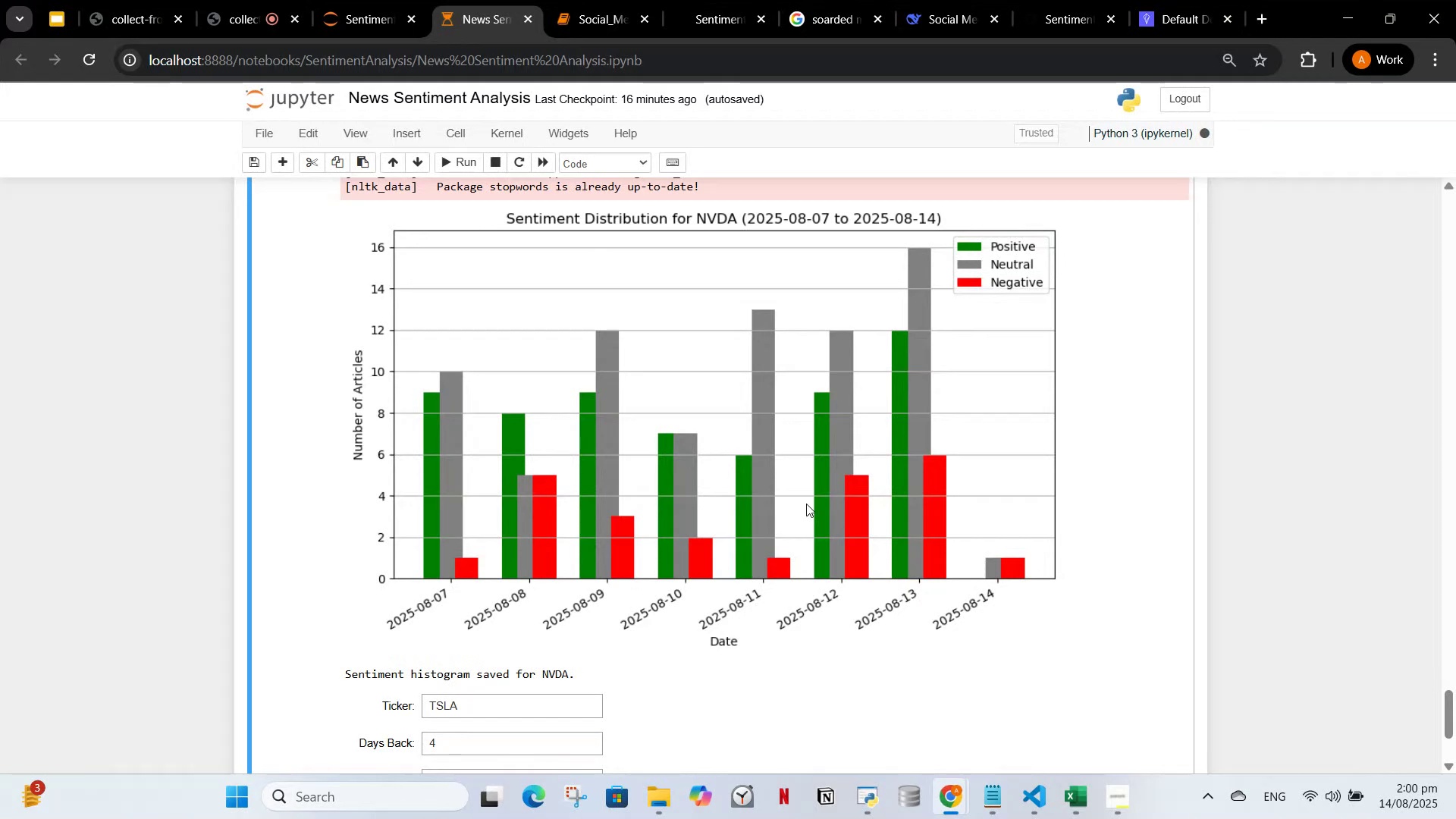 
wait(38.49)
 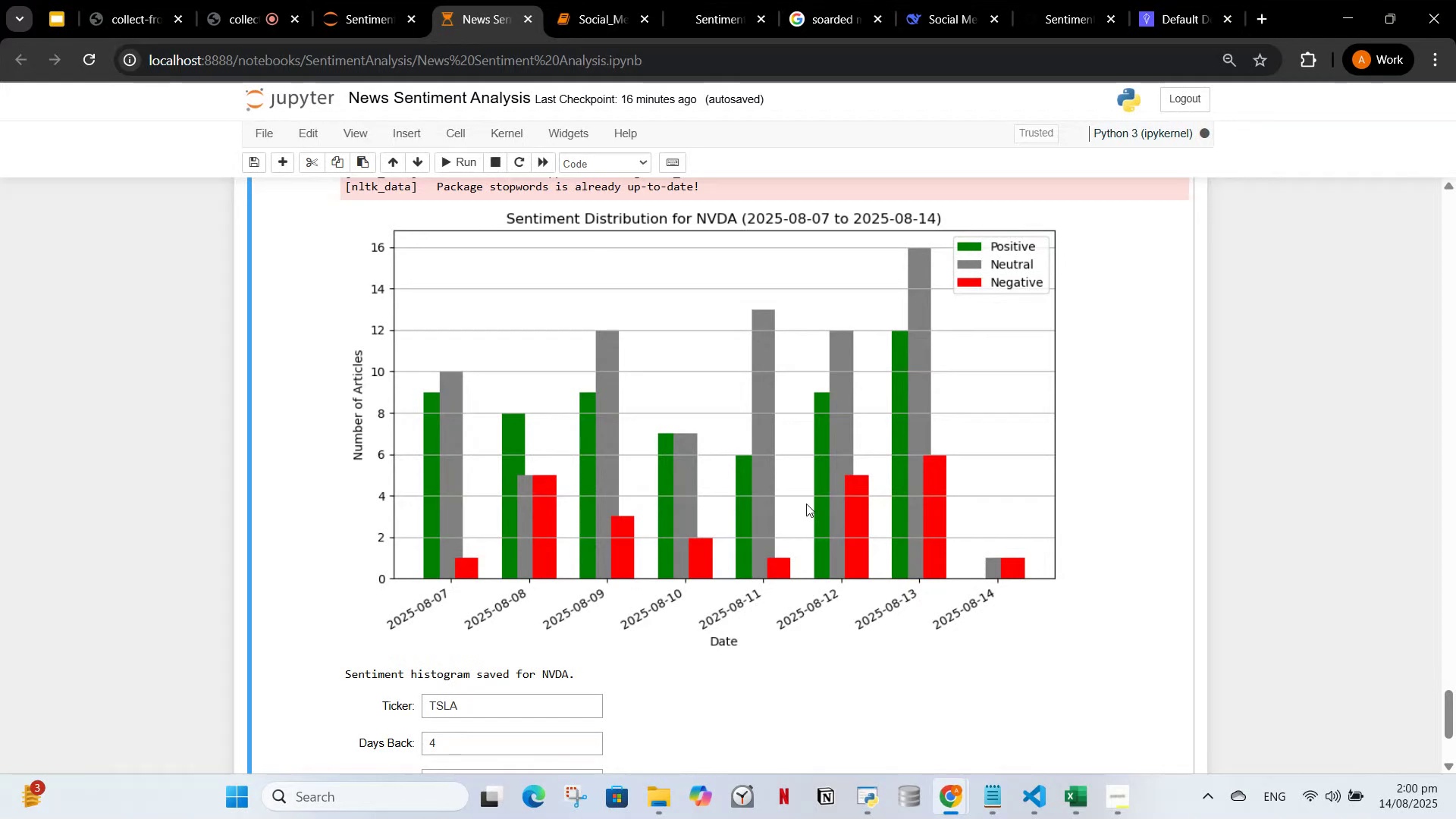 
scroll: coordinate [958, 540], scroll_direction: down, amount: 4.0
 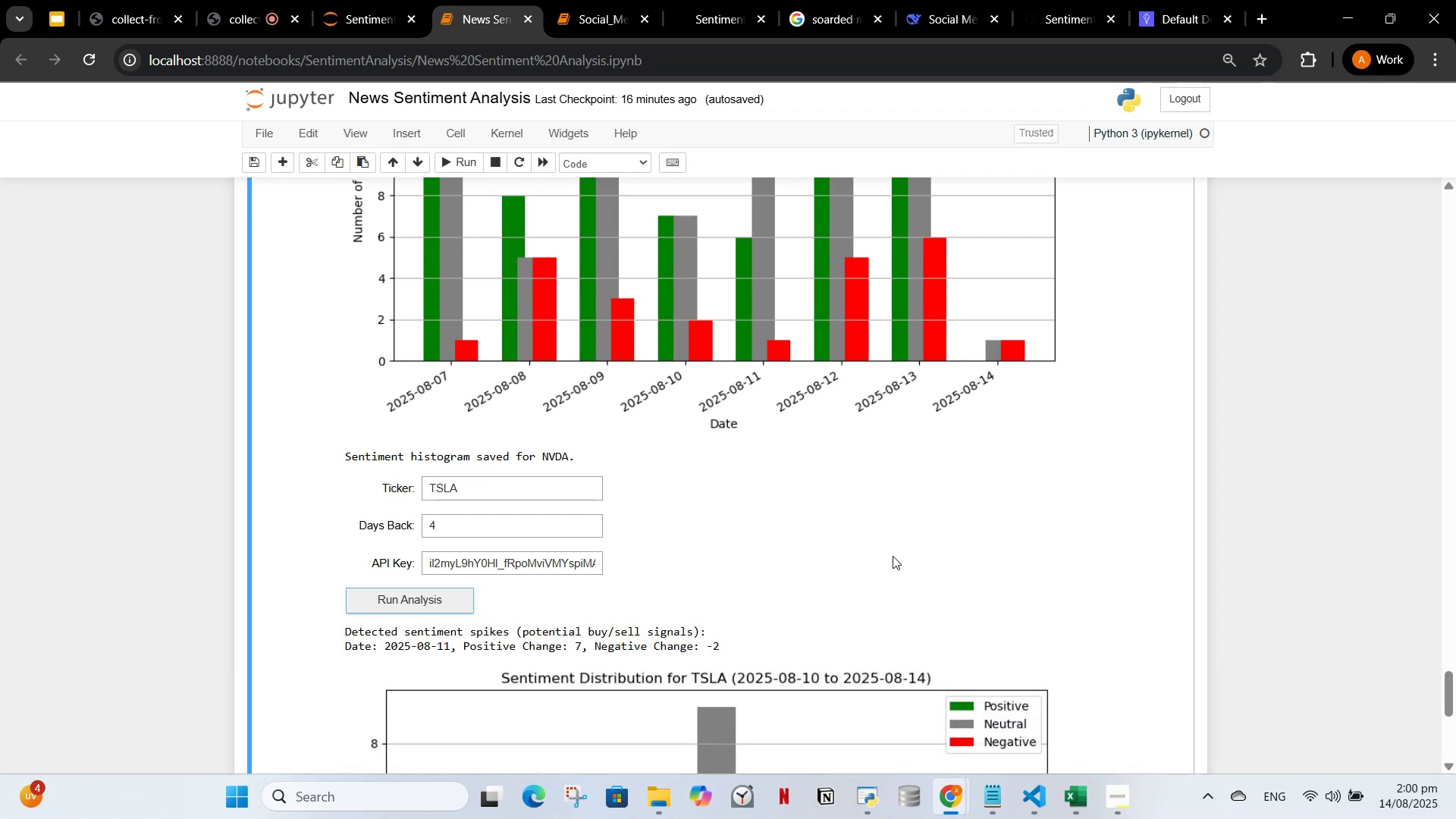 
wait(29.76)
 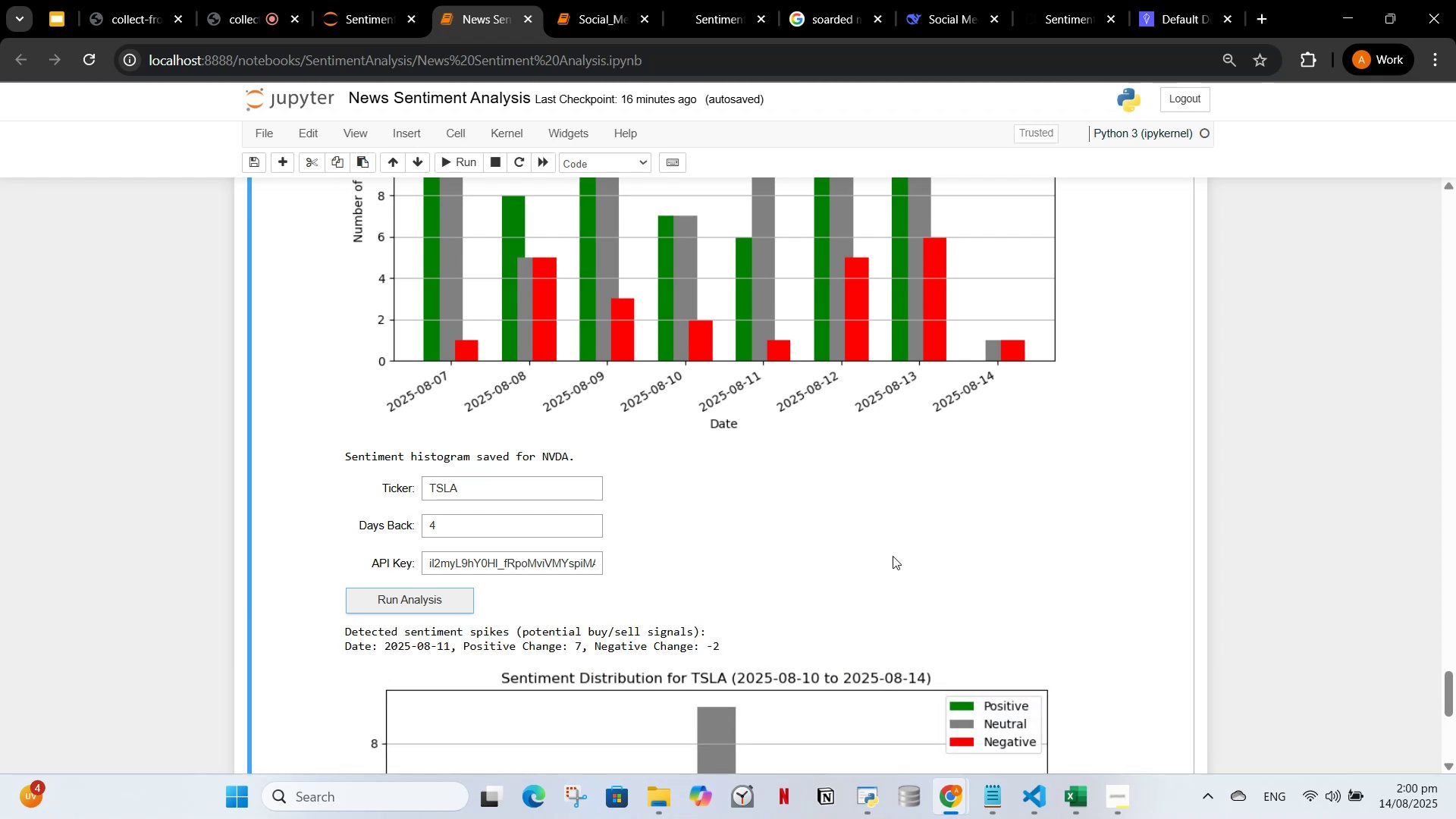 
scroll: coordinate [946, 562], scroll_direction: down, amount: 4.0
 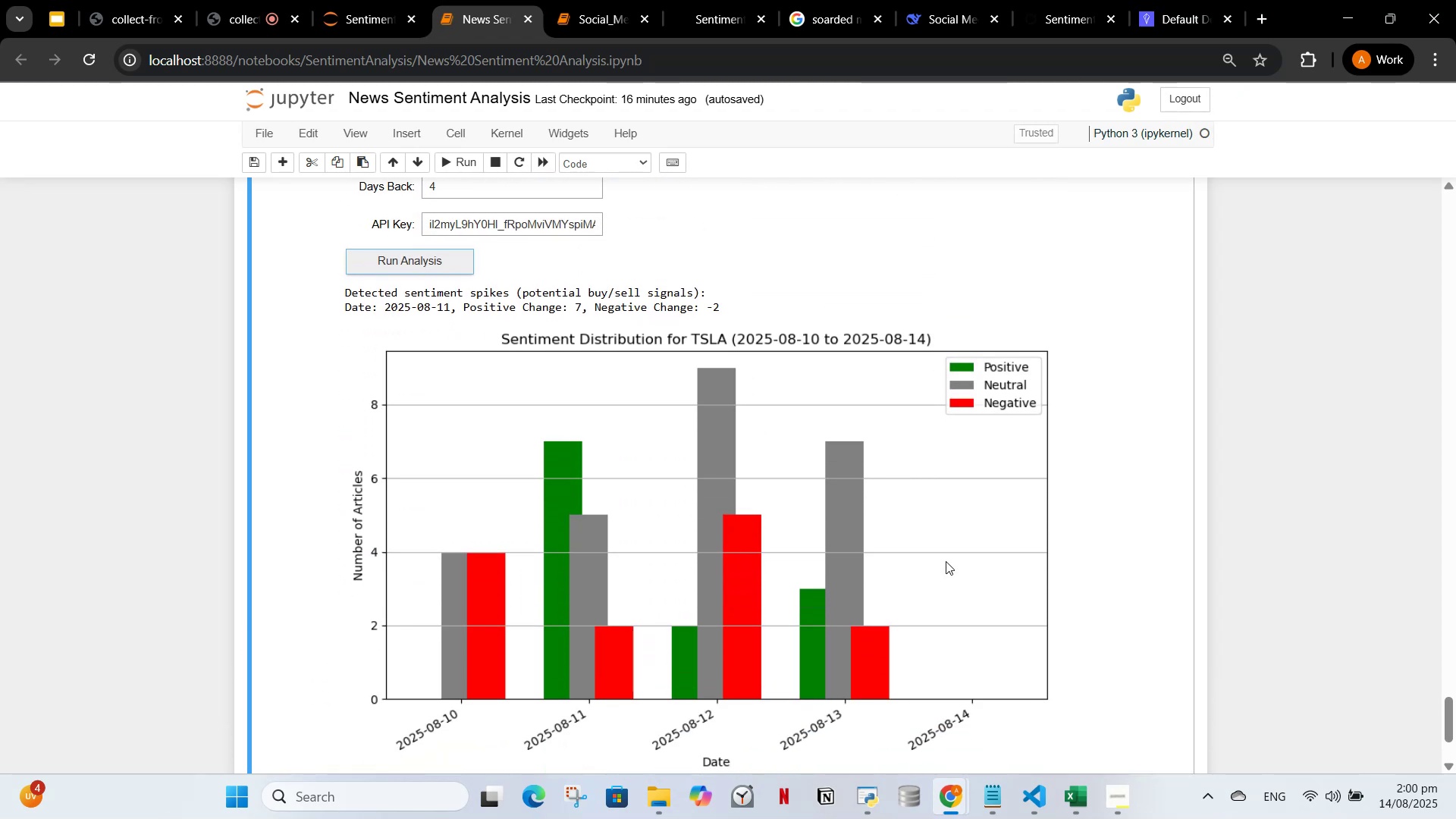 
scroll: coordinate [946, 561], scroll_direction: up, amount: 1.0
 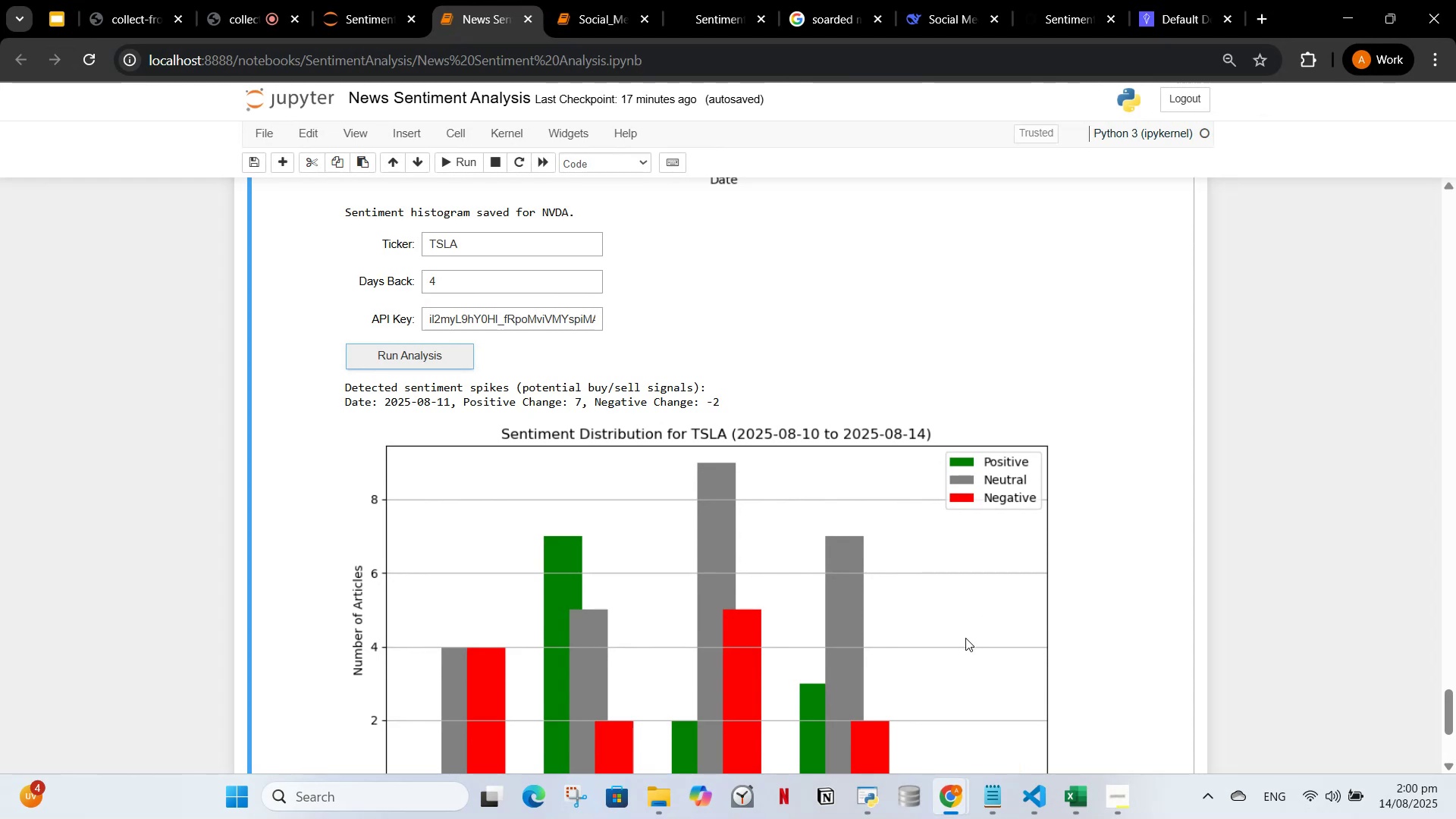 
wait(12.99)
 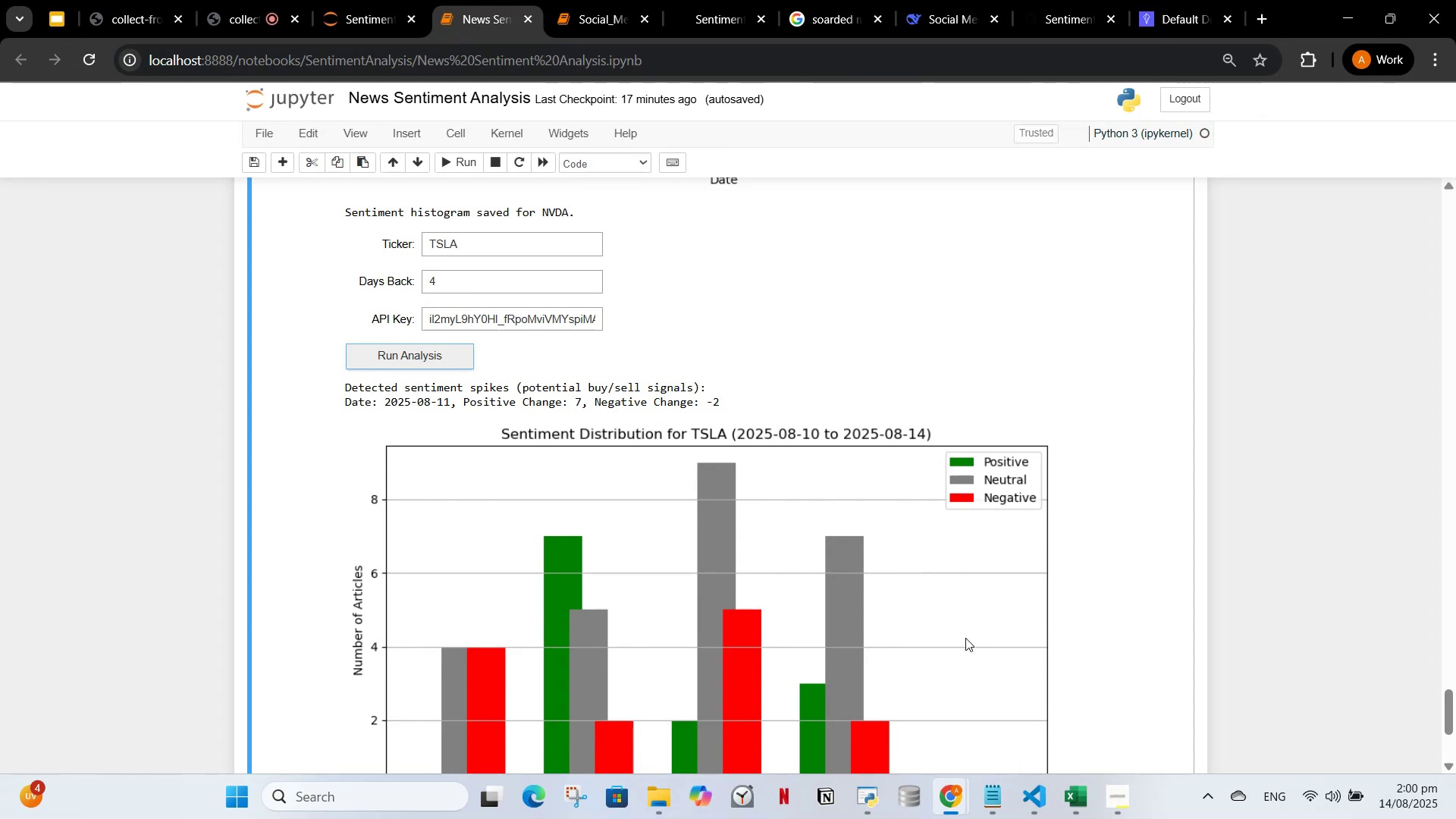 
scroll: coordinate [701, 537], scroll_direction: down, amount: 2.0
 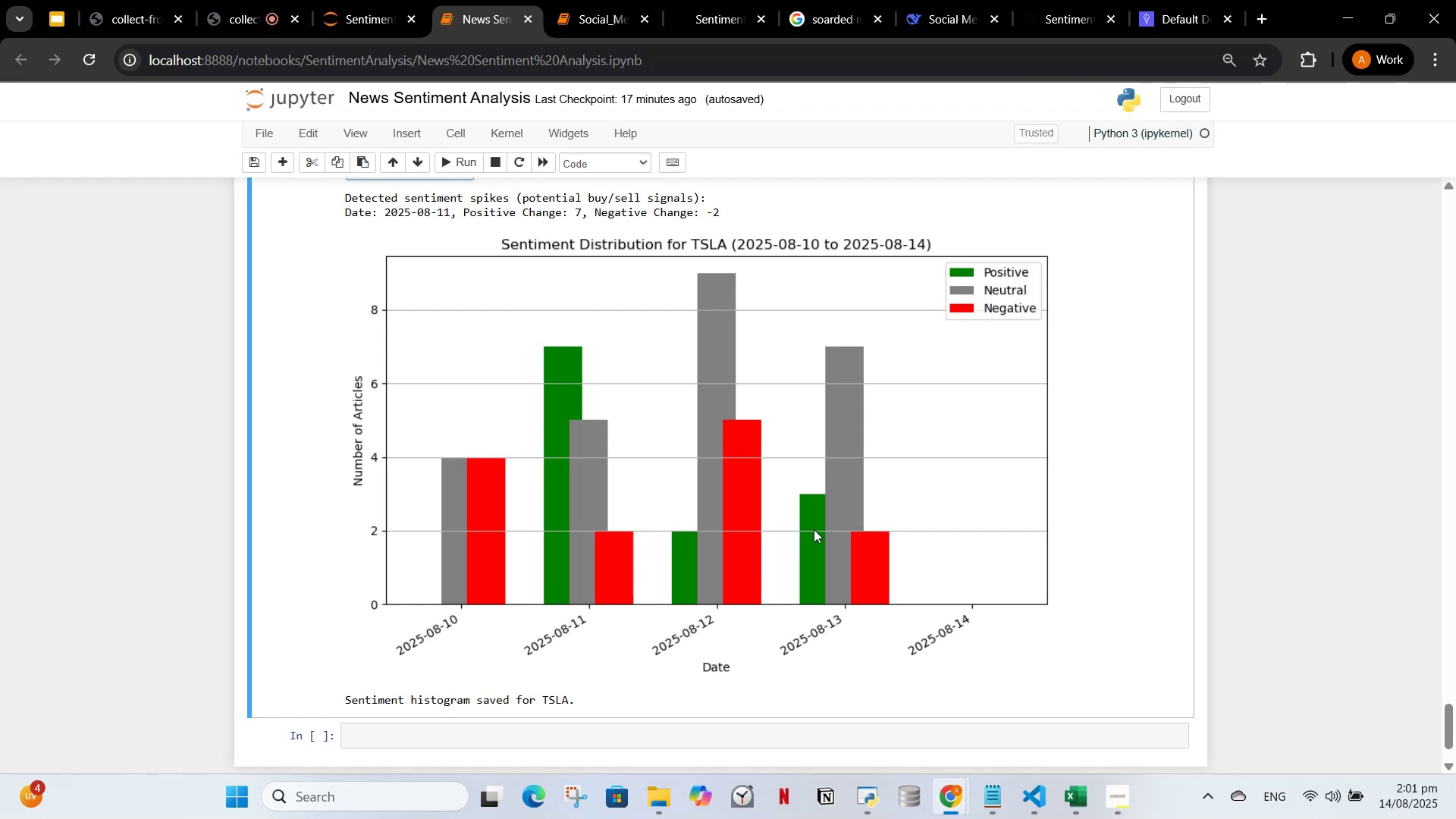 
wait(9.36)
 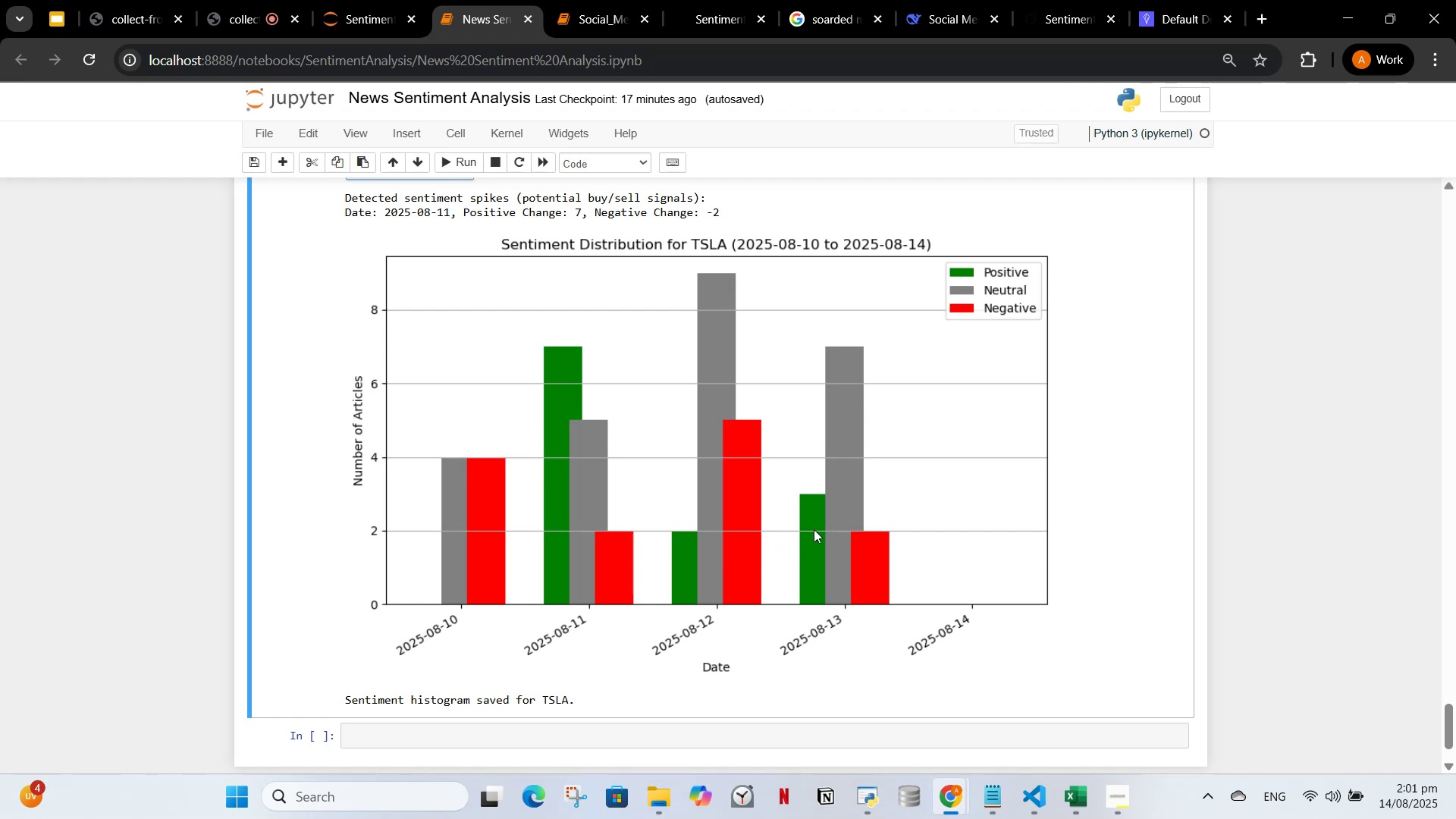 
scroll: coordinate [823, 515], scroll_direction: up, amount: 2.0
 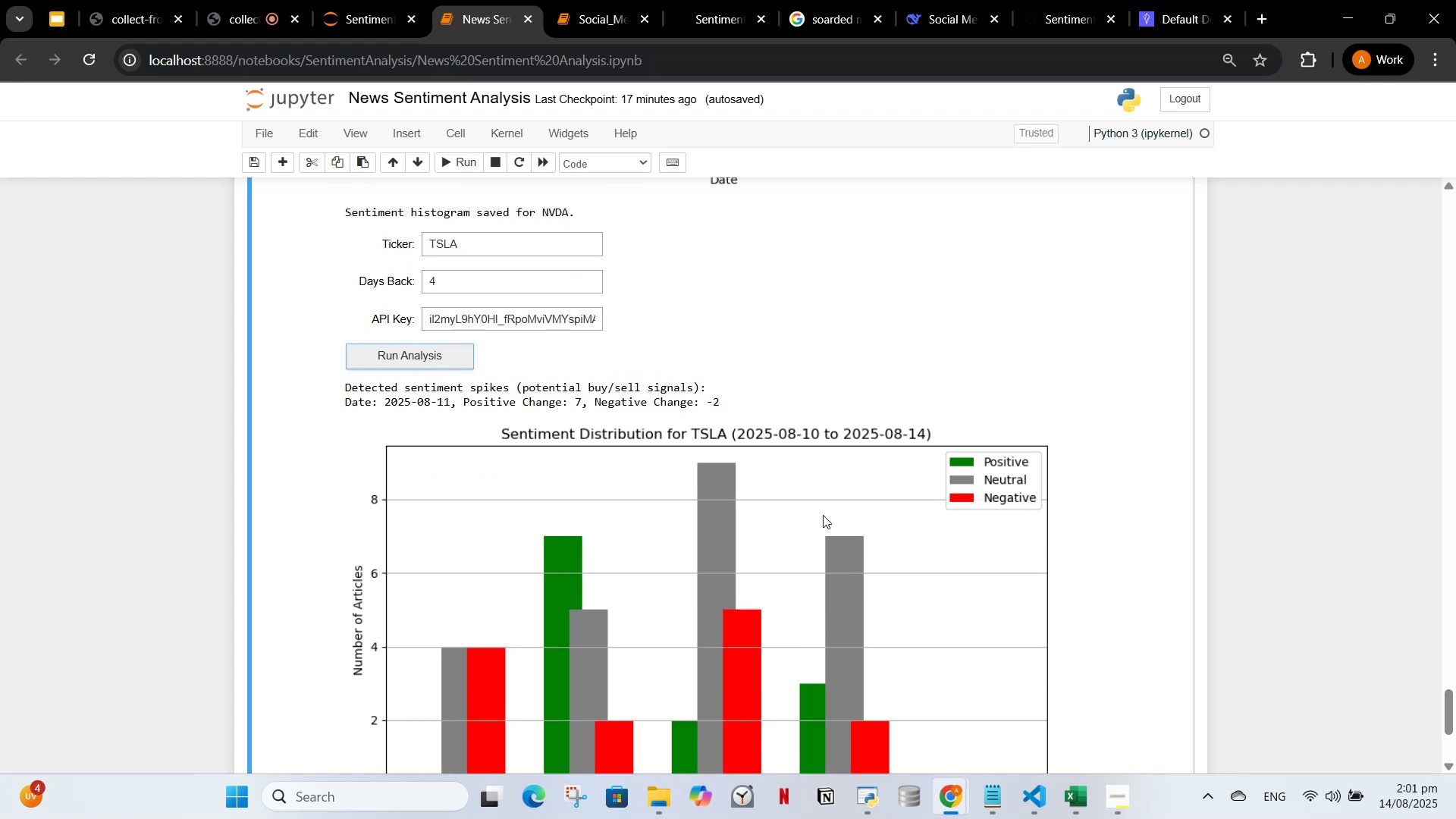 
scroll: coordinate [823, 515], scroll_direction: down, amount: 2.0
 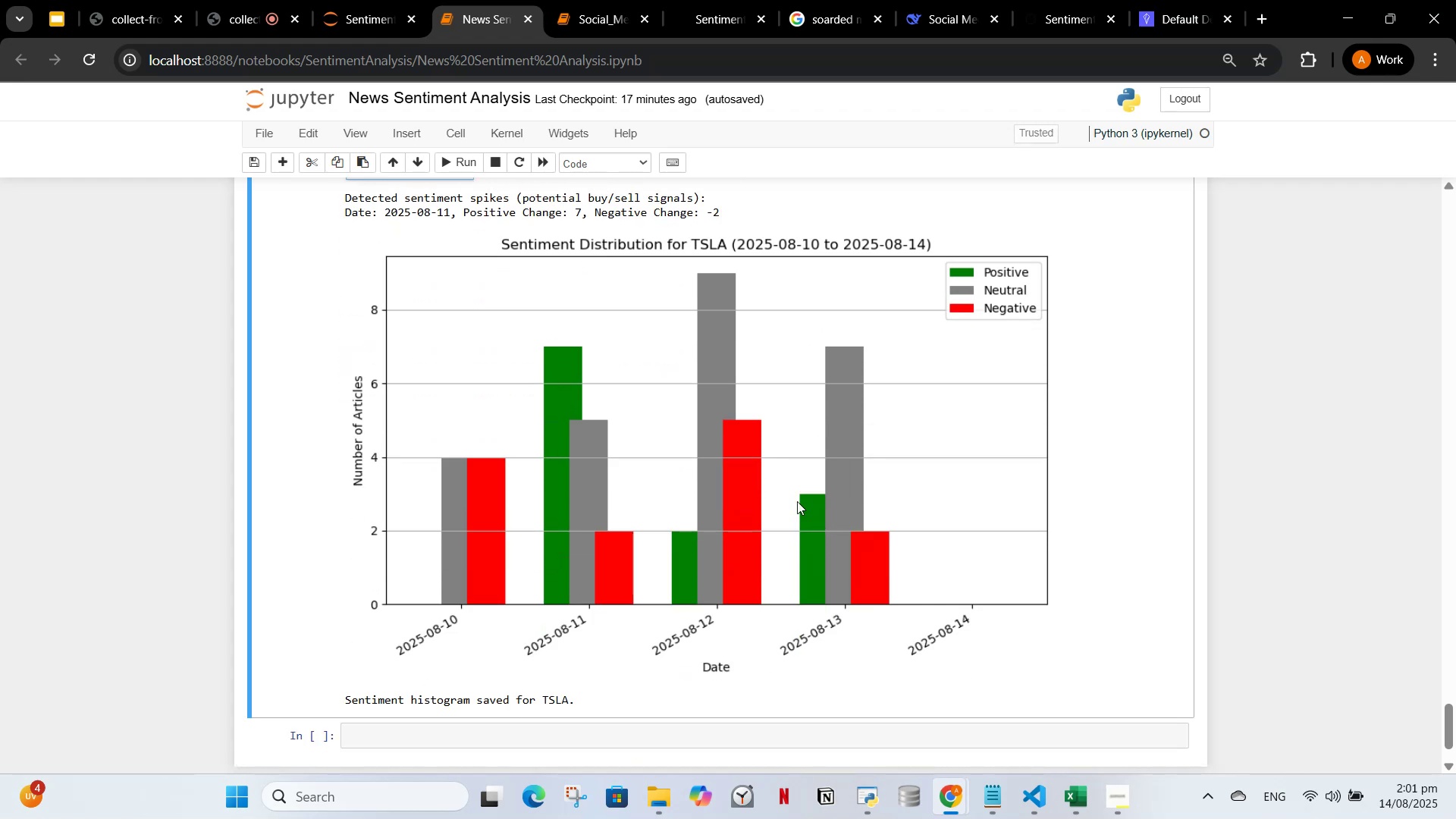 
key(Control+Minus)
 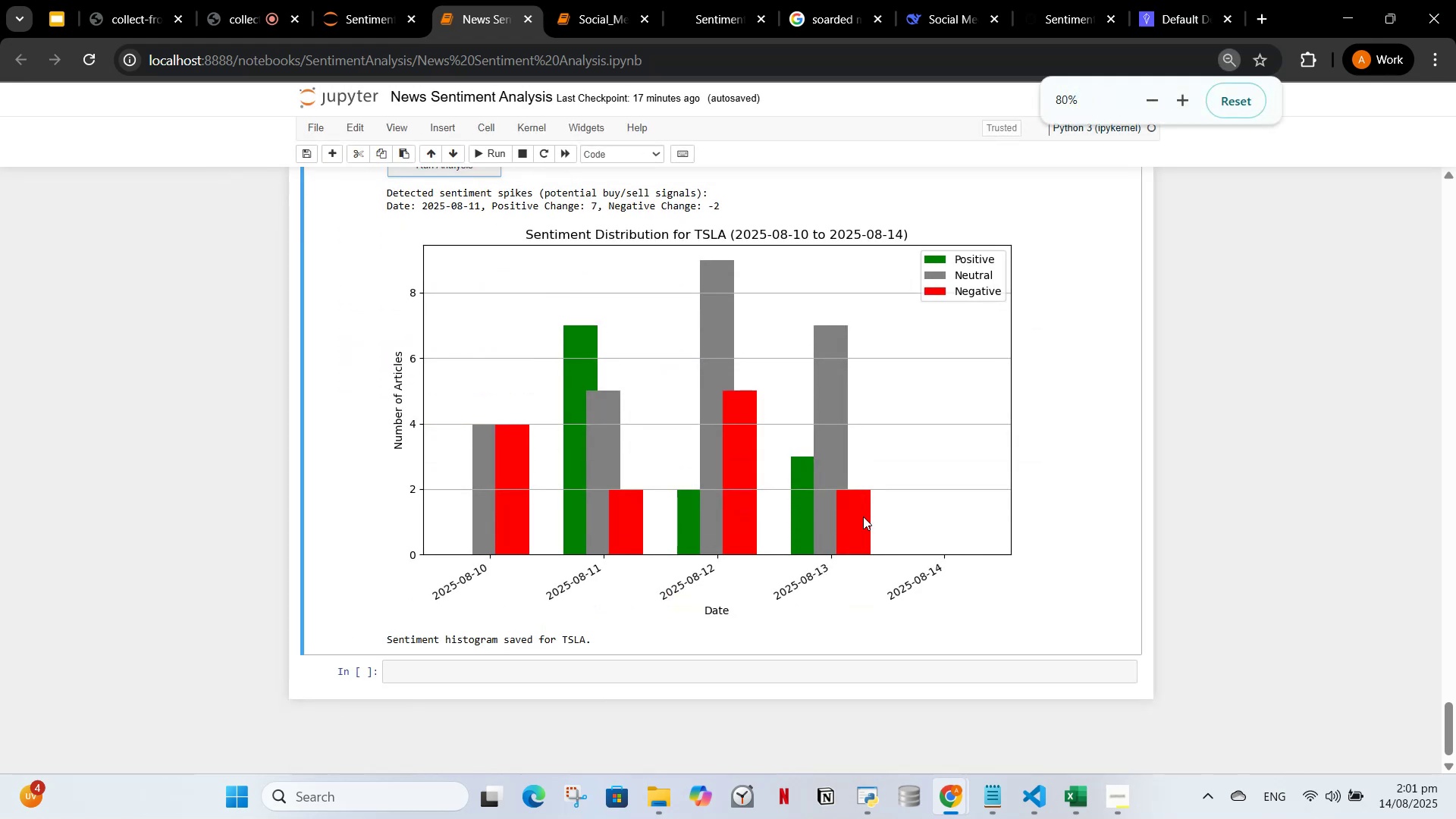 
scroll: coordinate [918, 453], scroll_direction: up, amount: 2.0
 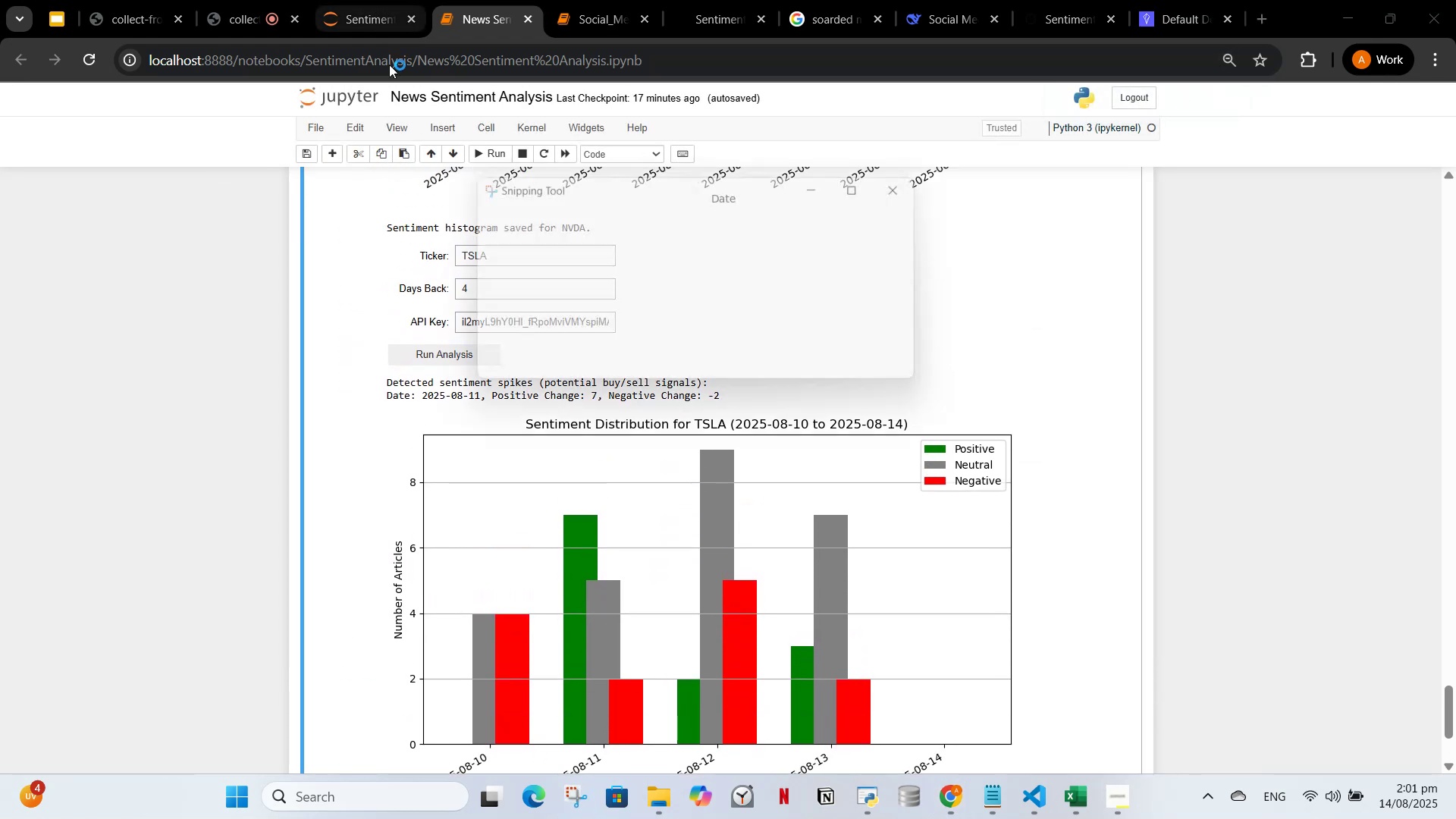 
left_click([498, 230])
 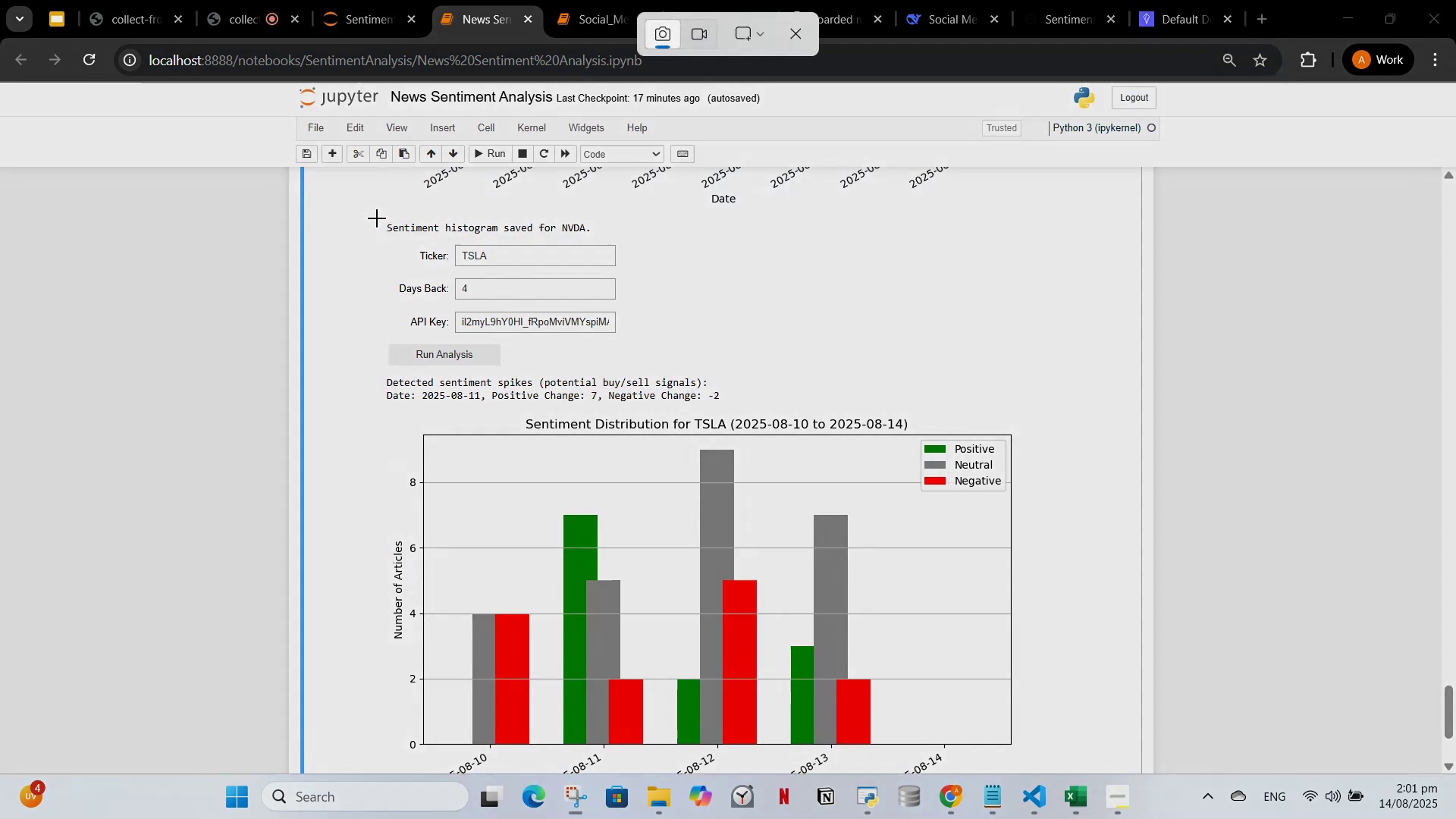 
left_click_drag(start_coordinate=[377, 218], to_coordinate=[1040, 770])
 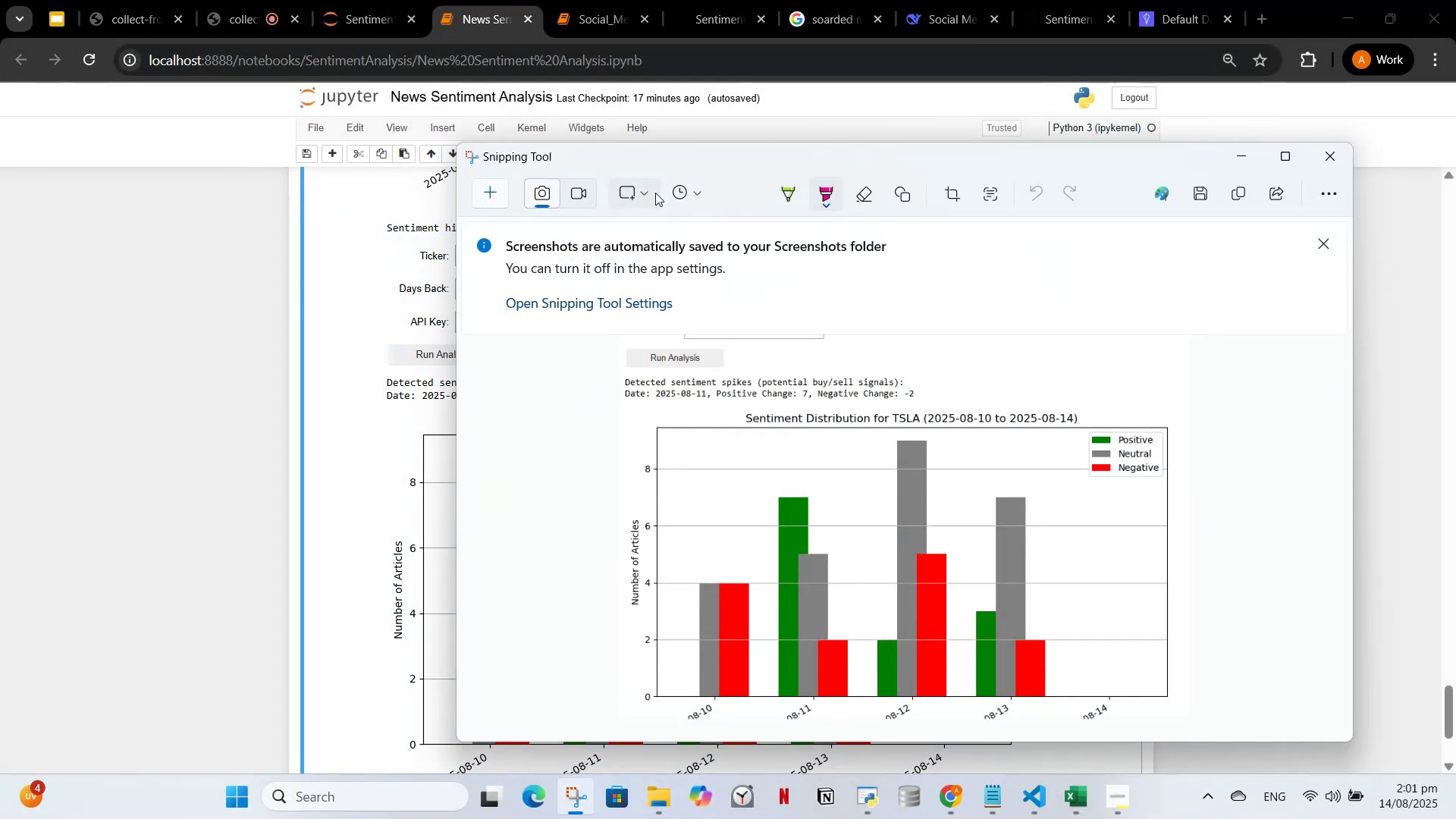 
mouse_move([1176, 199])
 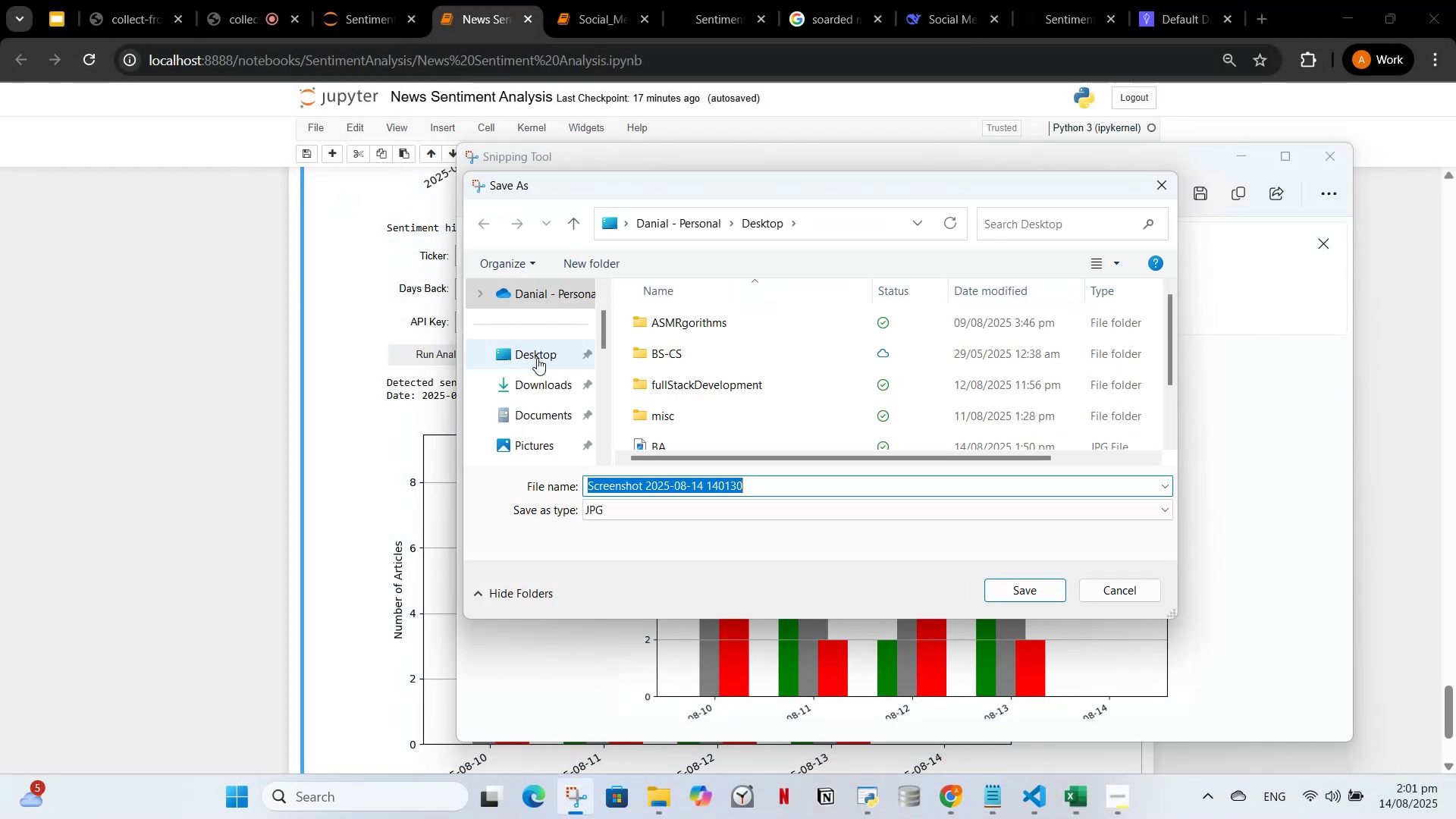 
left_click([537, 358])
 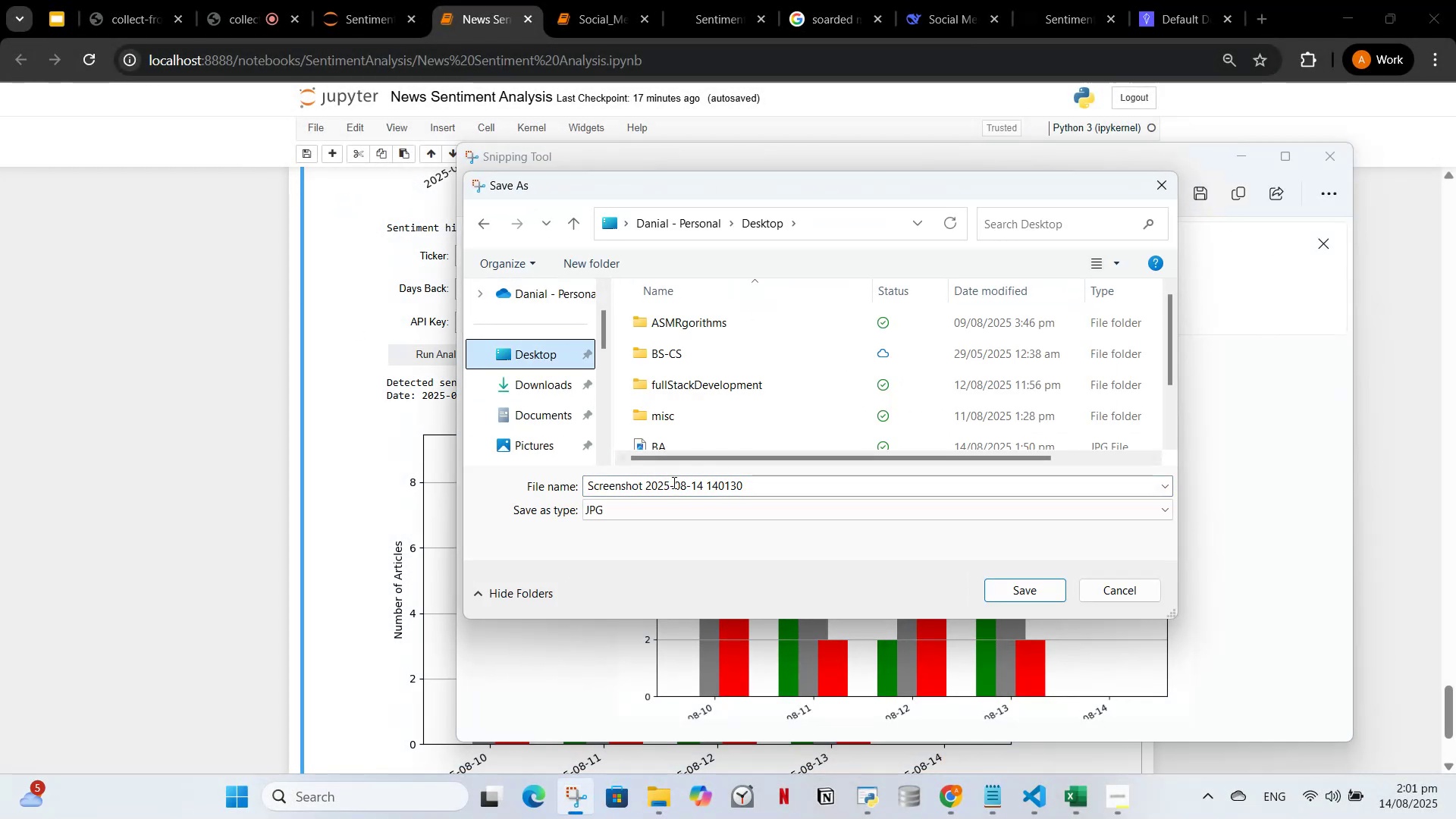 
left_click([673, 482])
 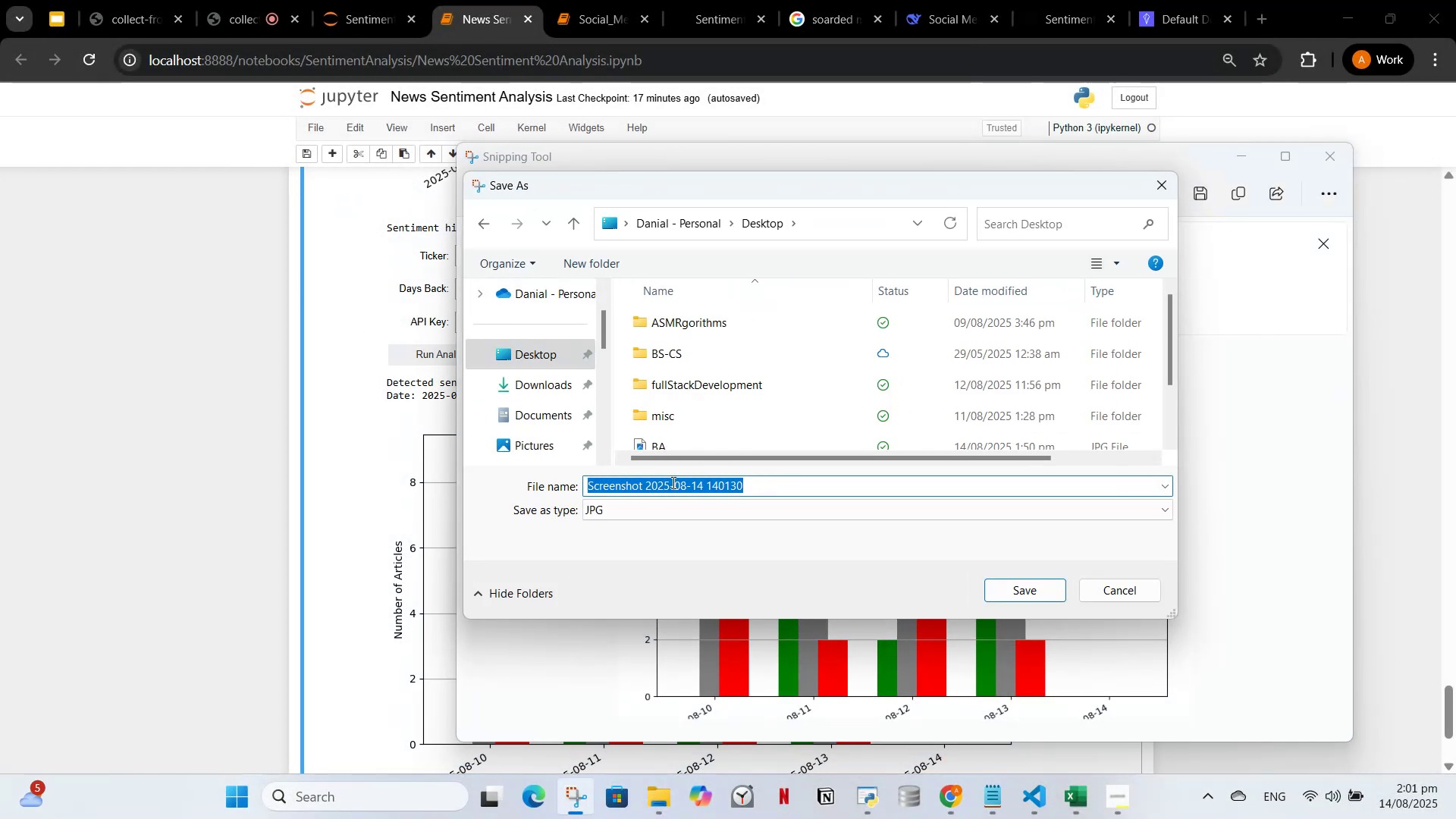 
type(TESLA)
 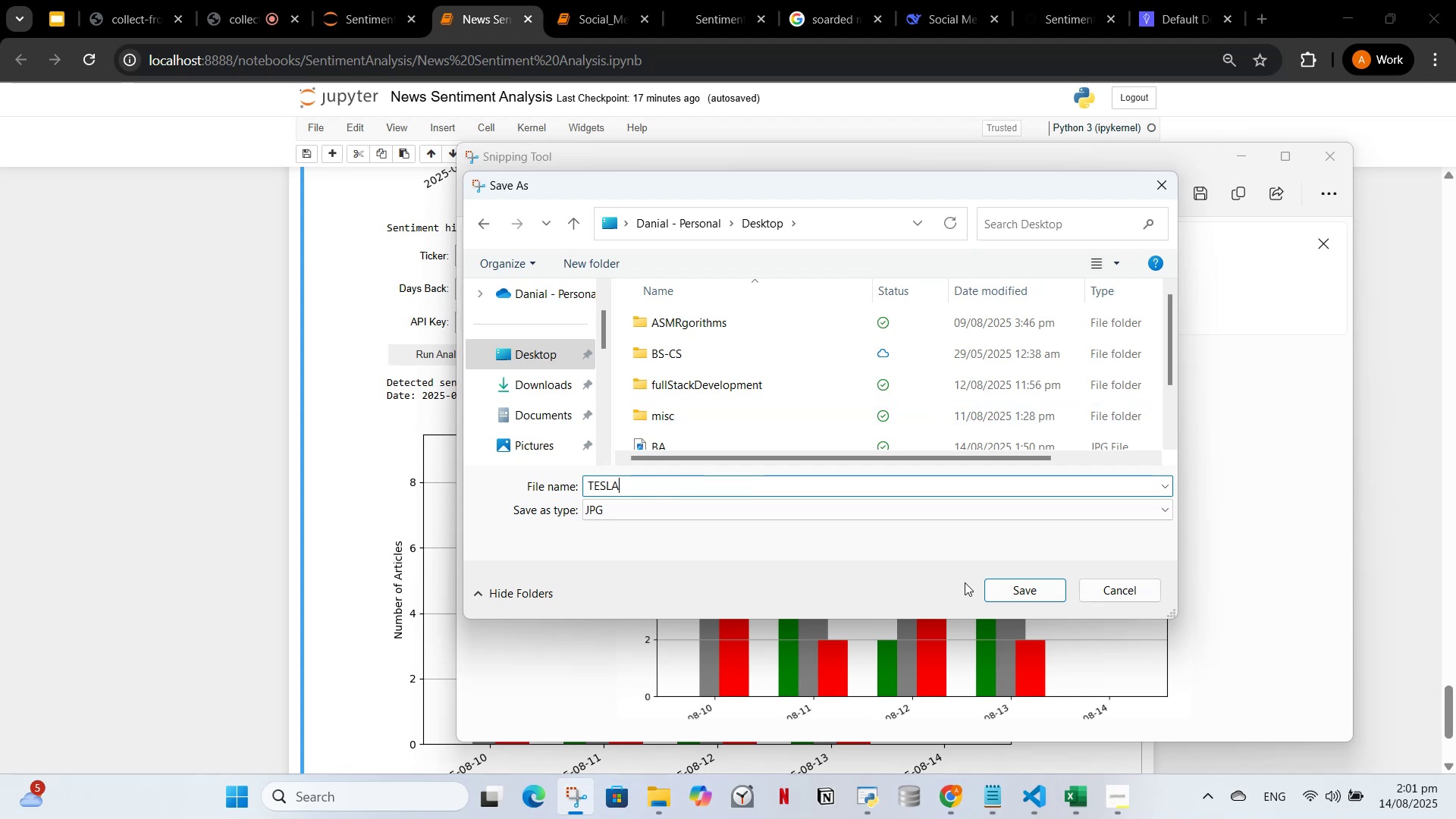 
left_click([1040, 585])
 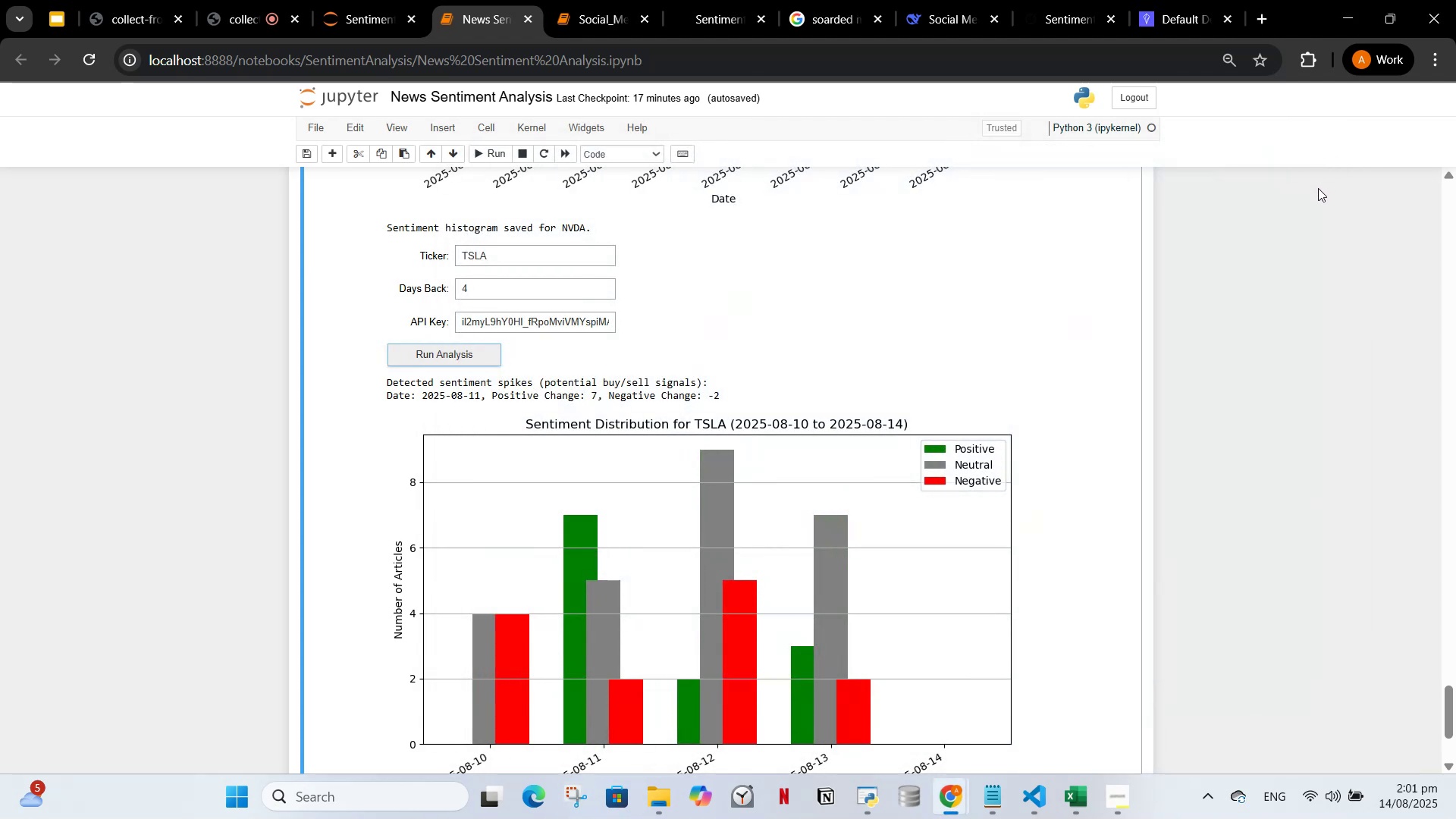 
wait(5.29)
 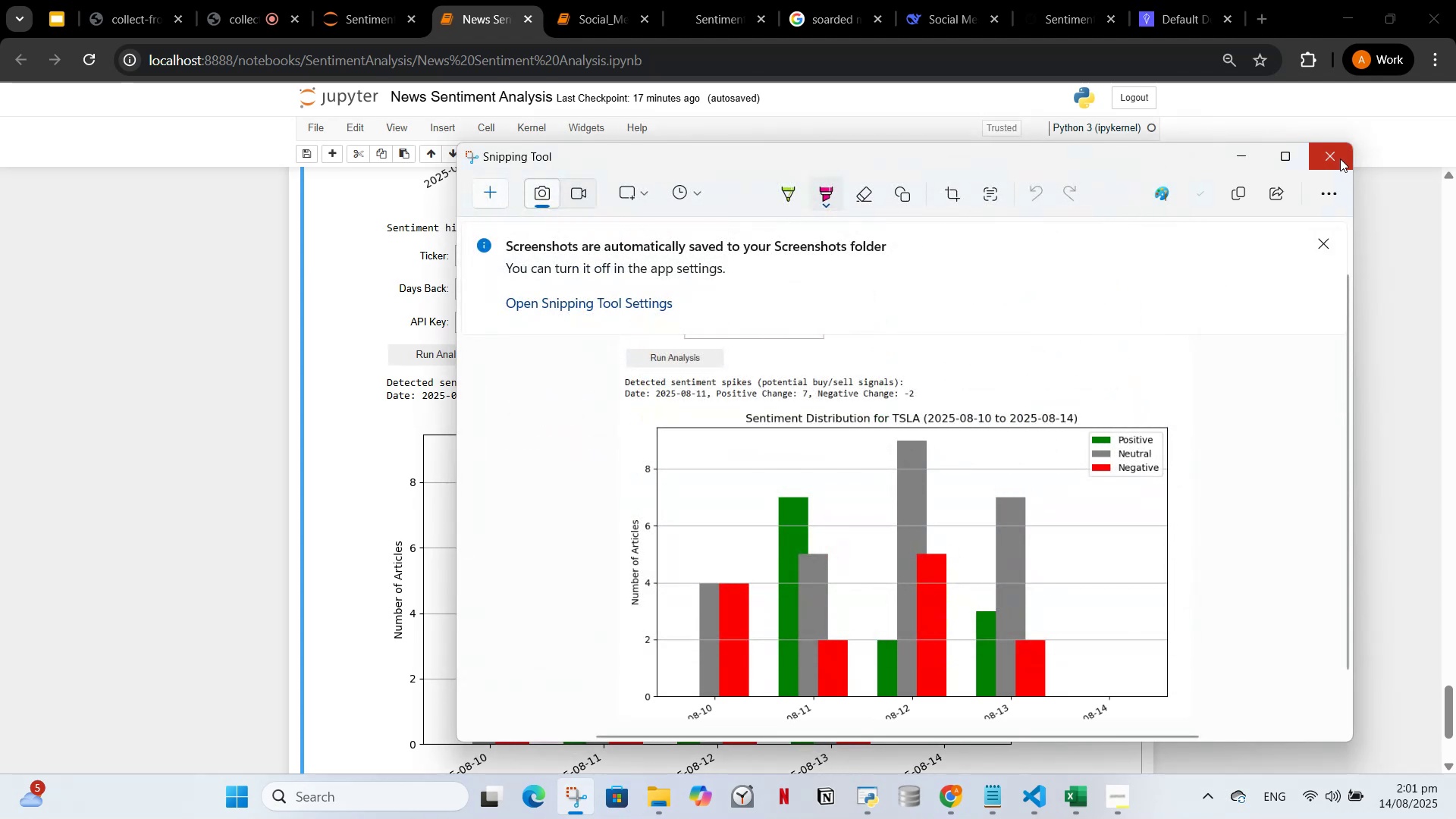 
left_click_drag(start_coordinate=[934, 355], to_coordinate=[940, 354])
 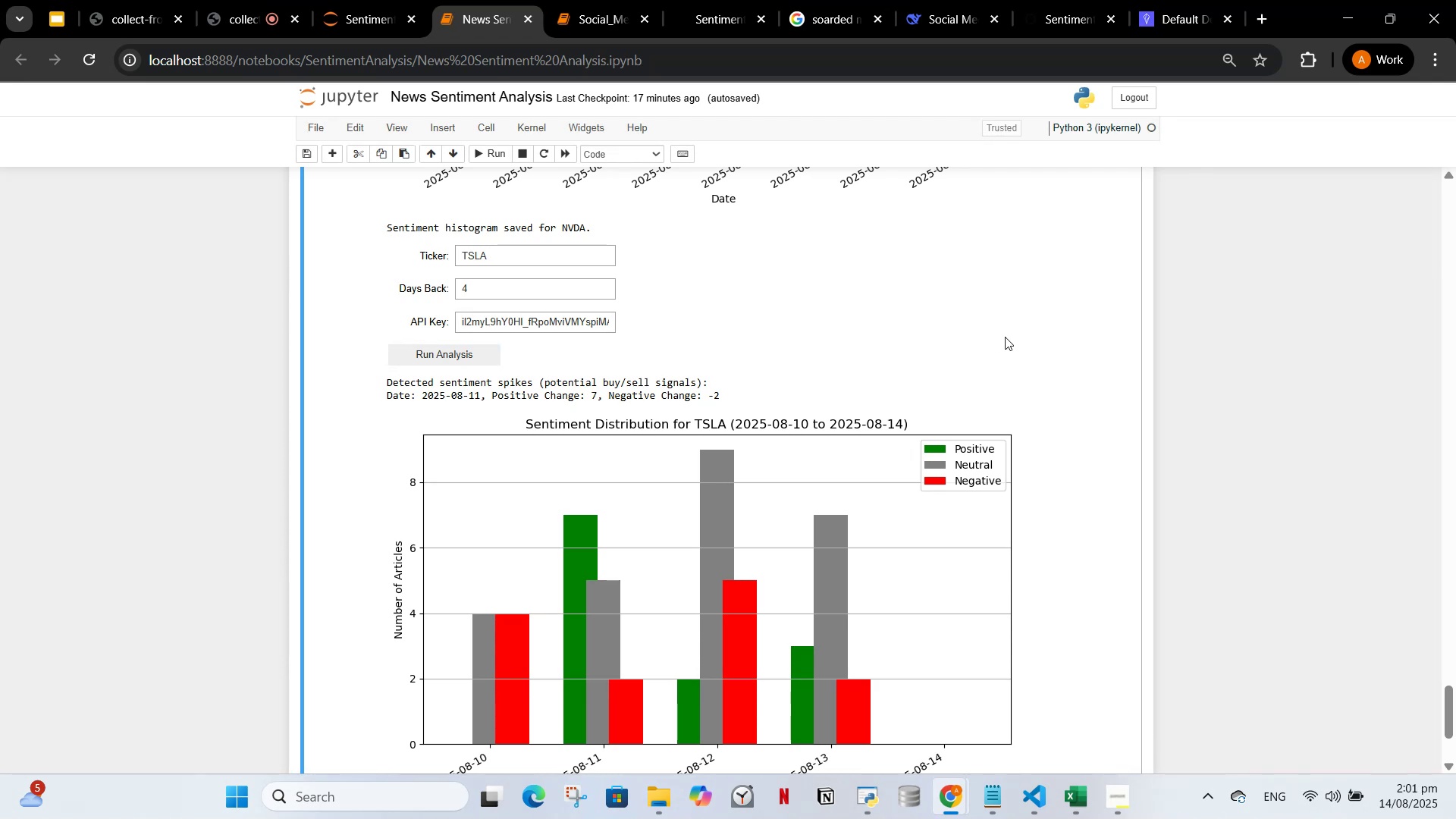 
wait(8.09)
 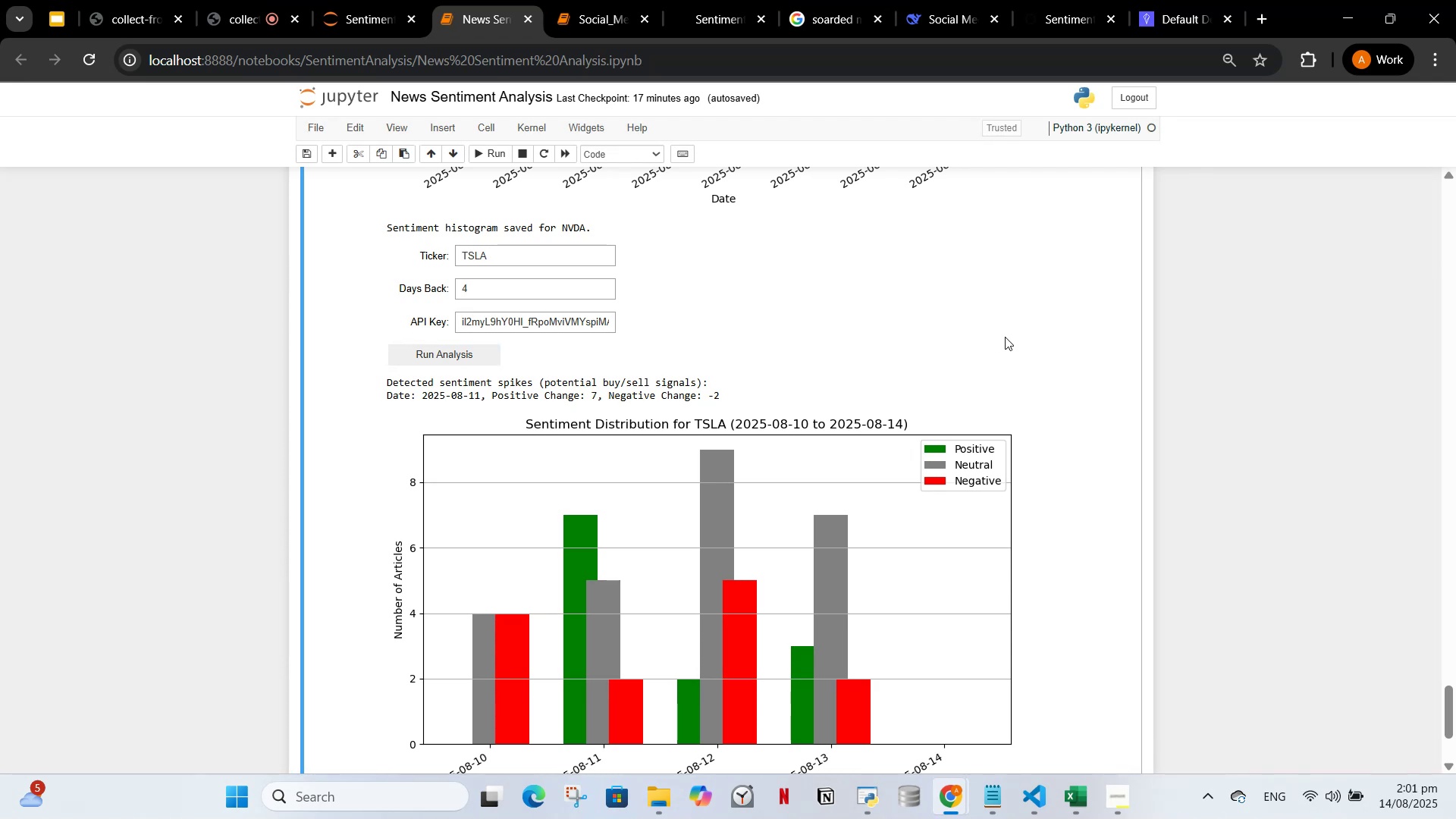 
scroll: coordinate [791, 339], scroll_direction: up, amount: 48.0
 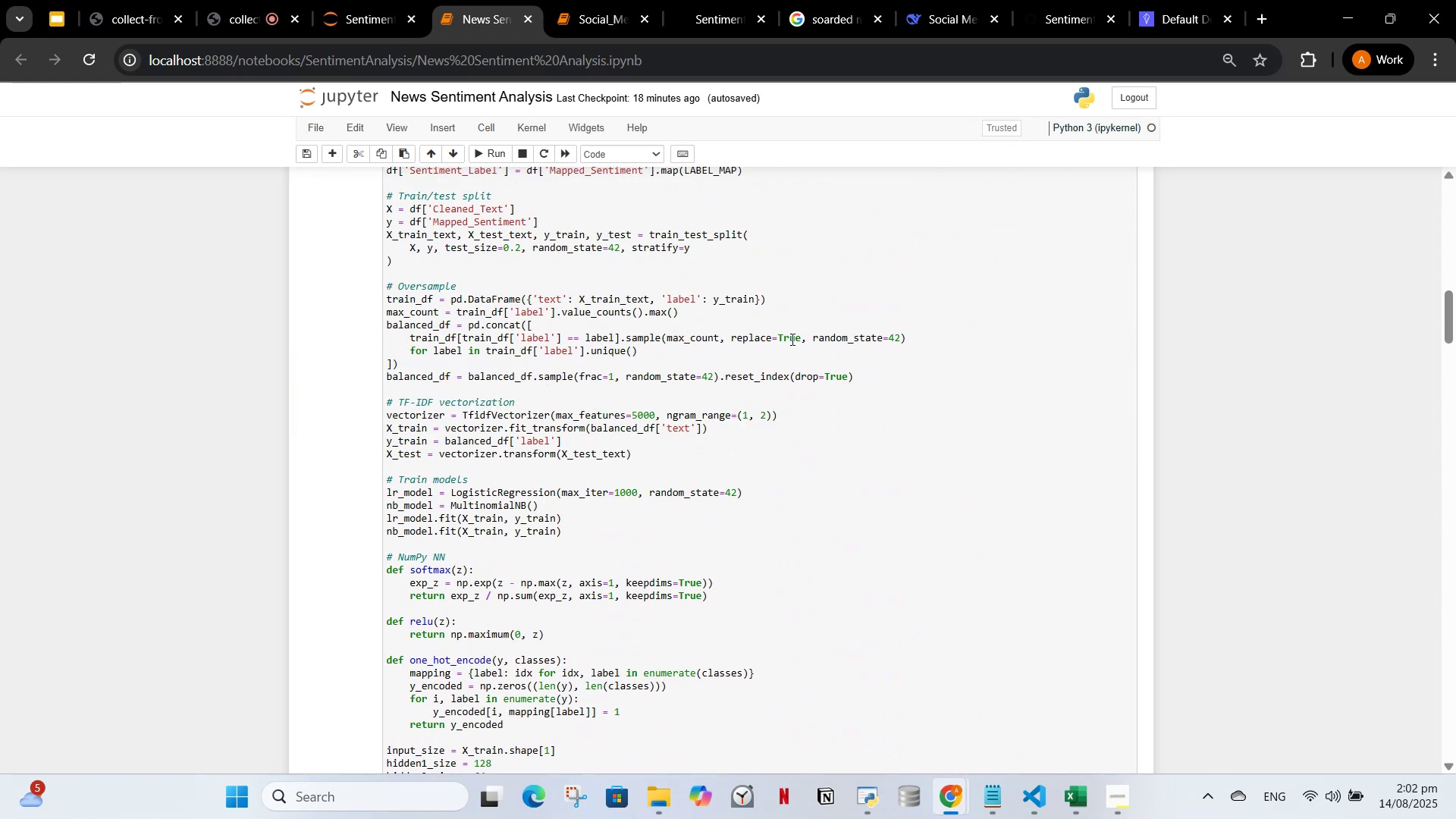 
scroll: coordinate [783, 759], scroll_direction: down, amount: 40.0
 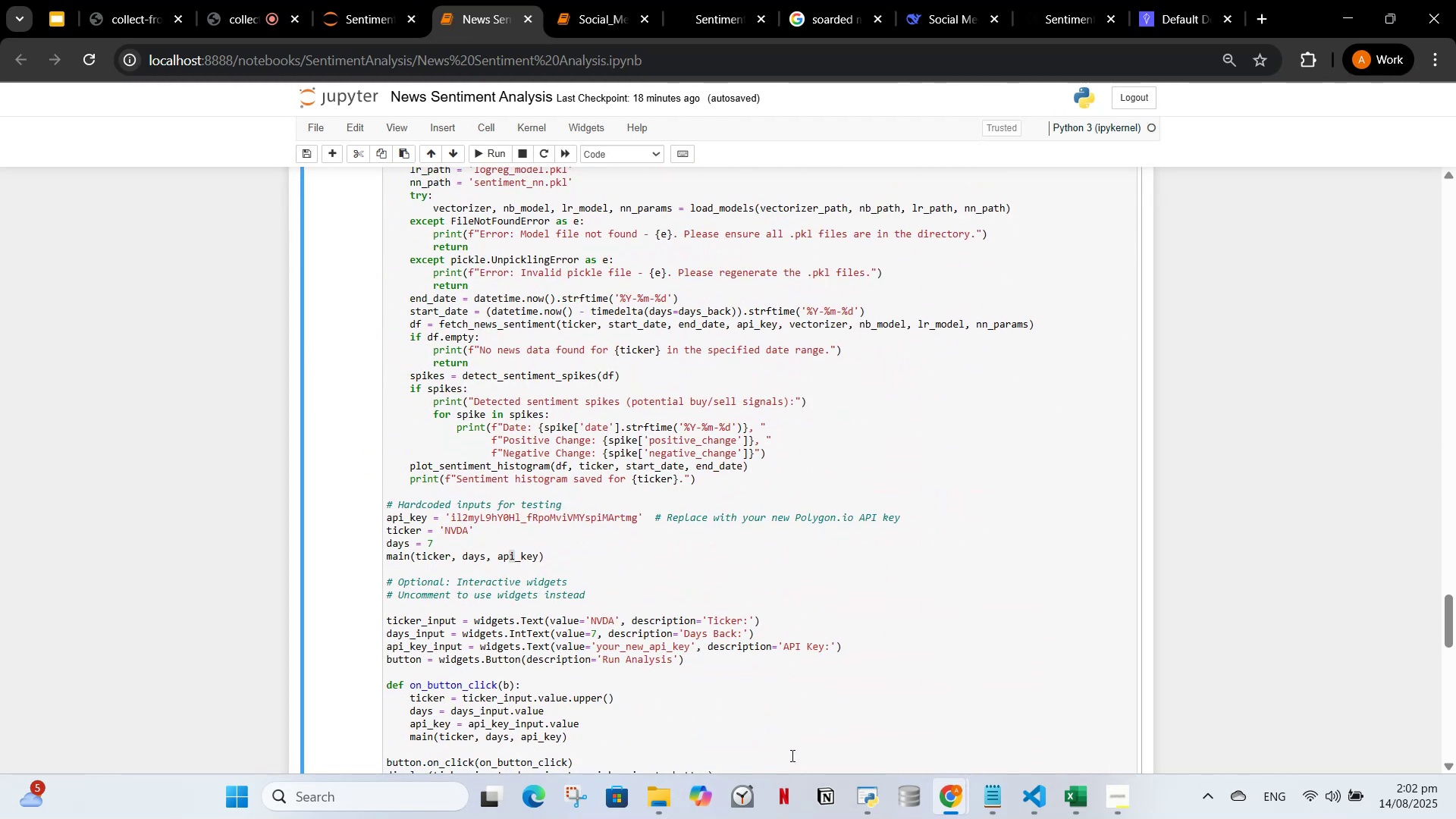 
scroll: coordinate [790, 757], scroll_direction: down, amount: 1.0
 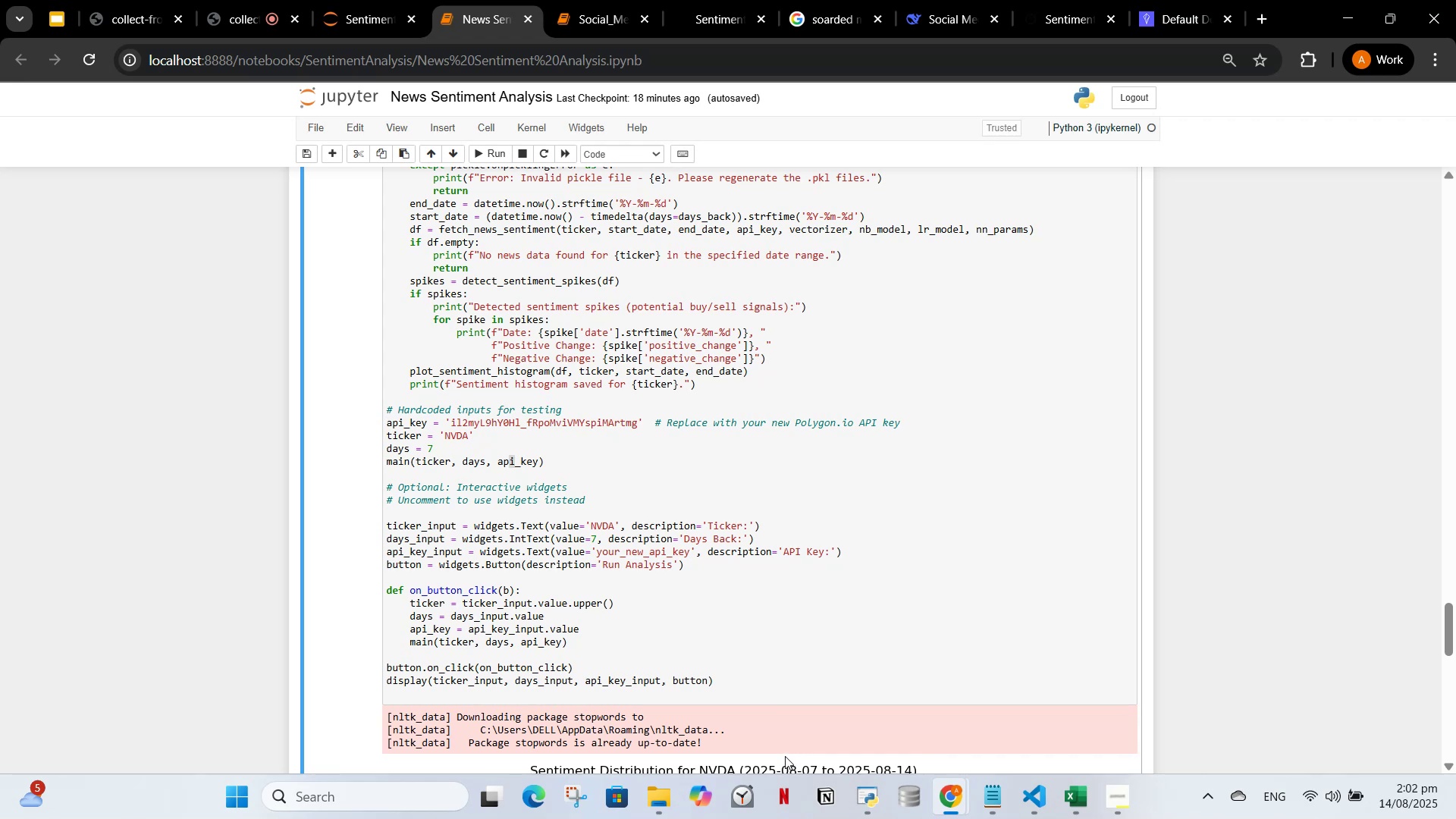 
wait(16.22)
 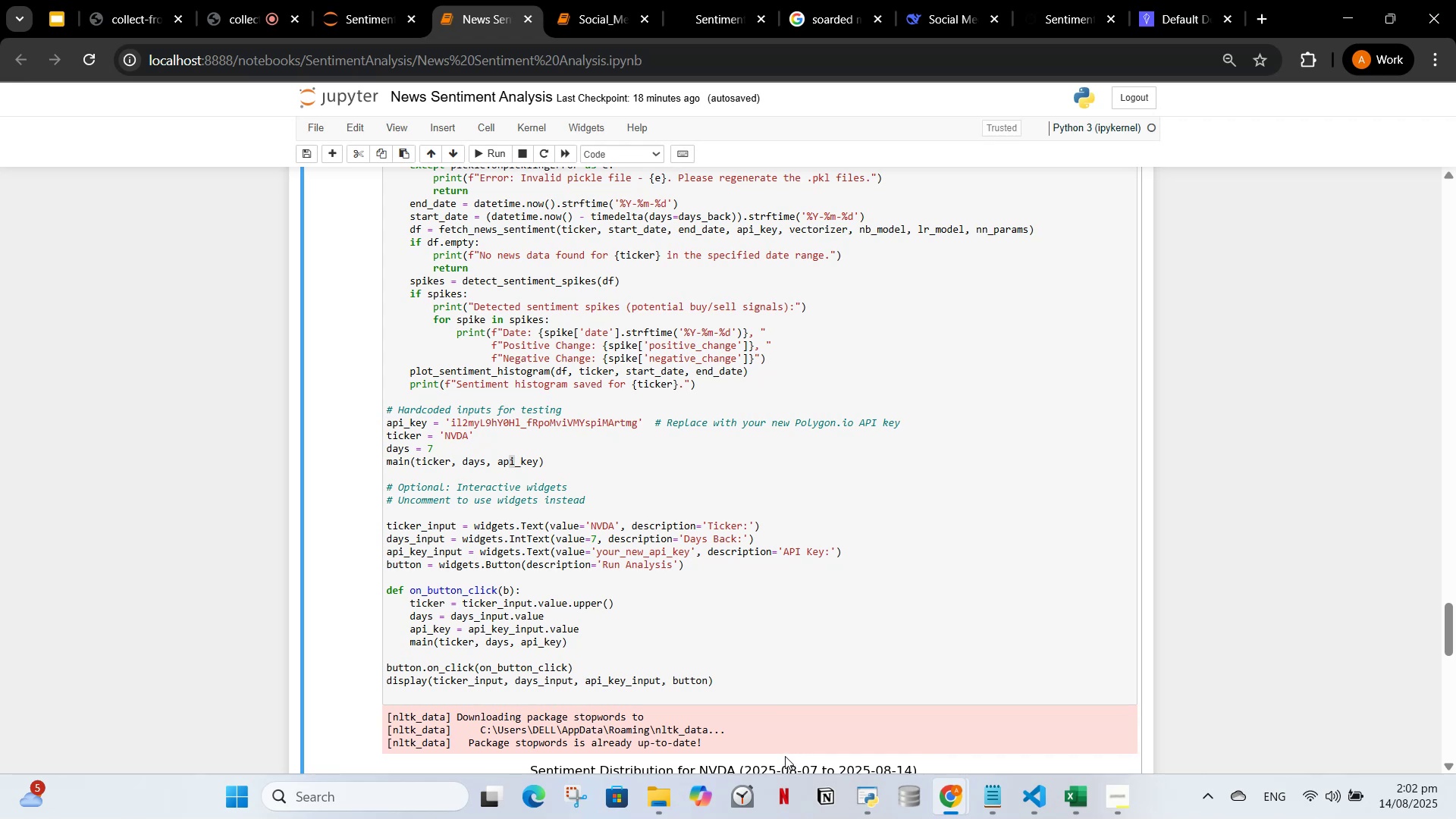 
scroll: coordinate [868, 573], scroll_direction: up, amount: 9.0
 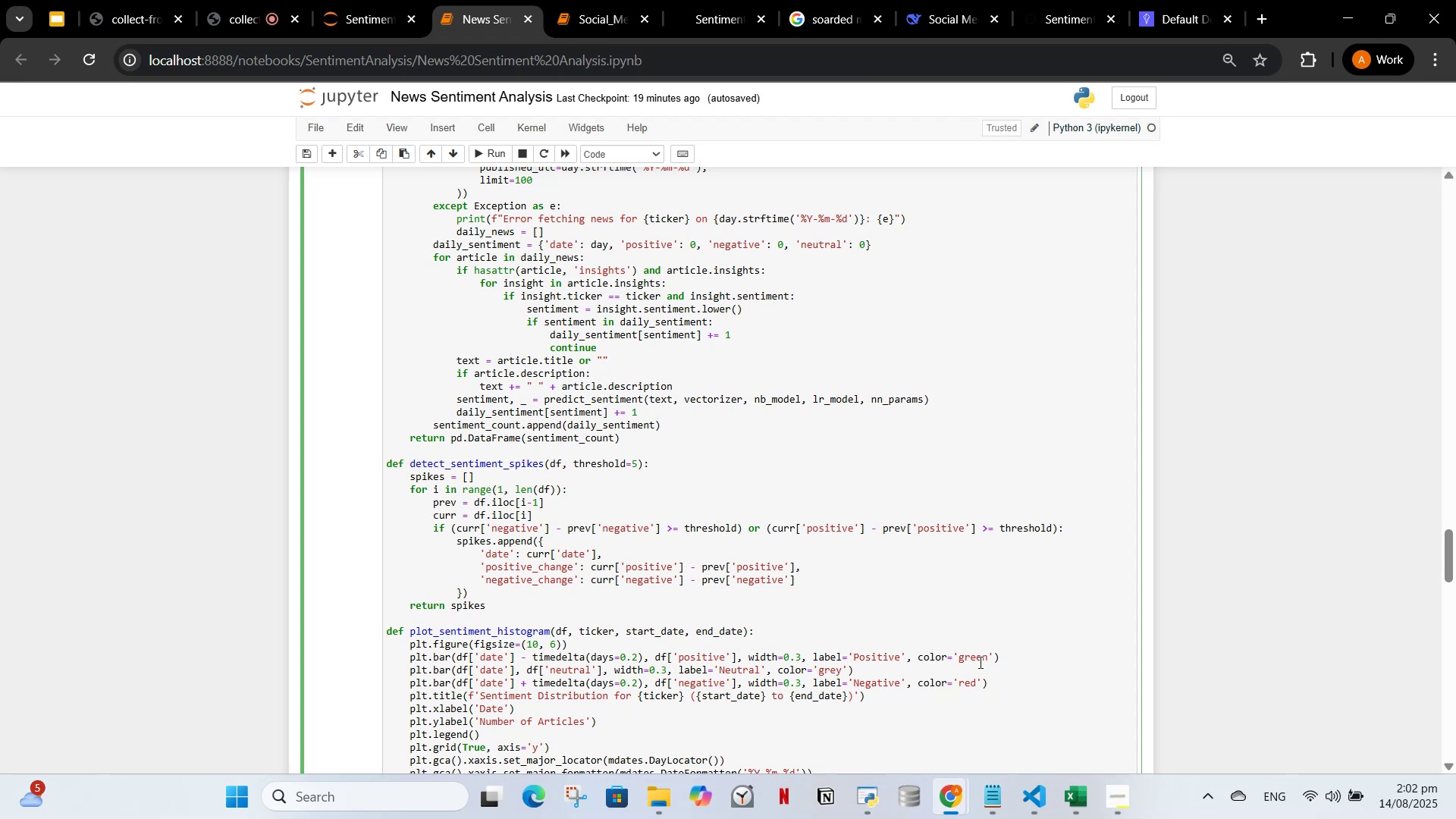 
wait(31.91)
 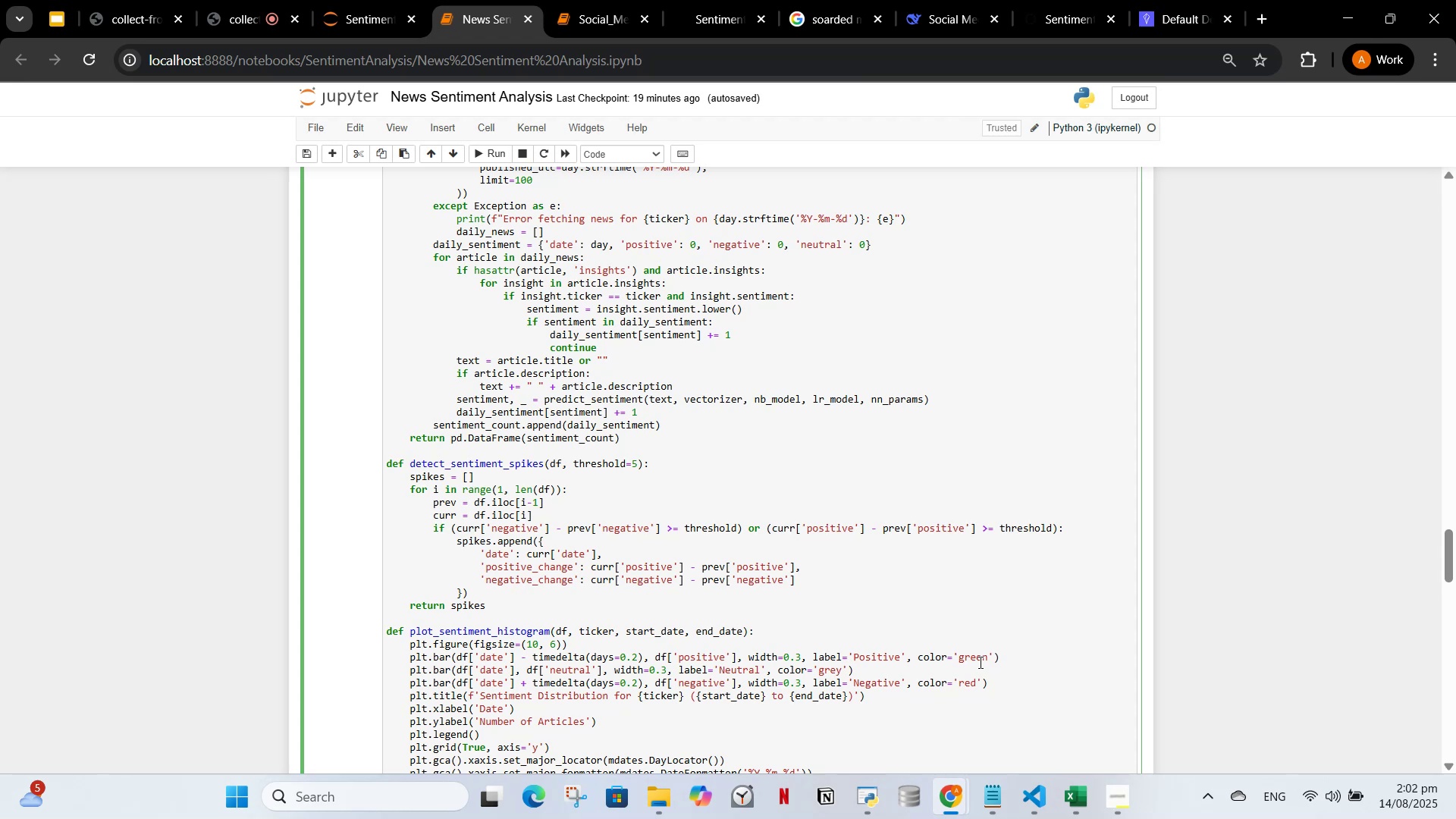 
scroll: coordinate [639, 414], scroll_direction: down, amount: 16.0
 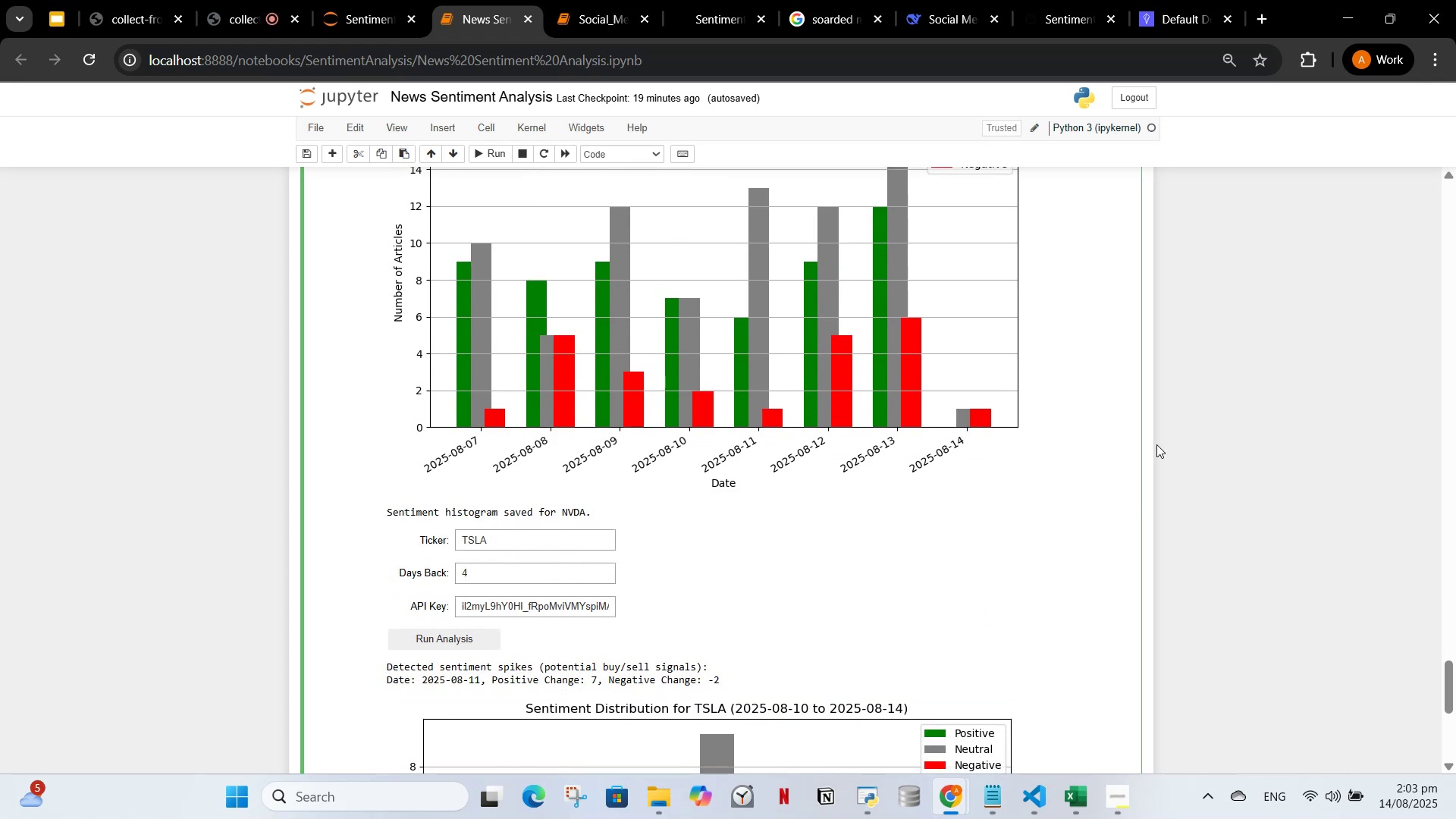 
left_click([1132, 447])
 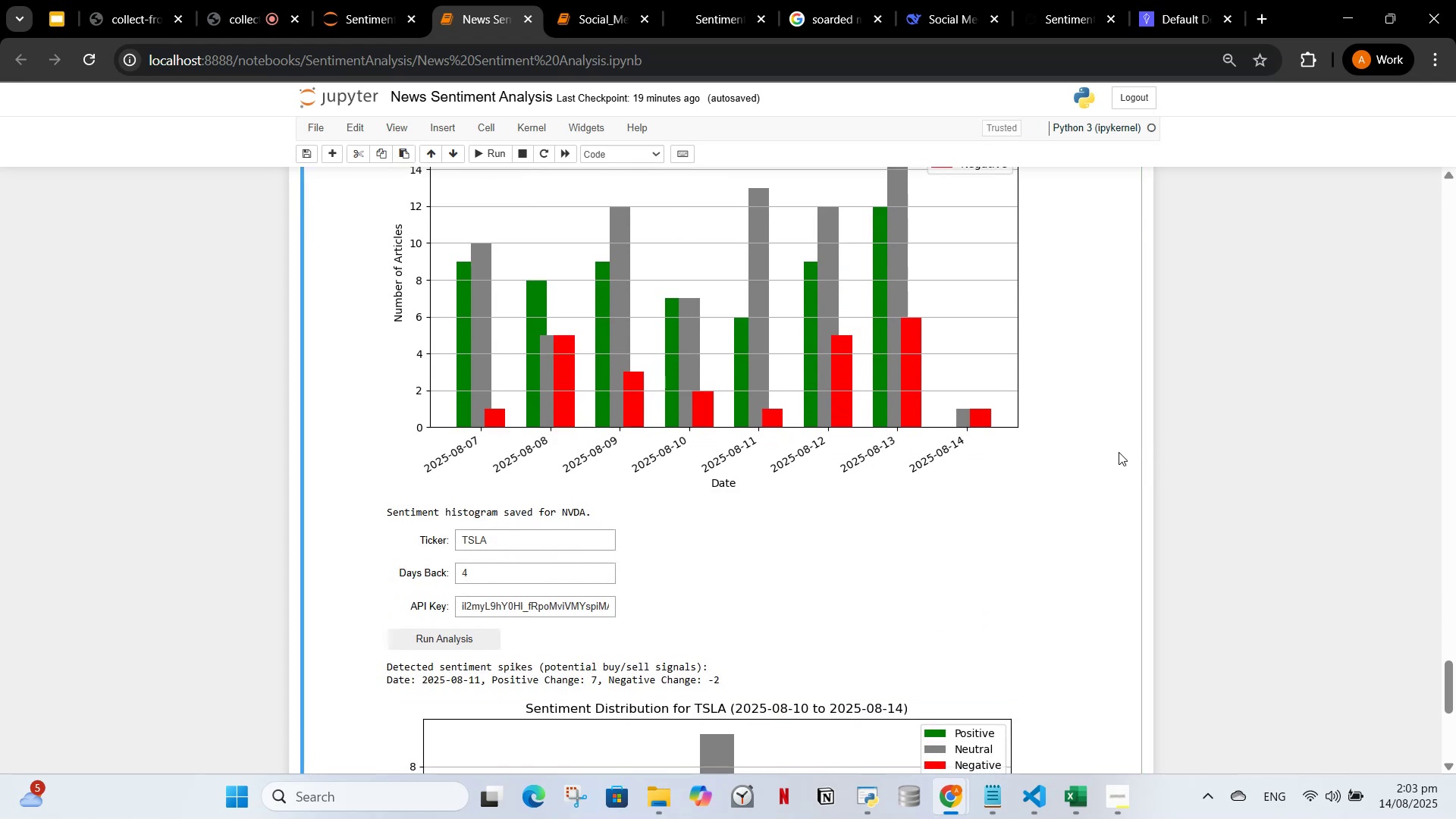 
scroll: coordinate [1127, 476], scroll_direction: down, amount: 6.0
 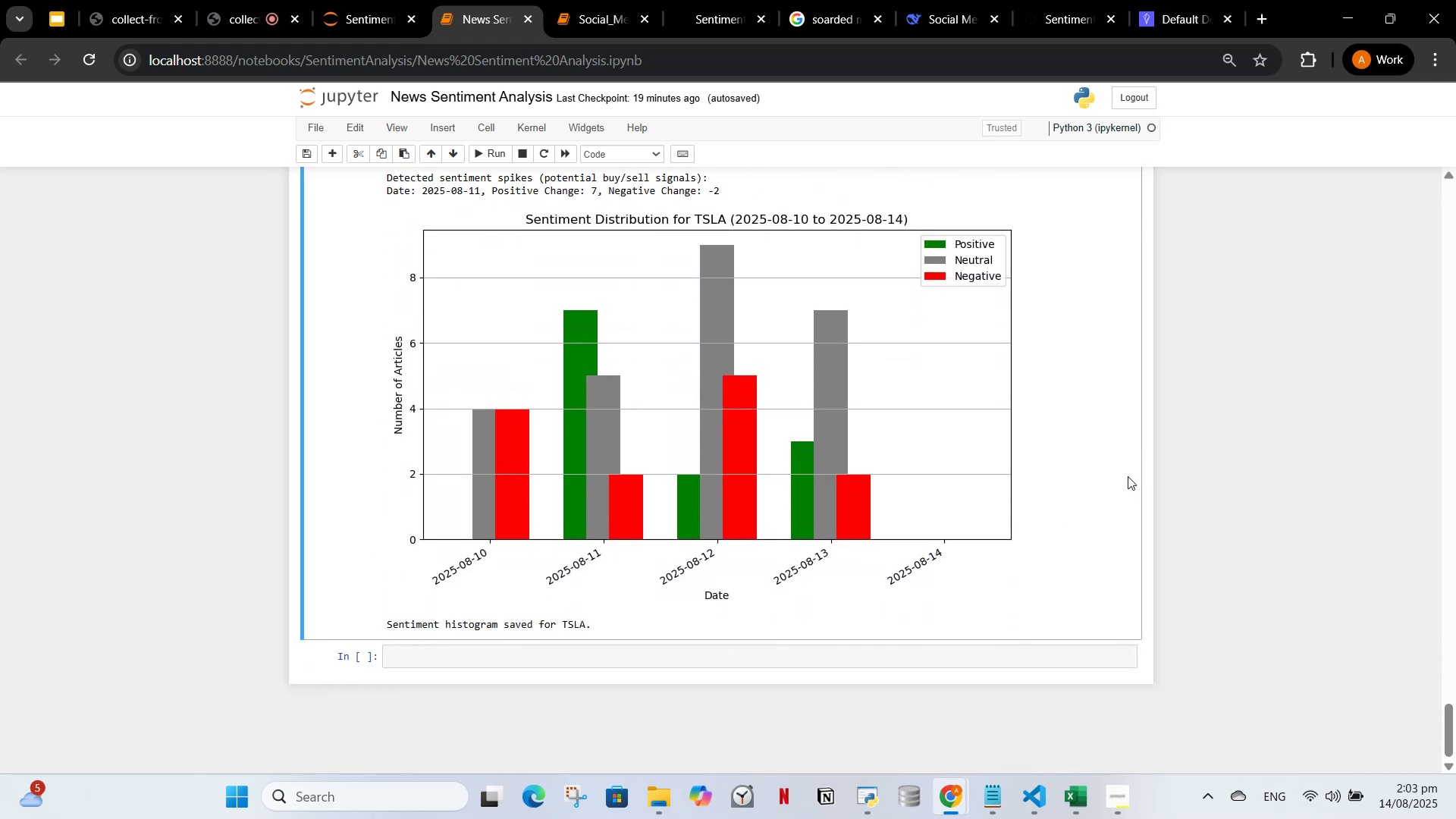 
wait(8.72)
 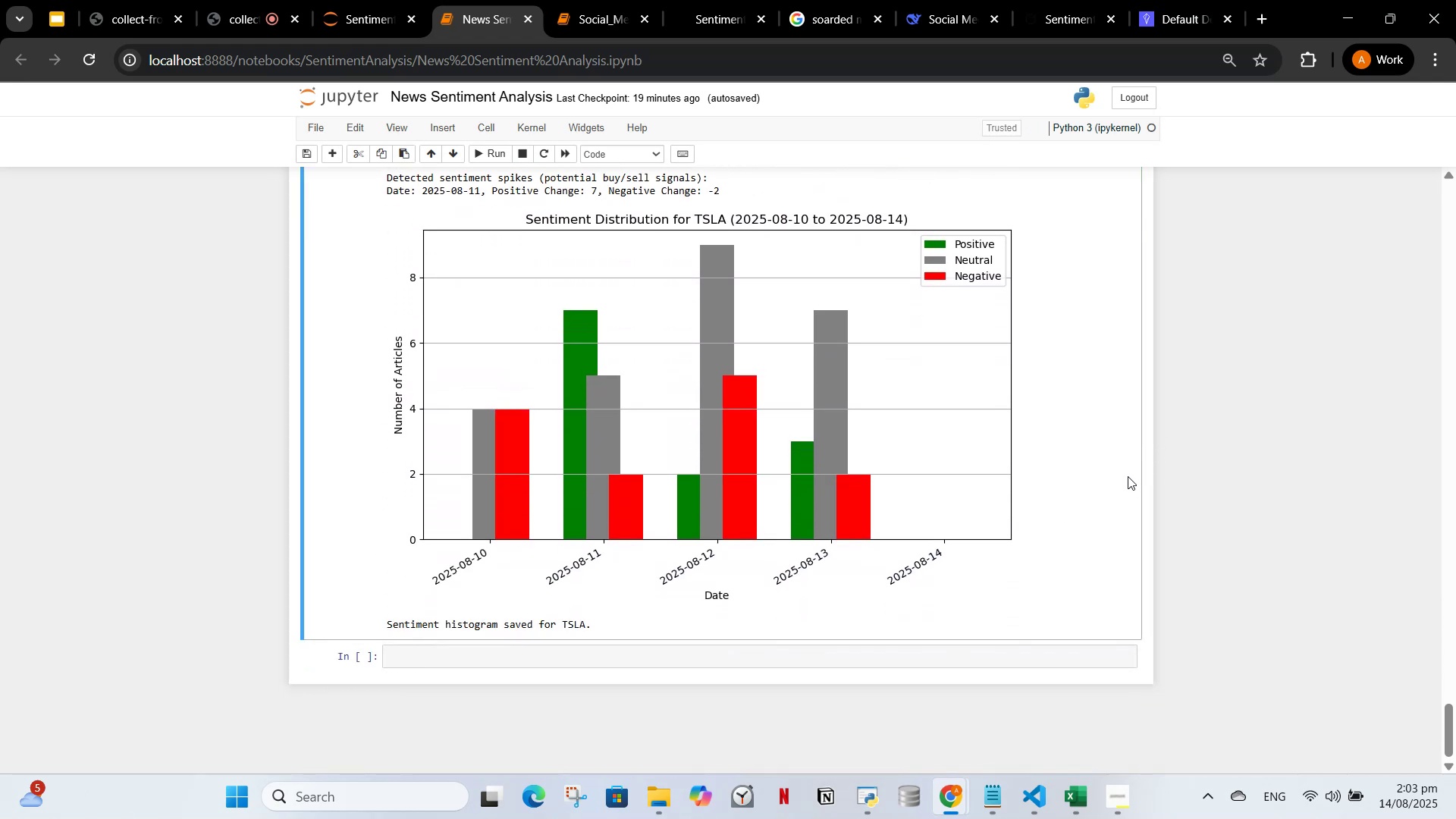 
type(is there news regardl)
key(Backspace)
type(ing tesla 14)
key(Backspace)
type(2 august 2025)
 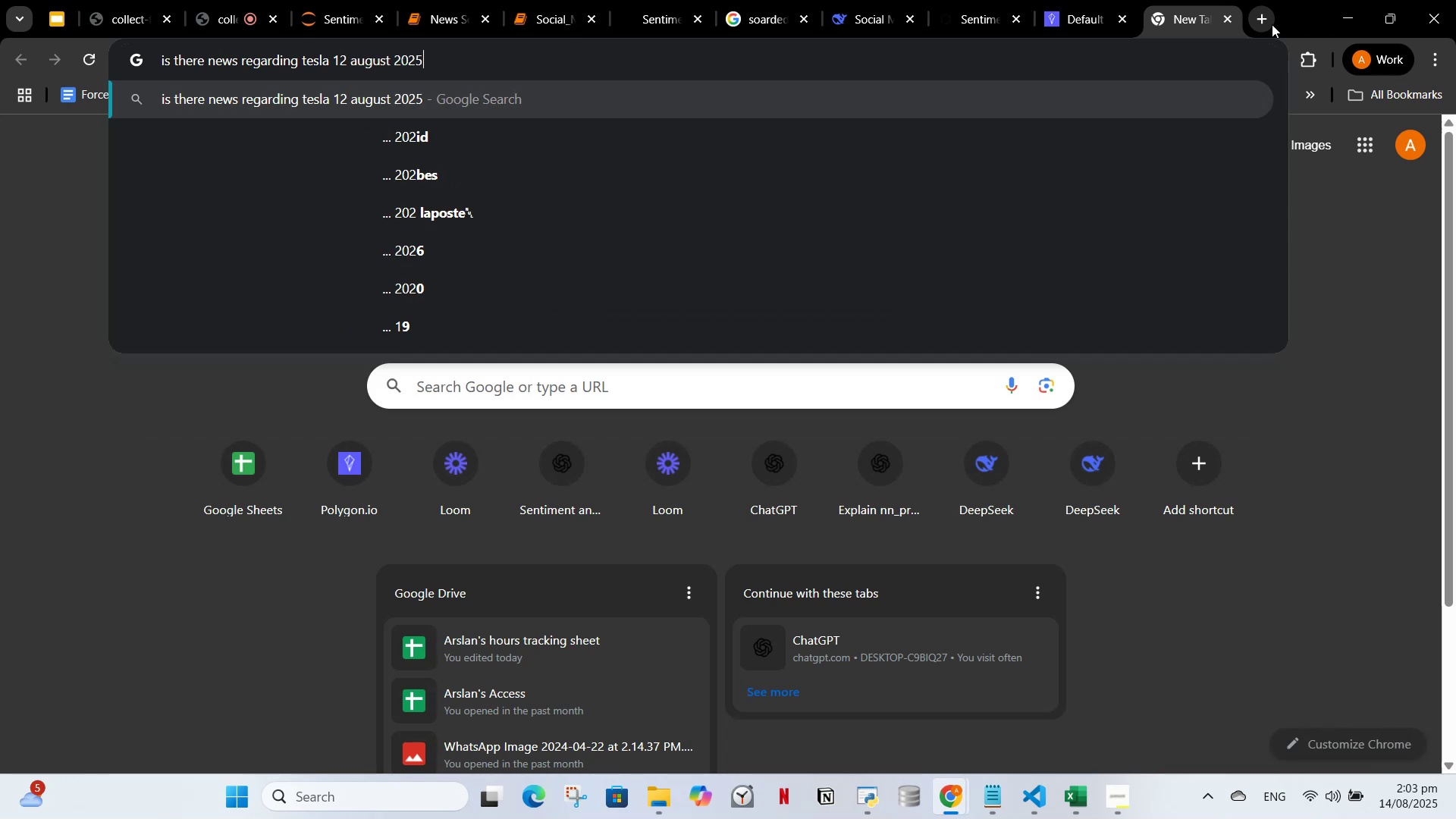 
key(Enter)
 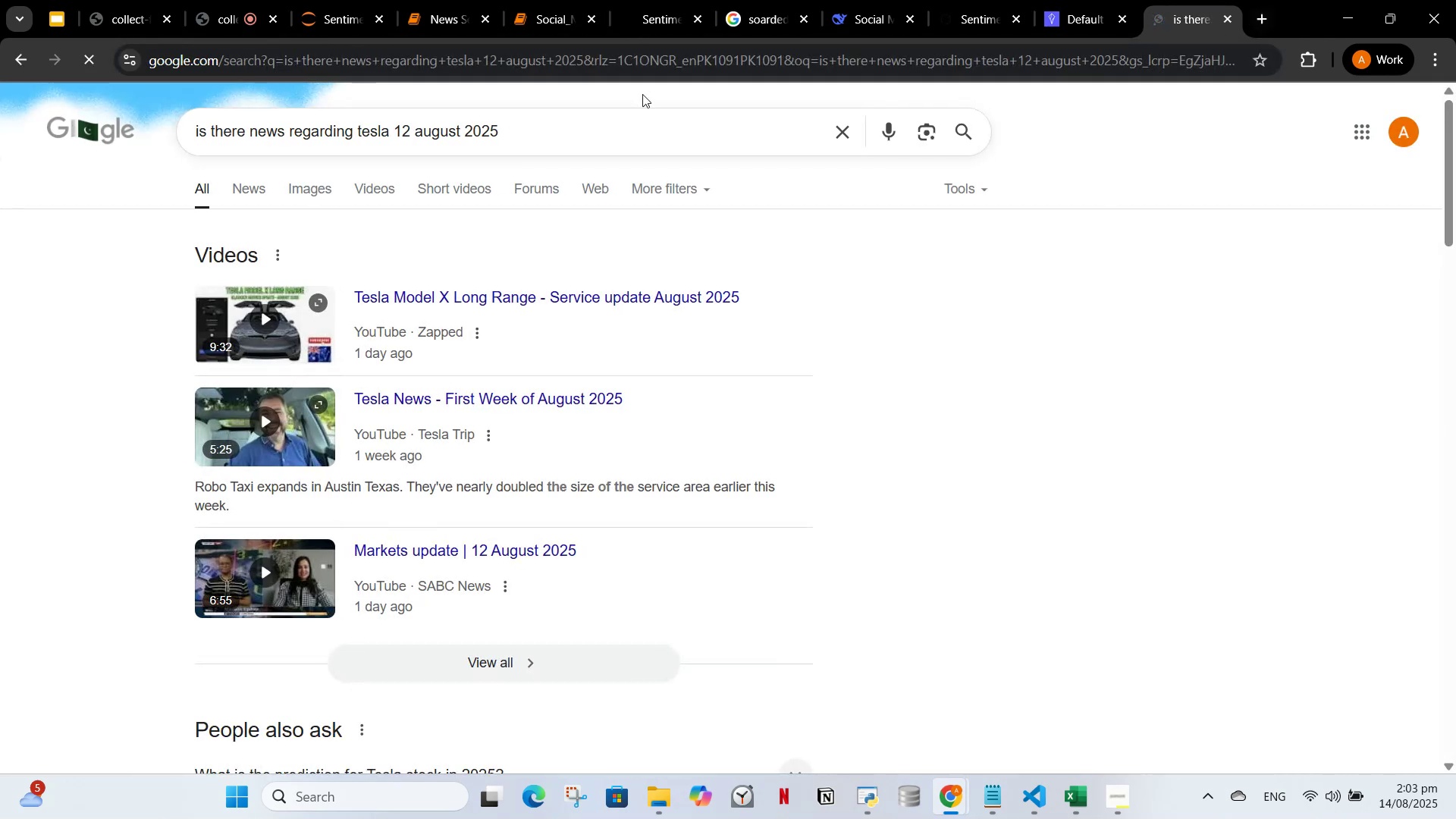 
scroll: coordinate [456, 484], scroll_direction: down, amount: 6.0
 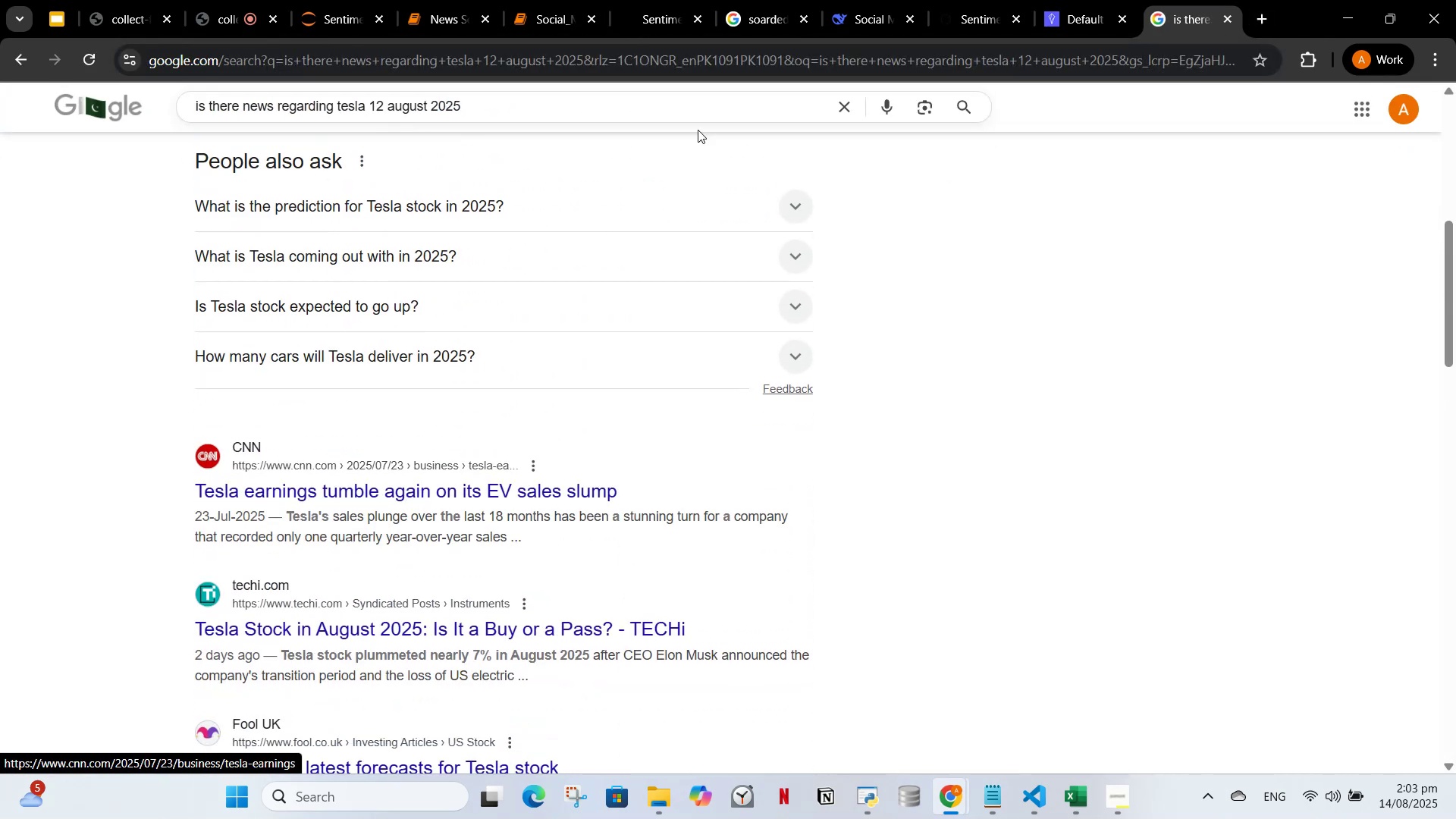 
scroll: coordinate [569, 314], scroll_direction: up, amount: 9.0
 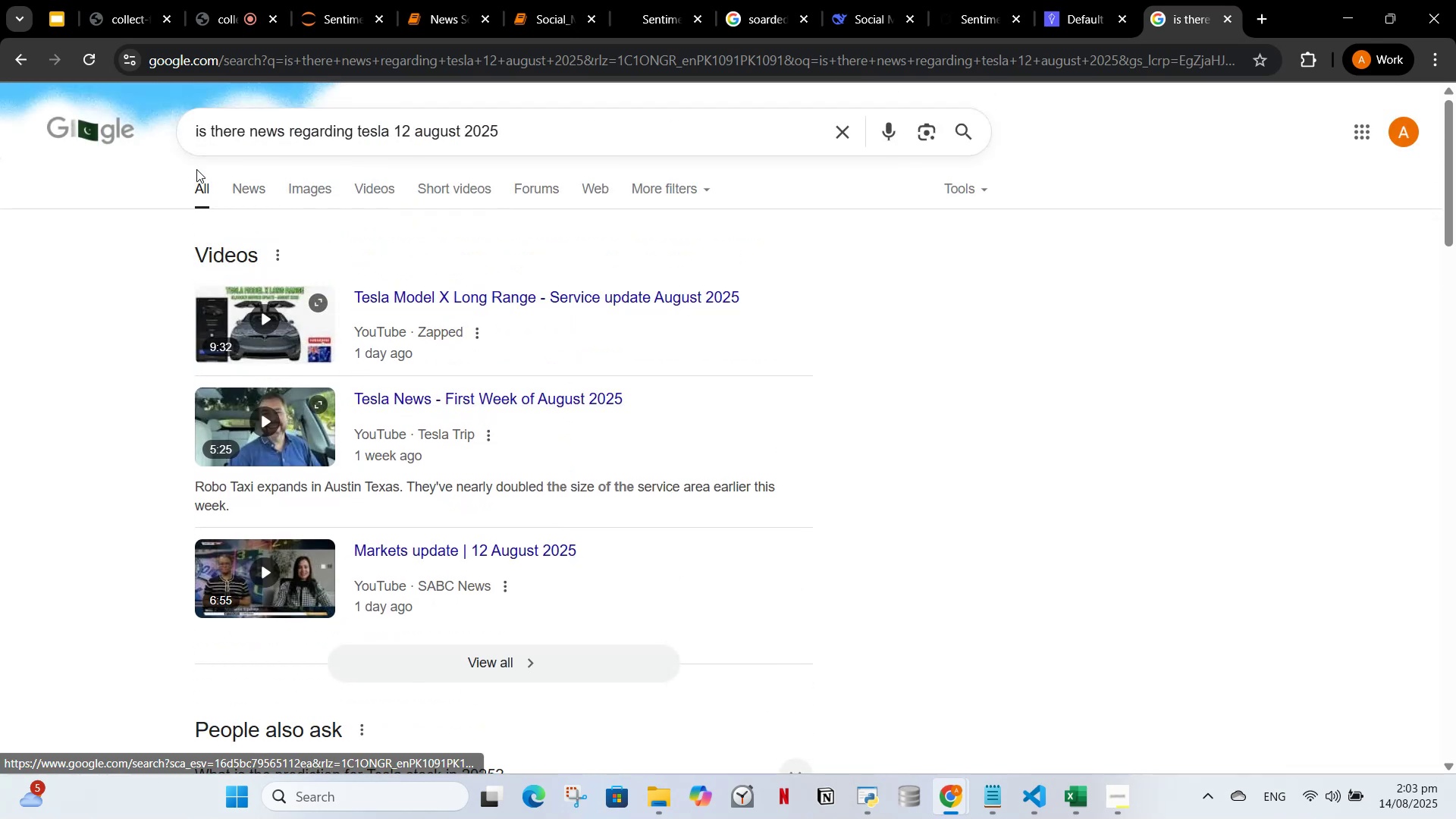 
left_click([238, 192])
 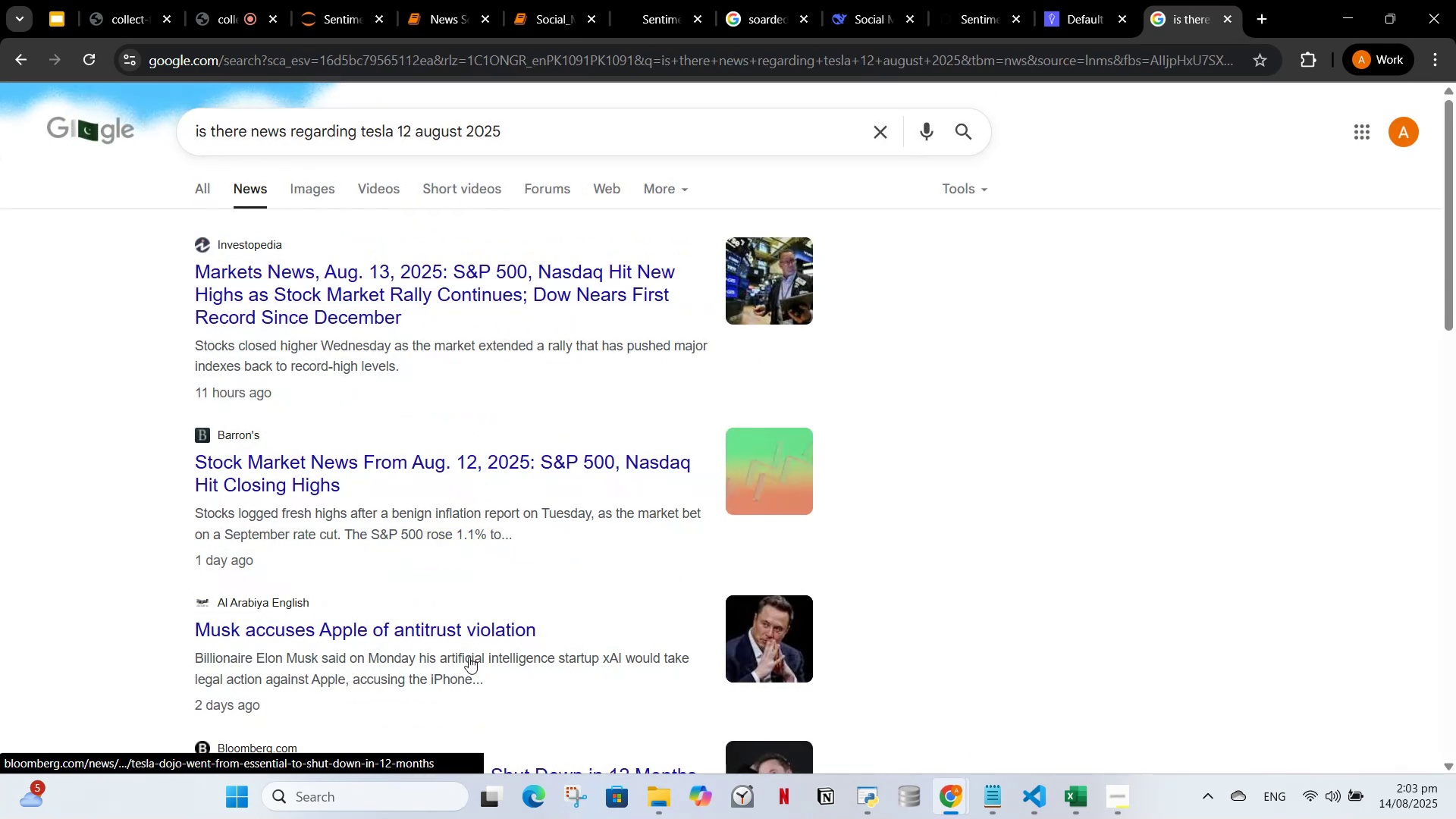 
wait(6.79)
 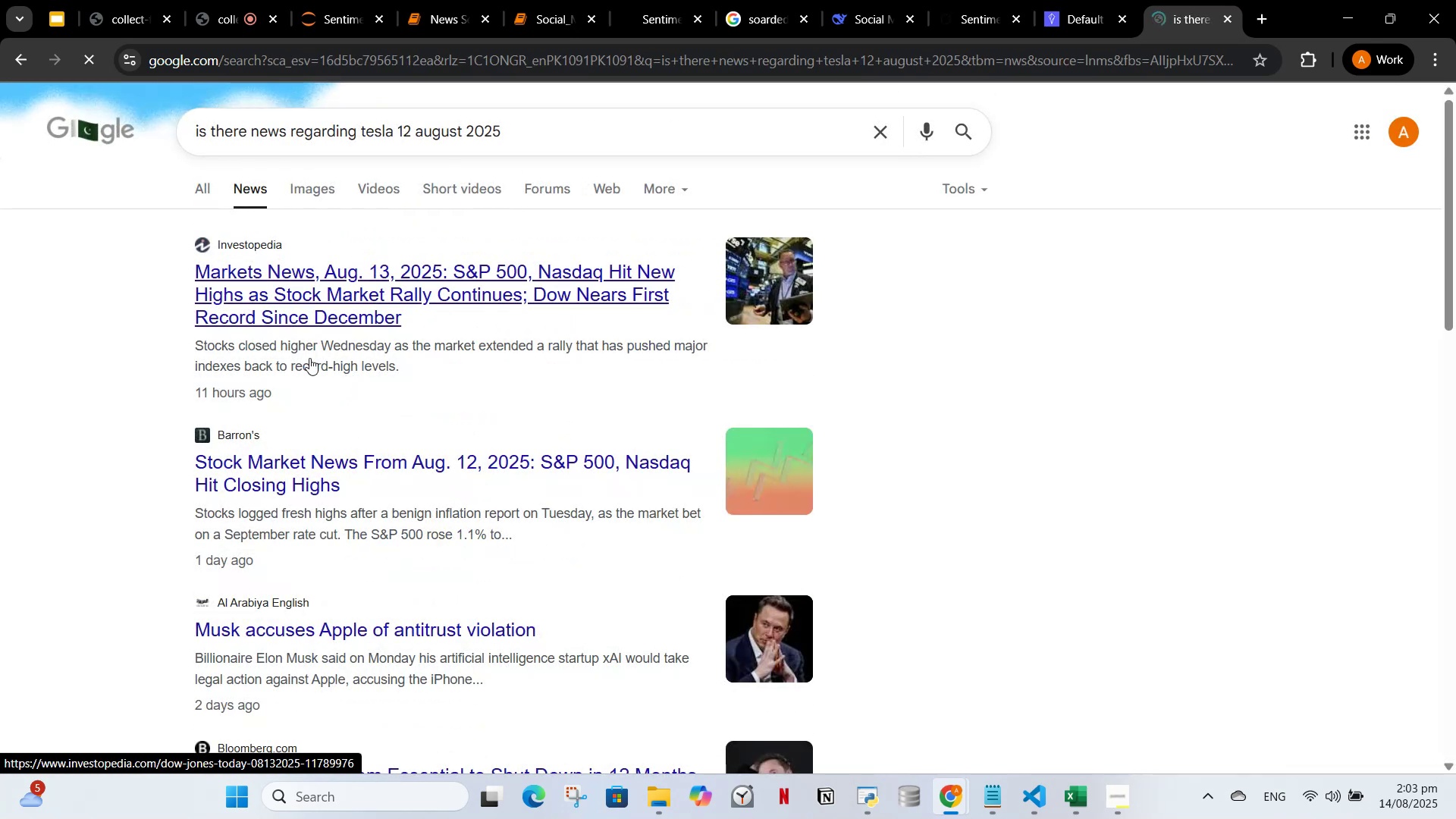 
left_click([1121, 0])
 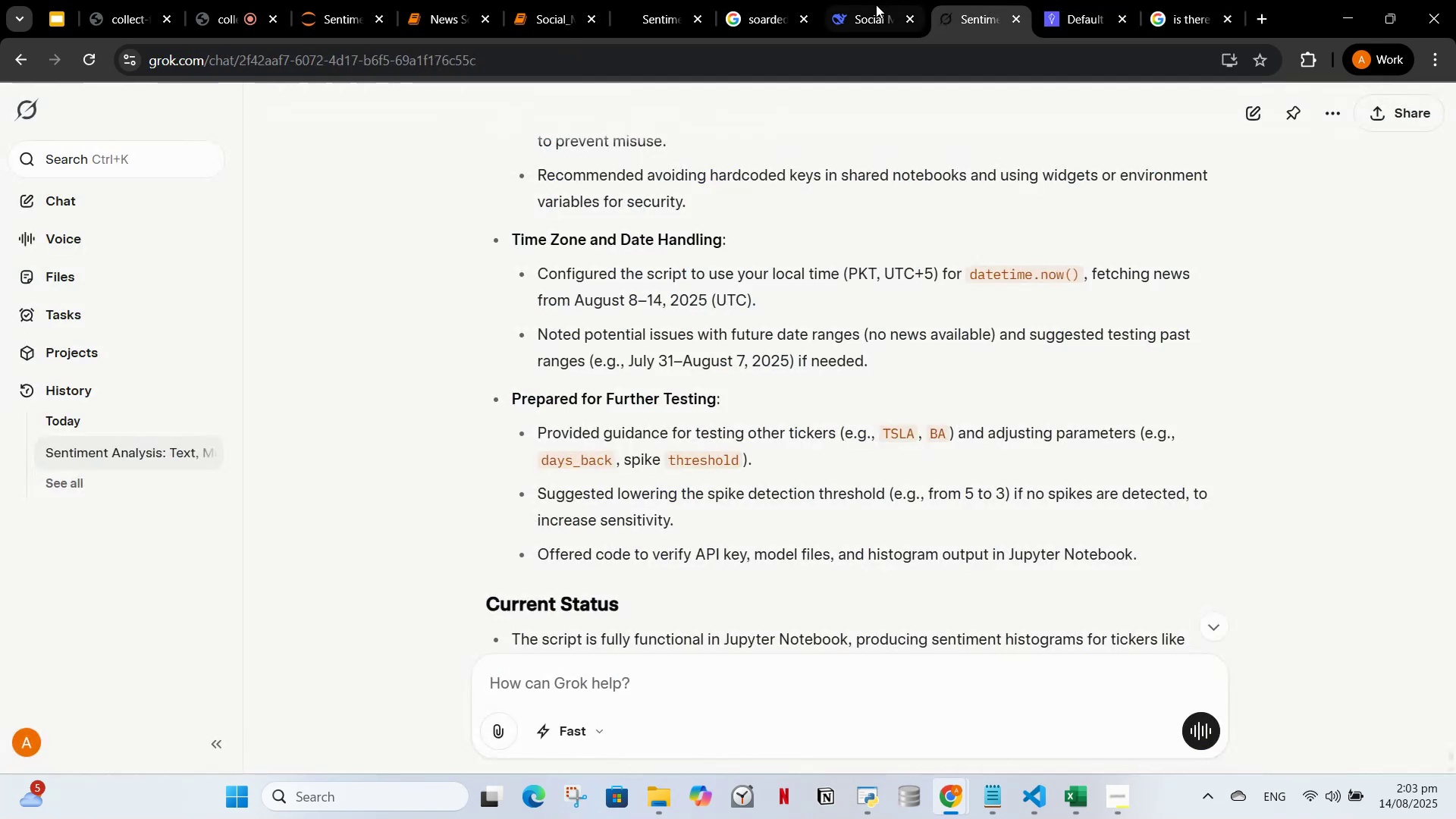 
triple_click([875, 5])
 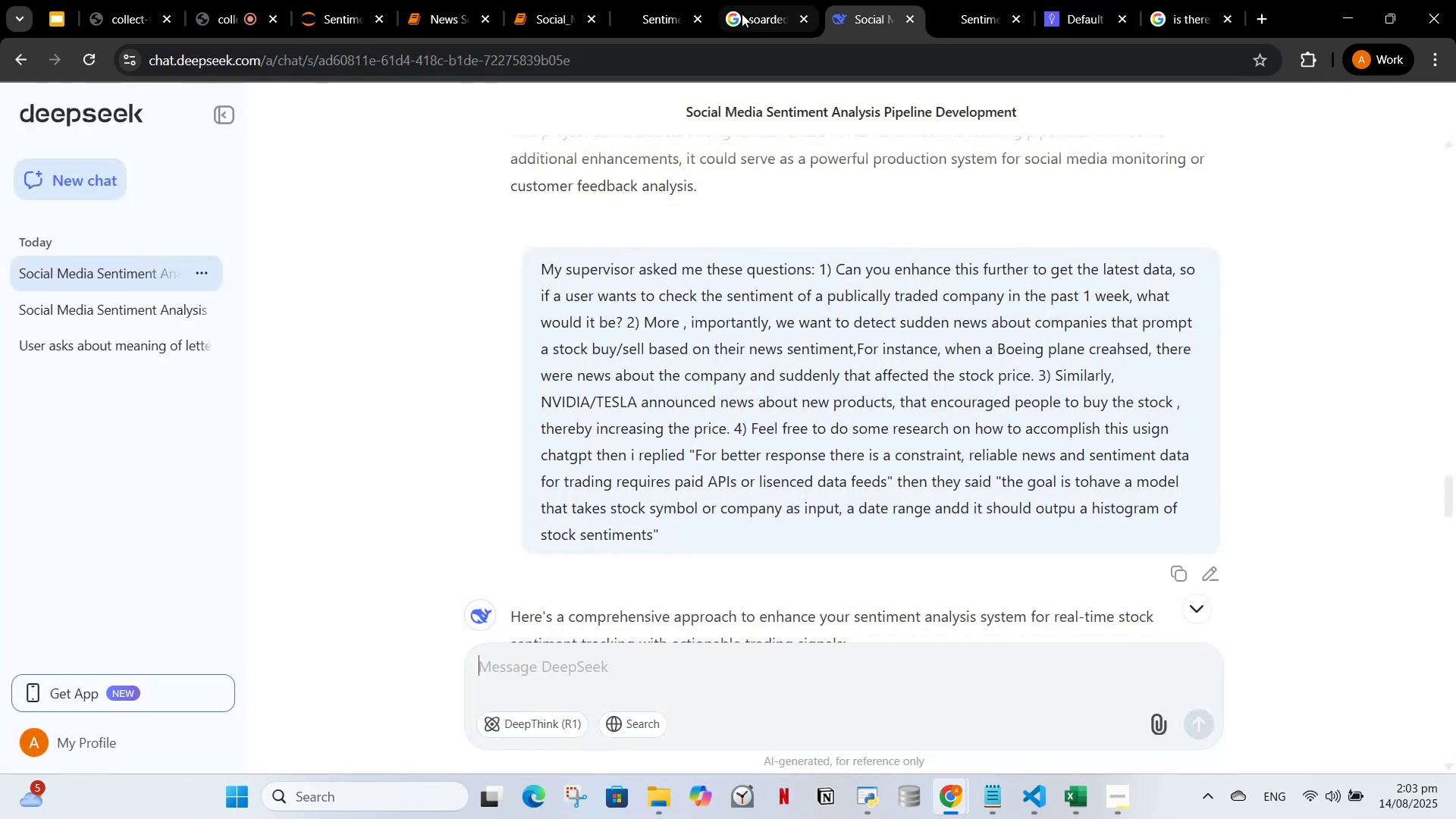 
triple_click([742, 14])
 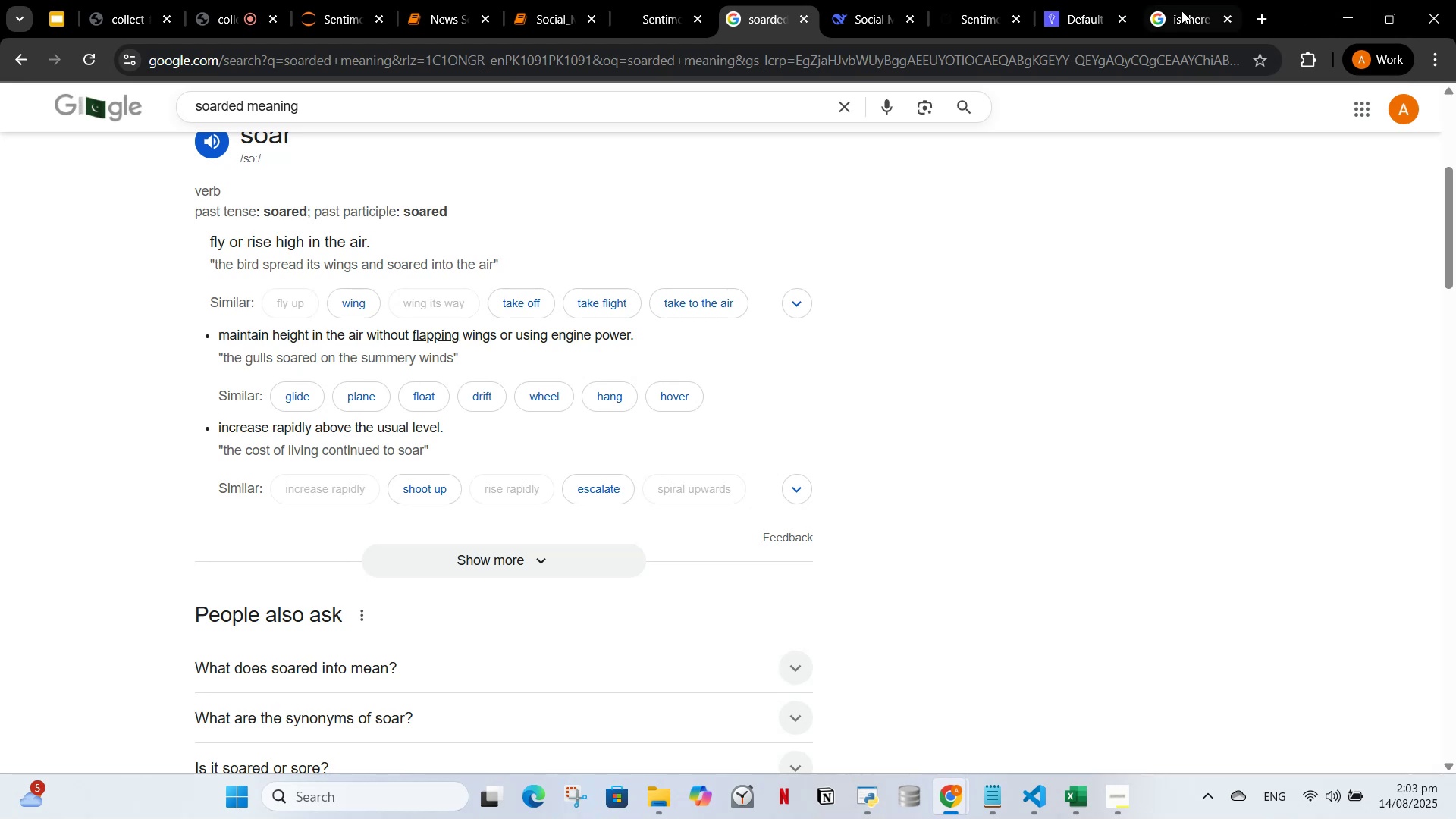 
left_click([1181, 11])
 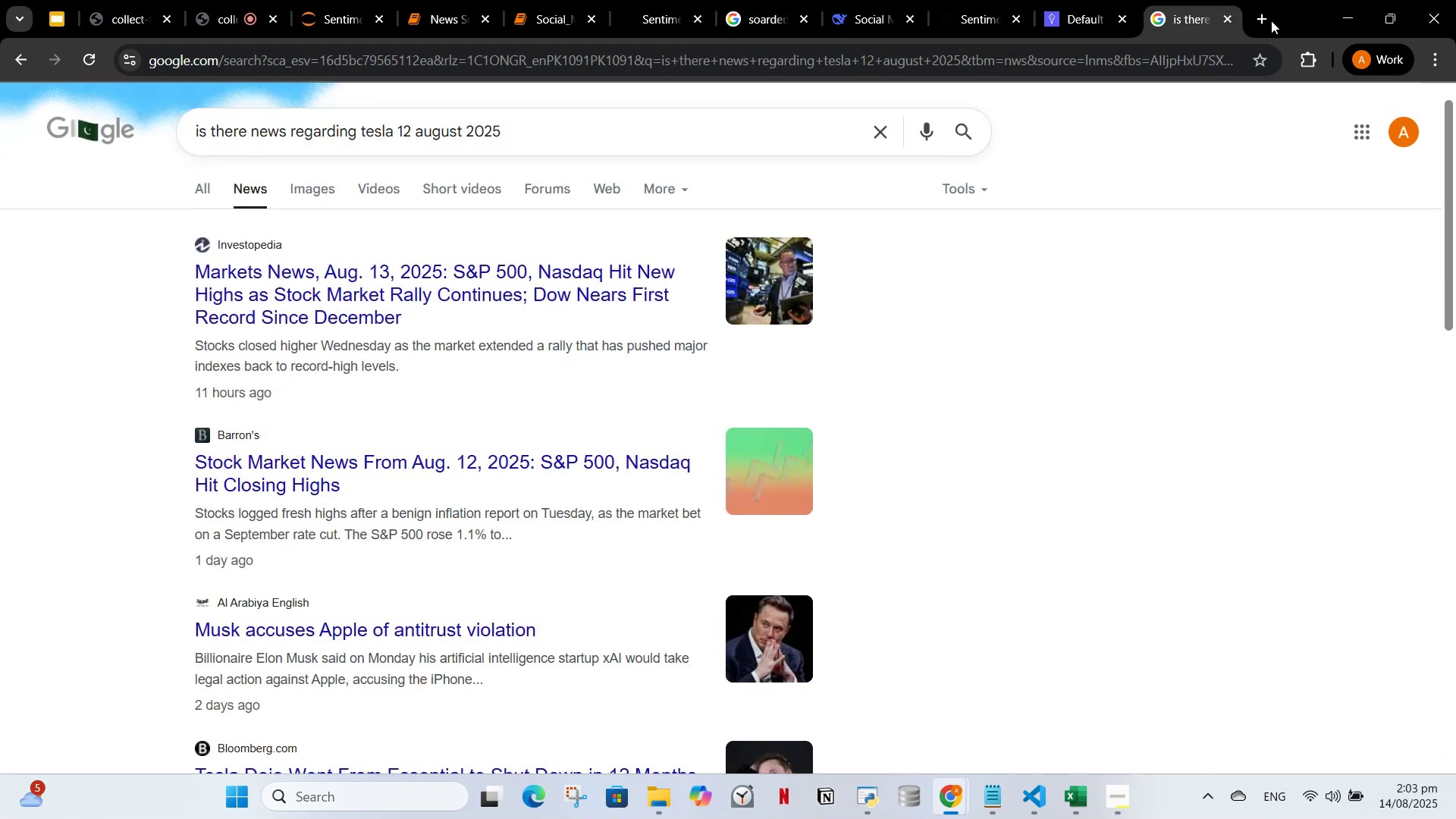 
left_click([1263, 20])
 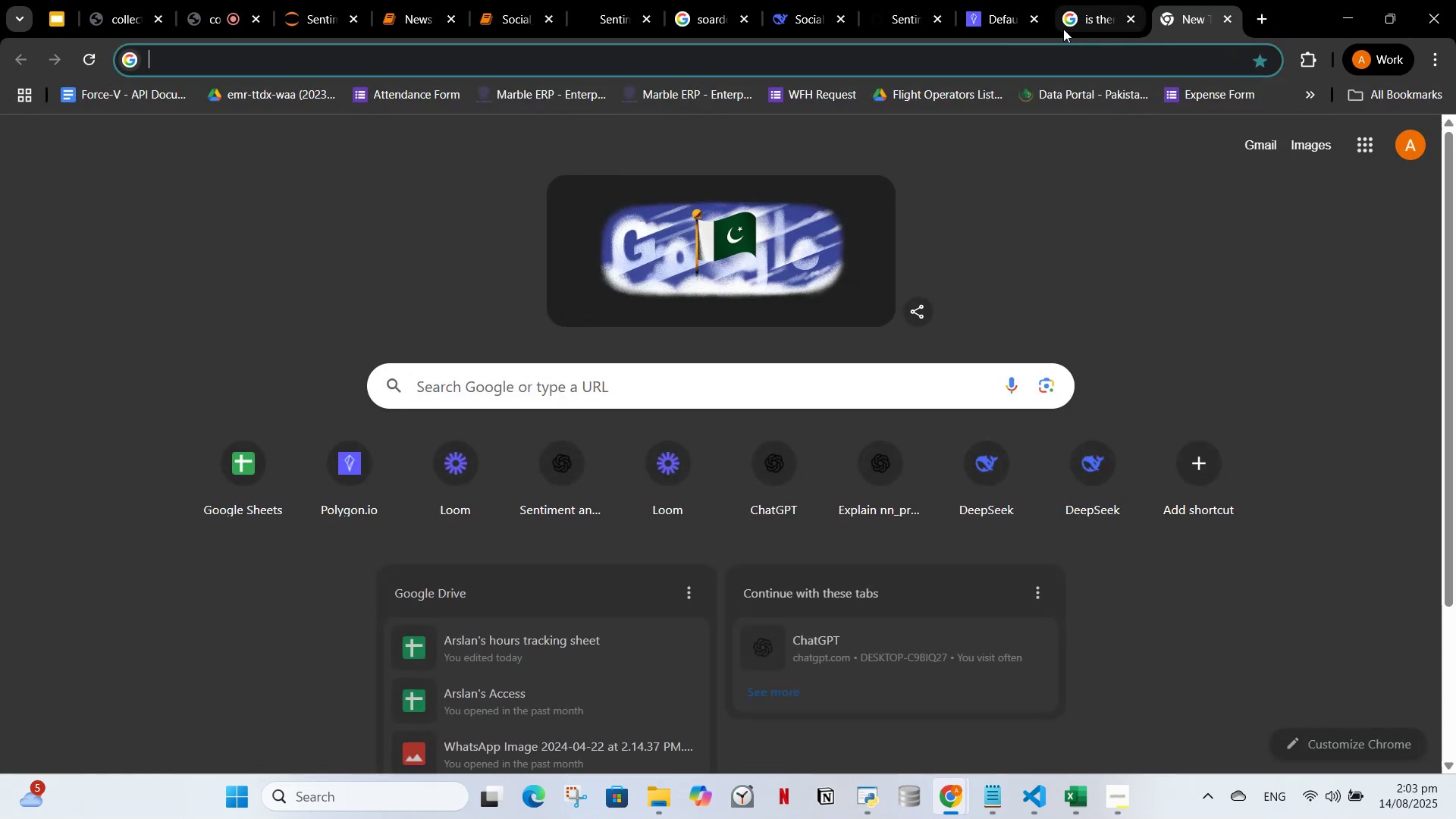 
left_click([1006, 24])
 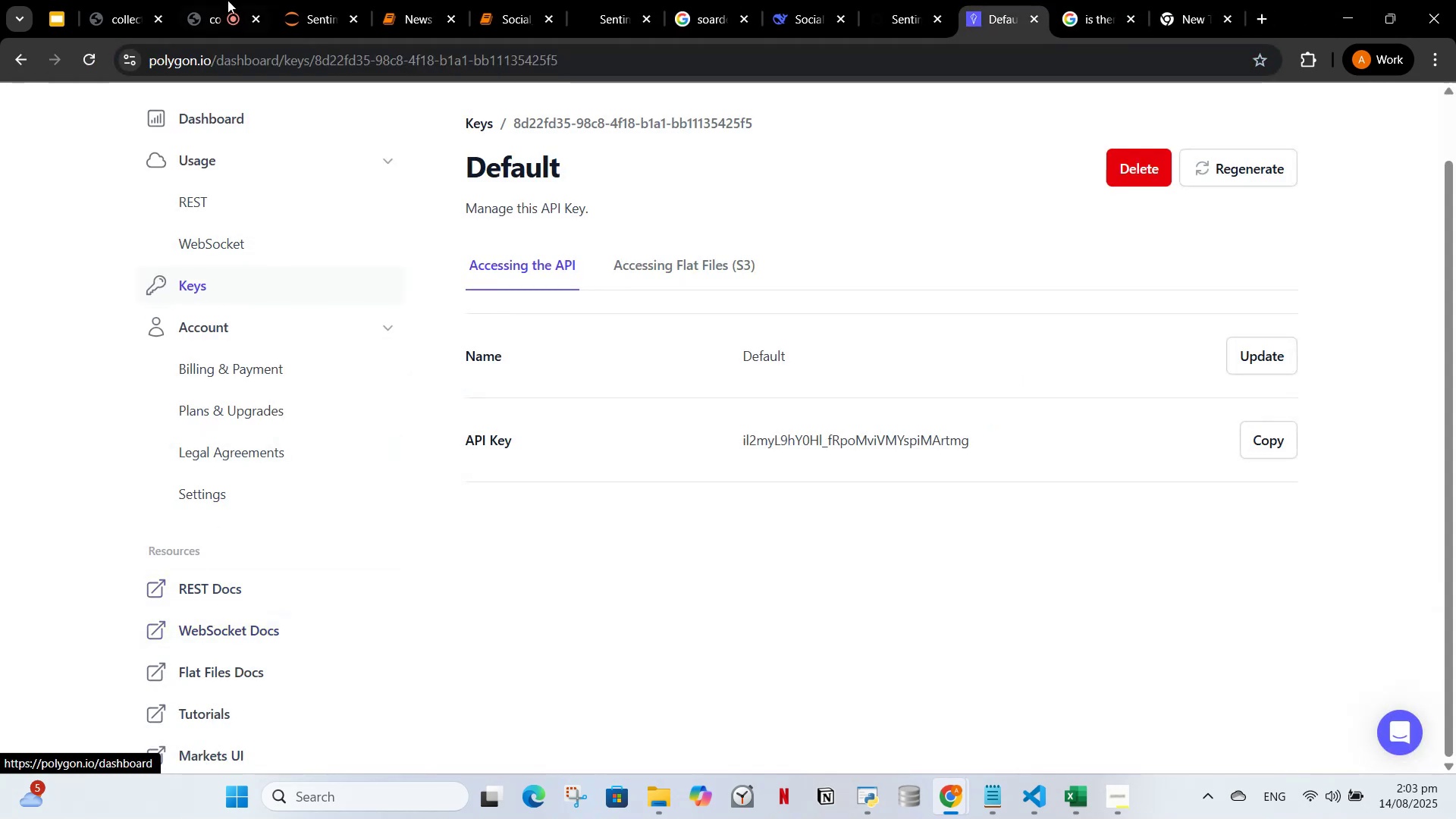 
left_click([242, 138])
 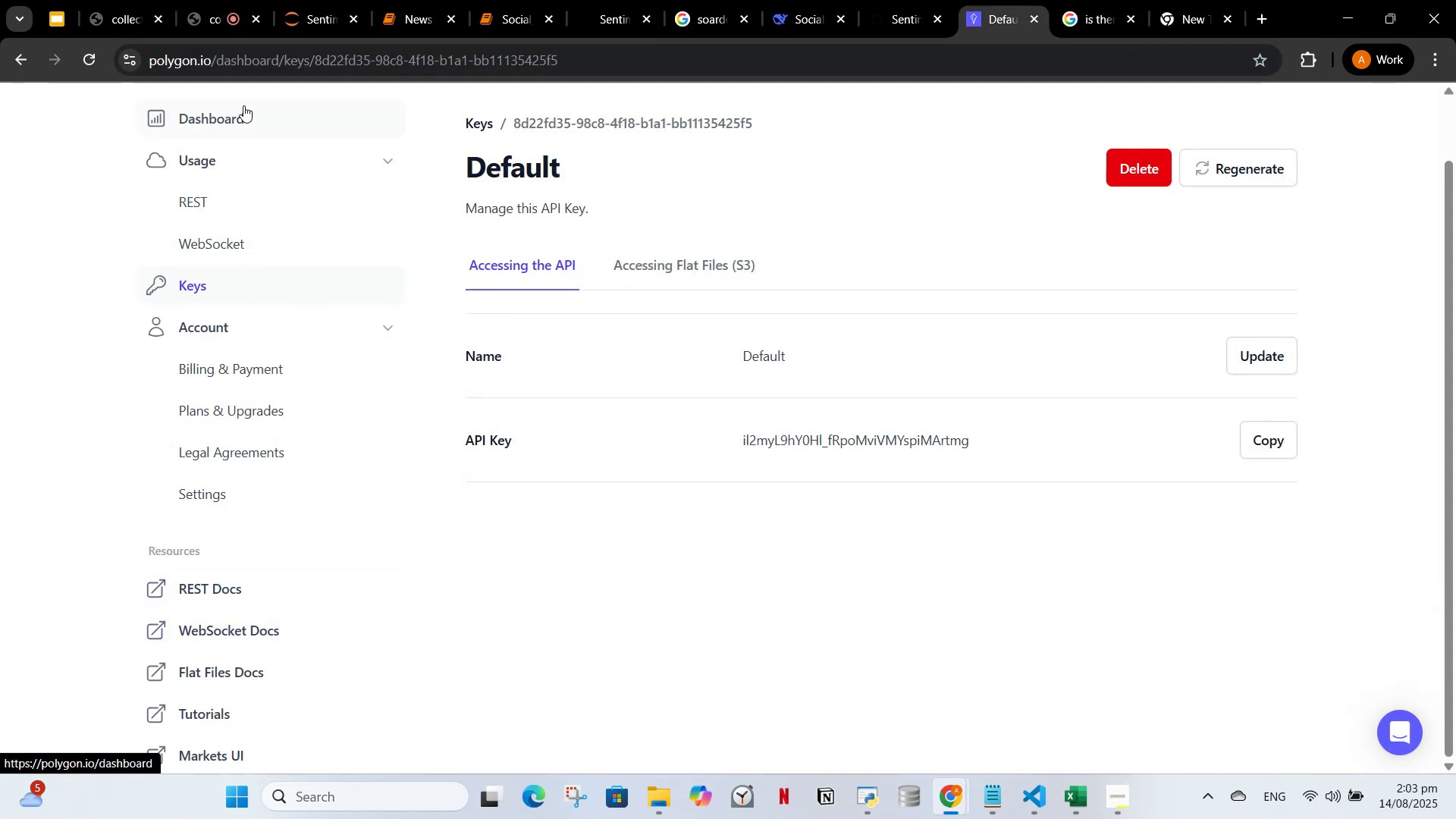 
double_click([243, 105])
 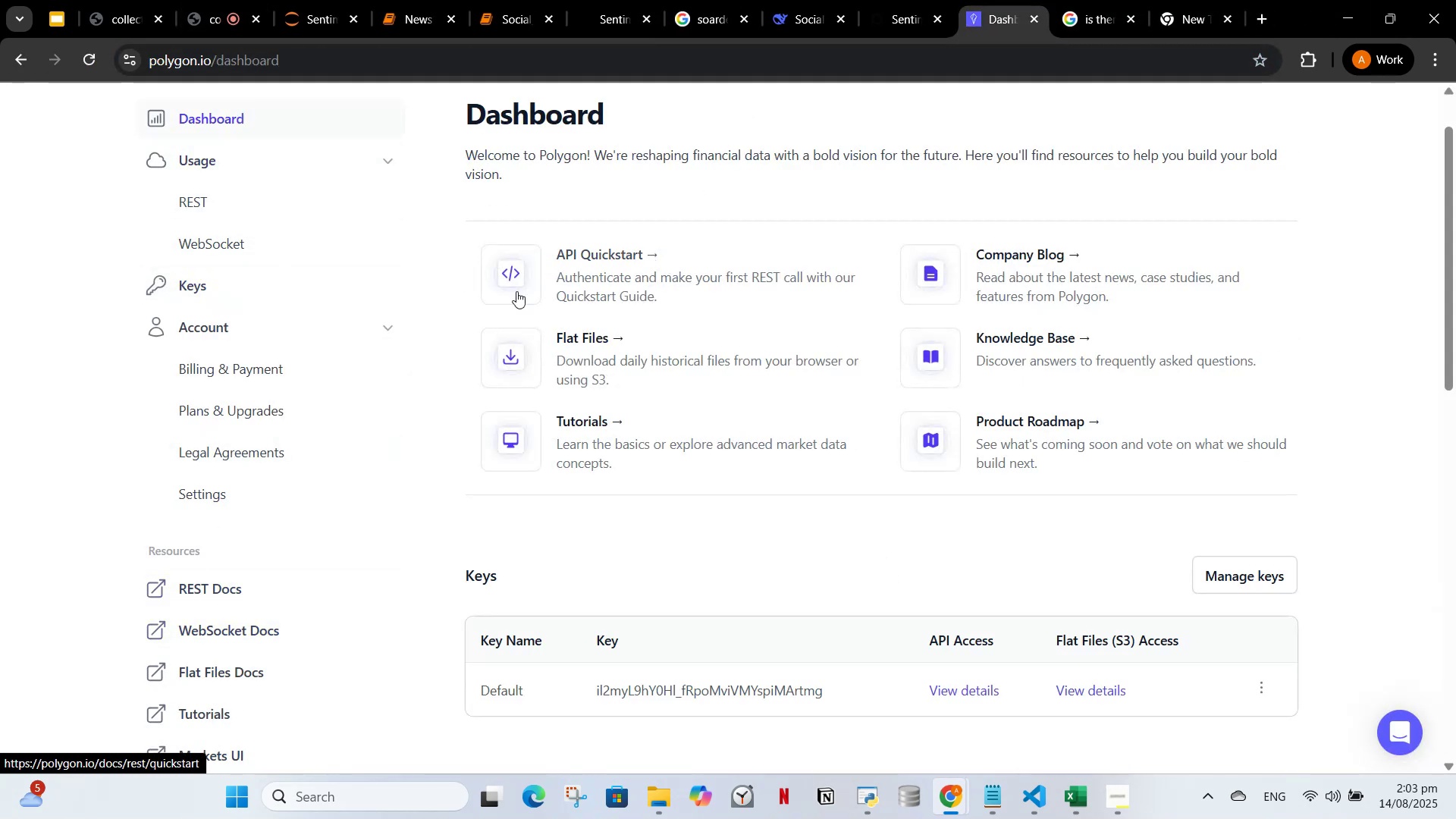 
left_click_drag(start_coordinate=[525, 177], to_coordinate=[458, 147])
 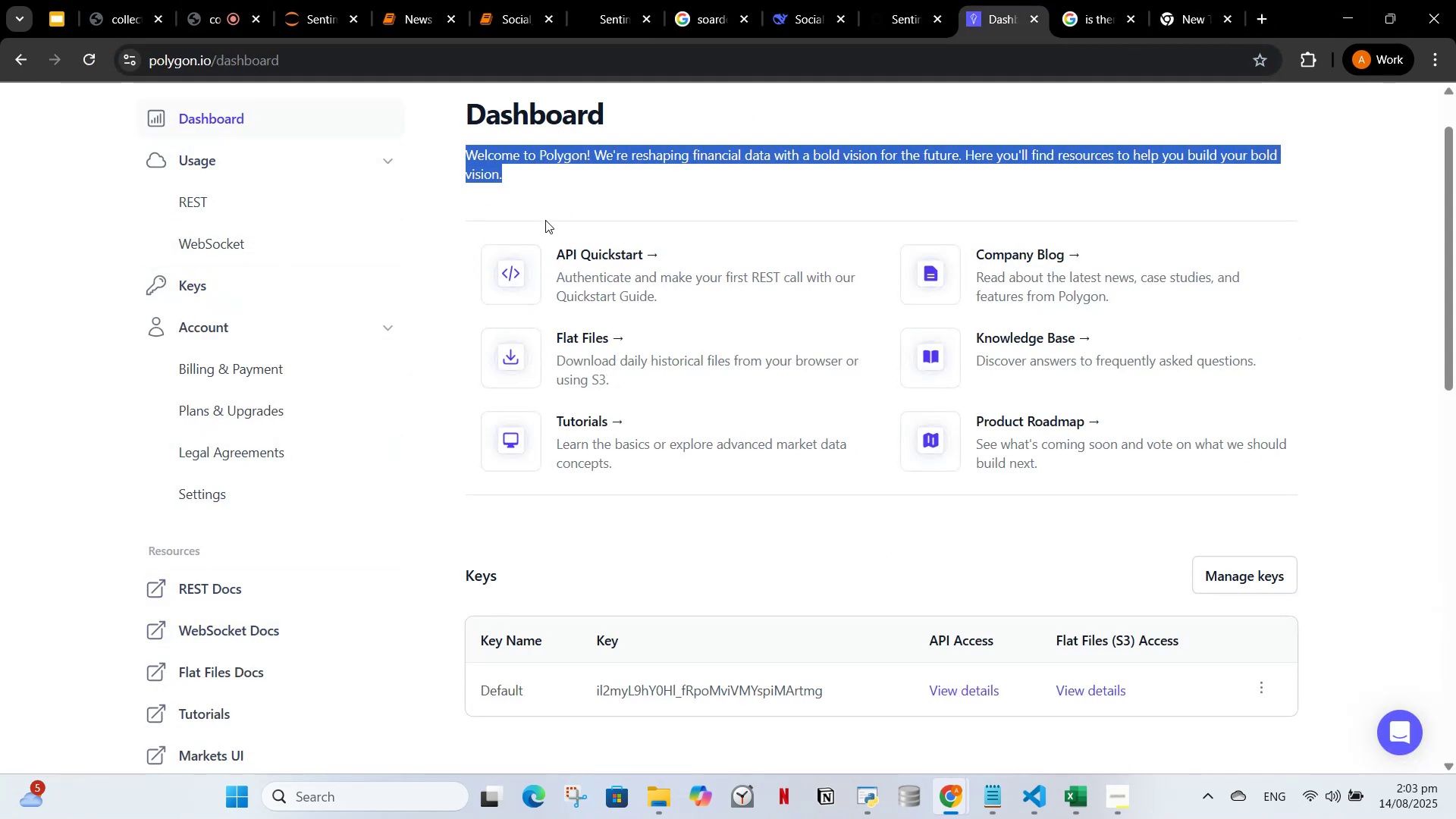 
scroll: coordinate [1306, 427], scroll_direction: down, amount: 14.0
 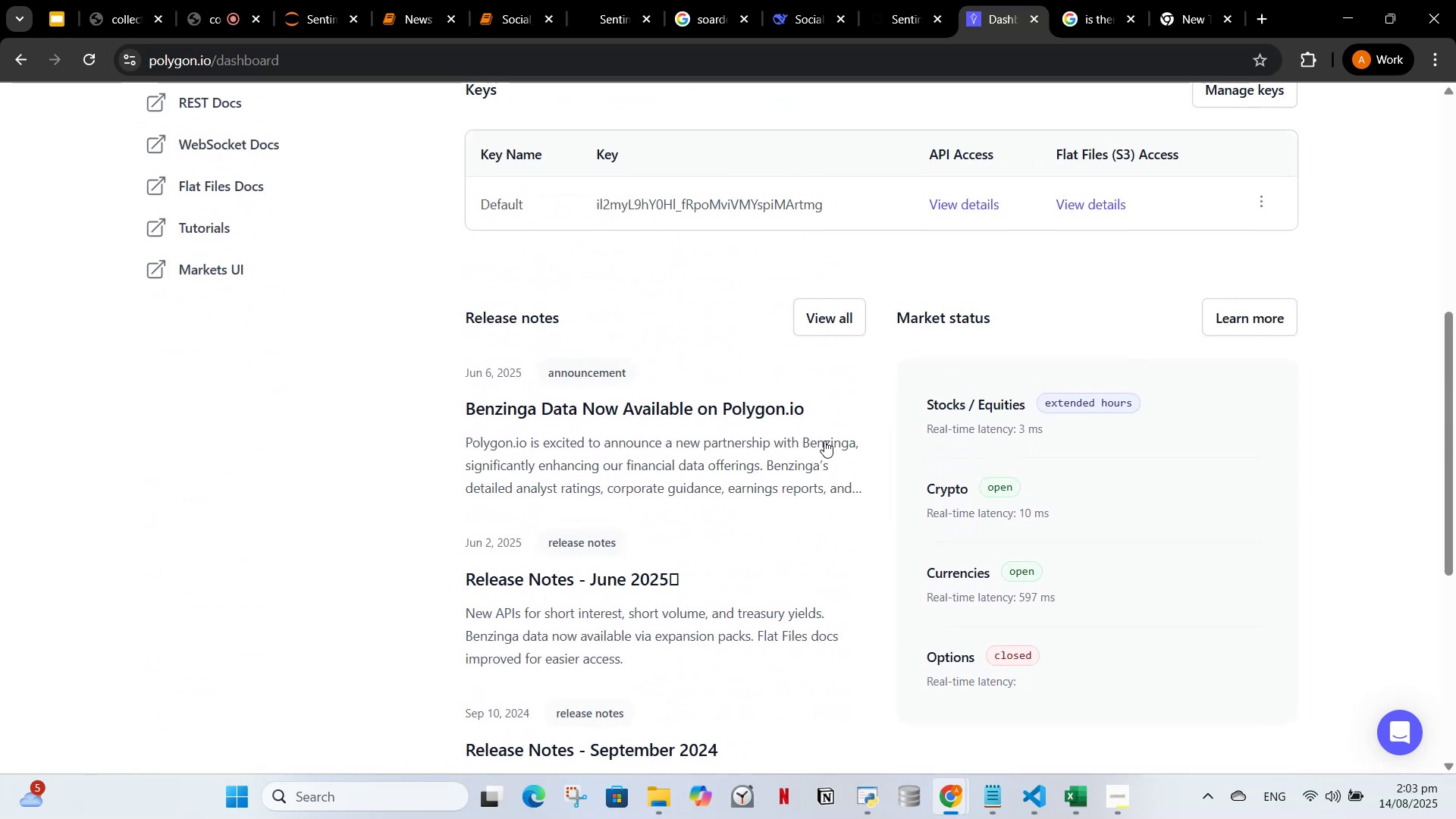 
scroll: coordinate [573, 378], scroll_direction: up, amount: 5.0
 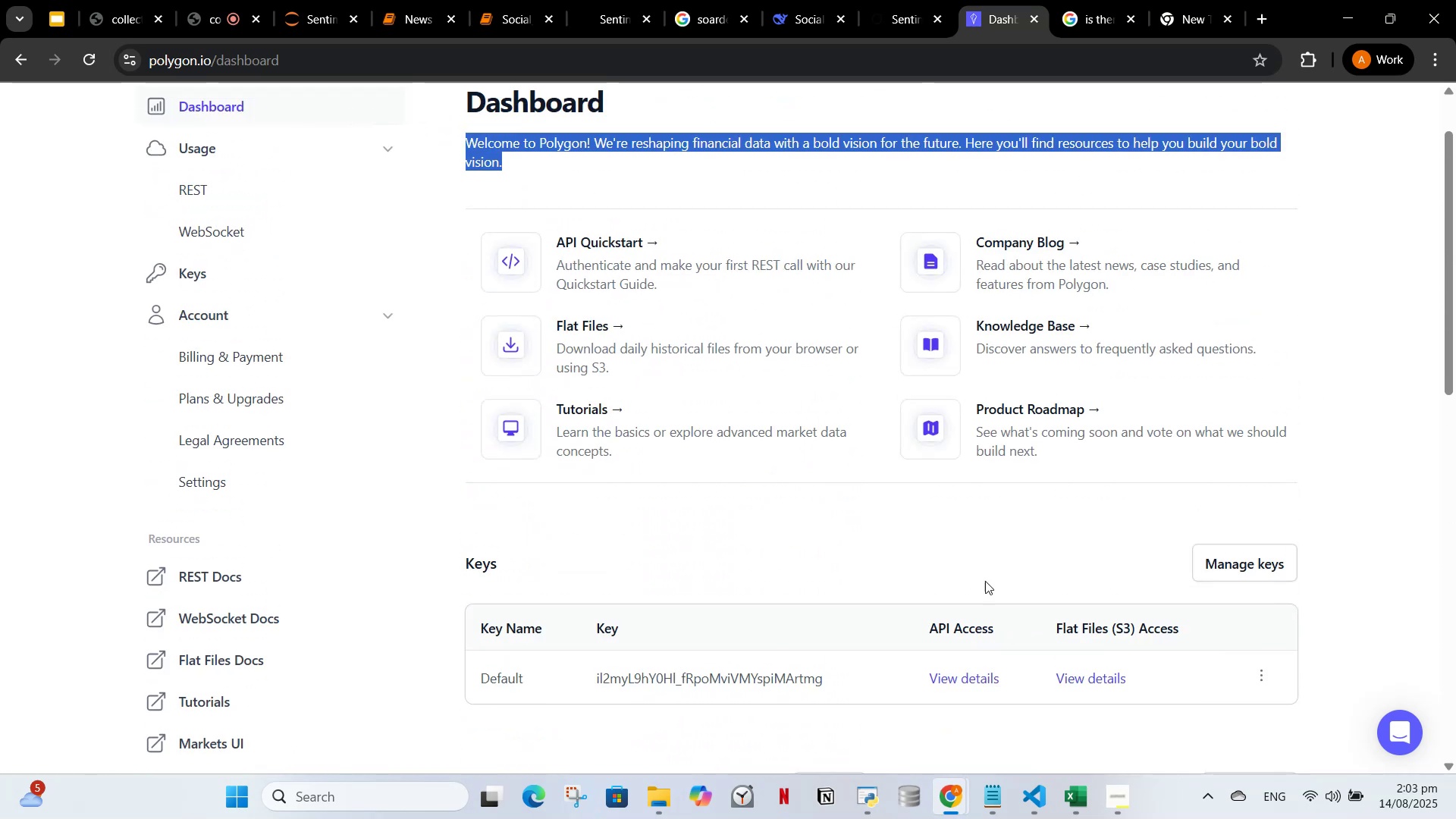 
left_click([960, 566])
 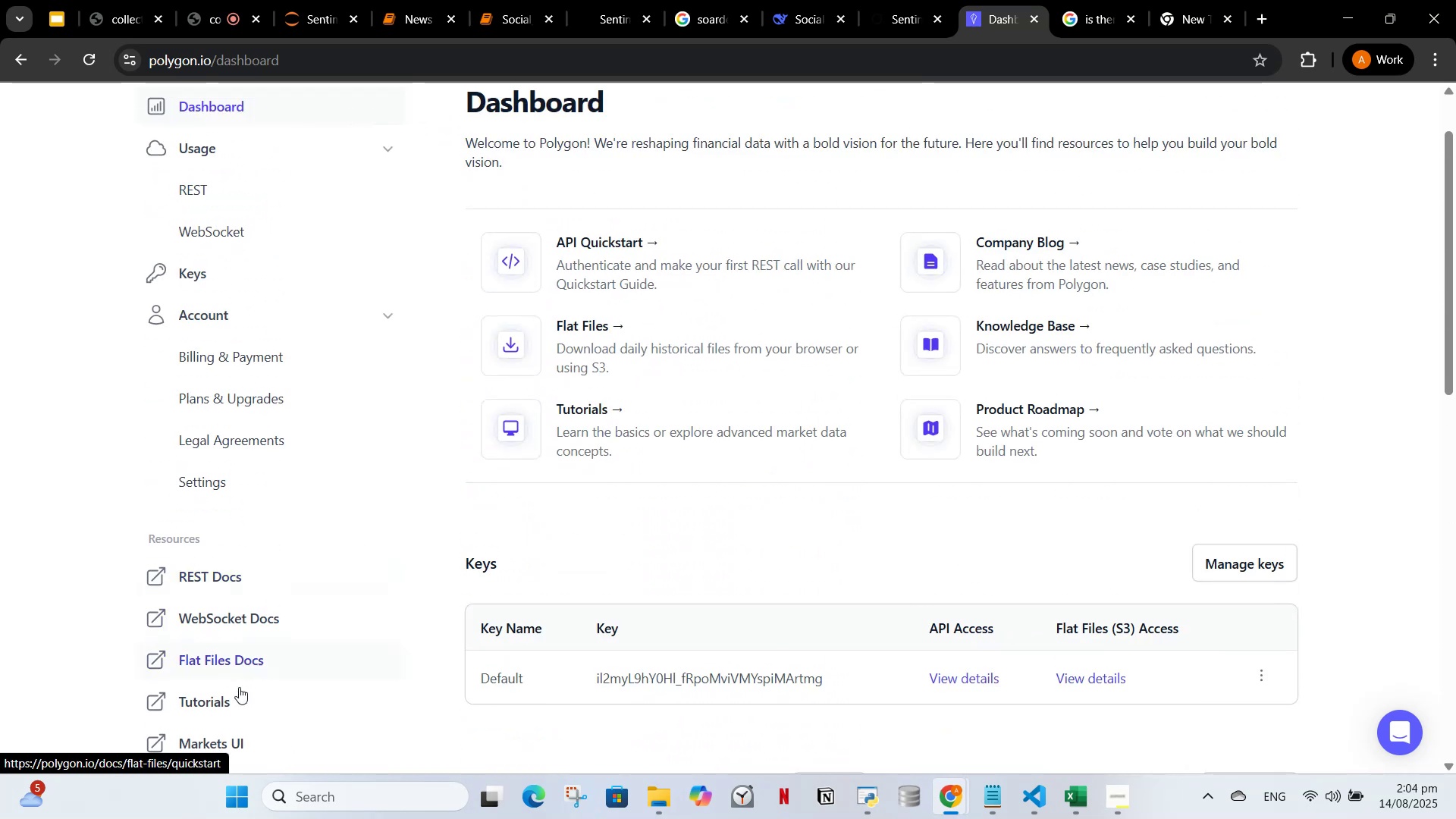 
scroll: coordinate [257, 700], scroll_direction: none, amount: 0.0
 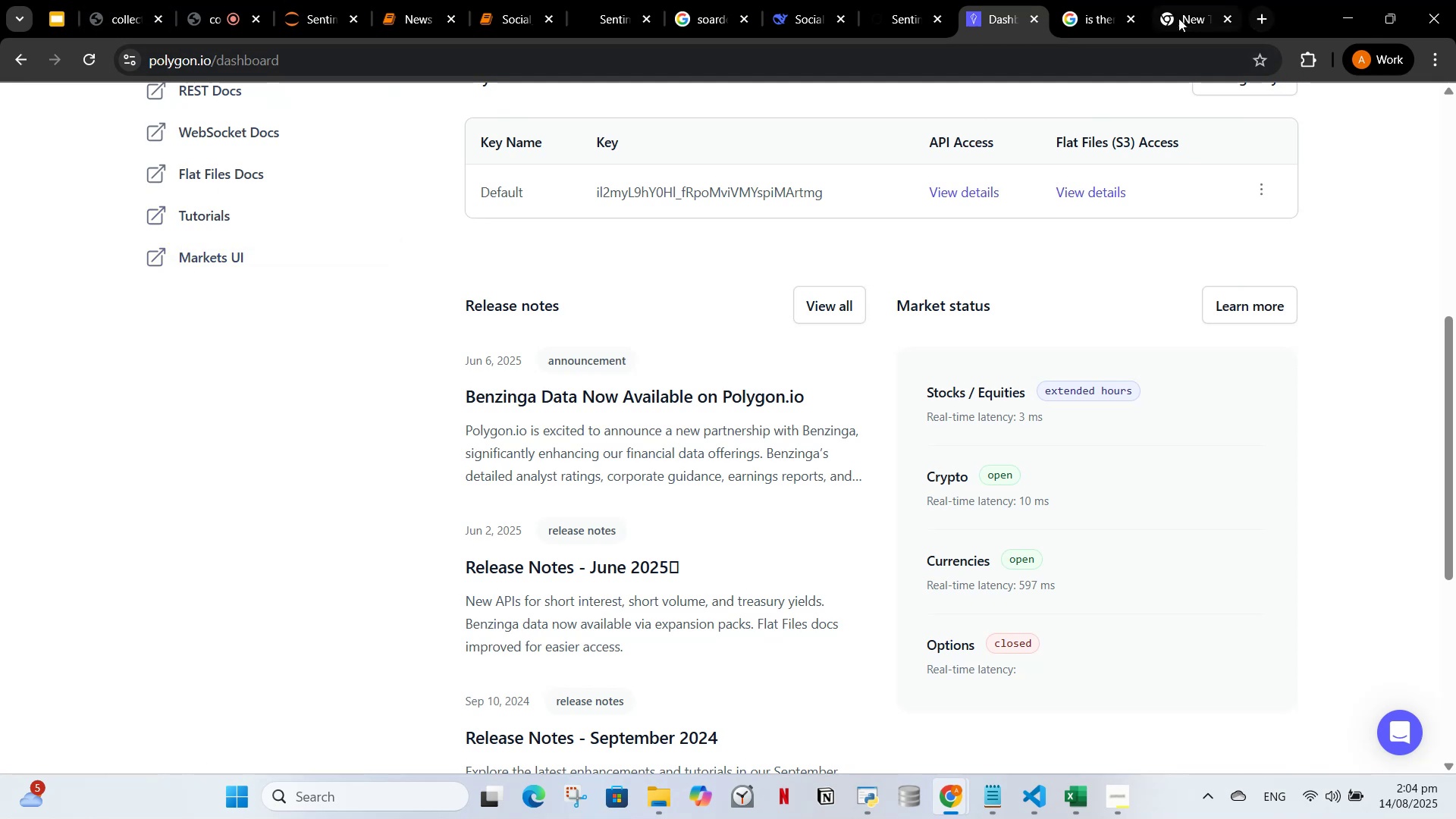 
left_click([465, 0])
 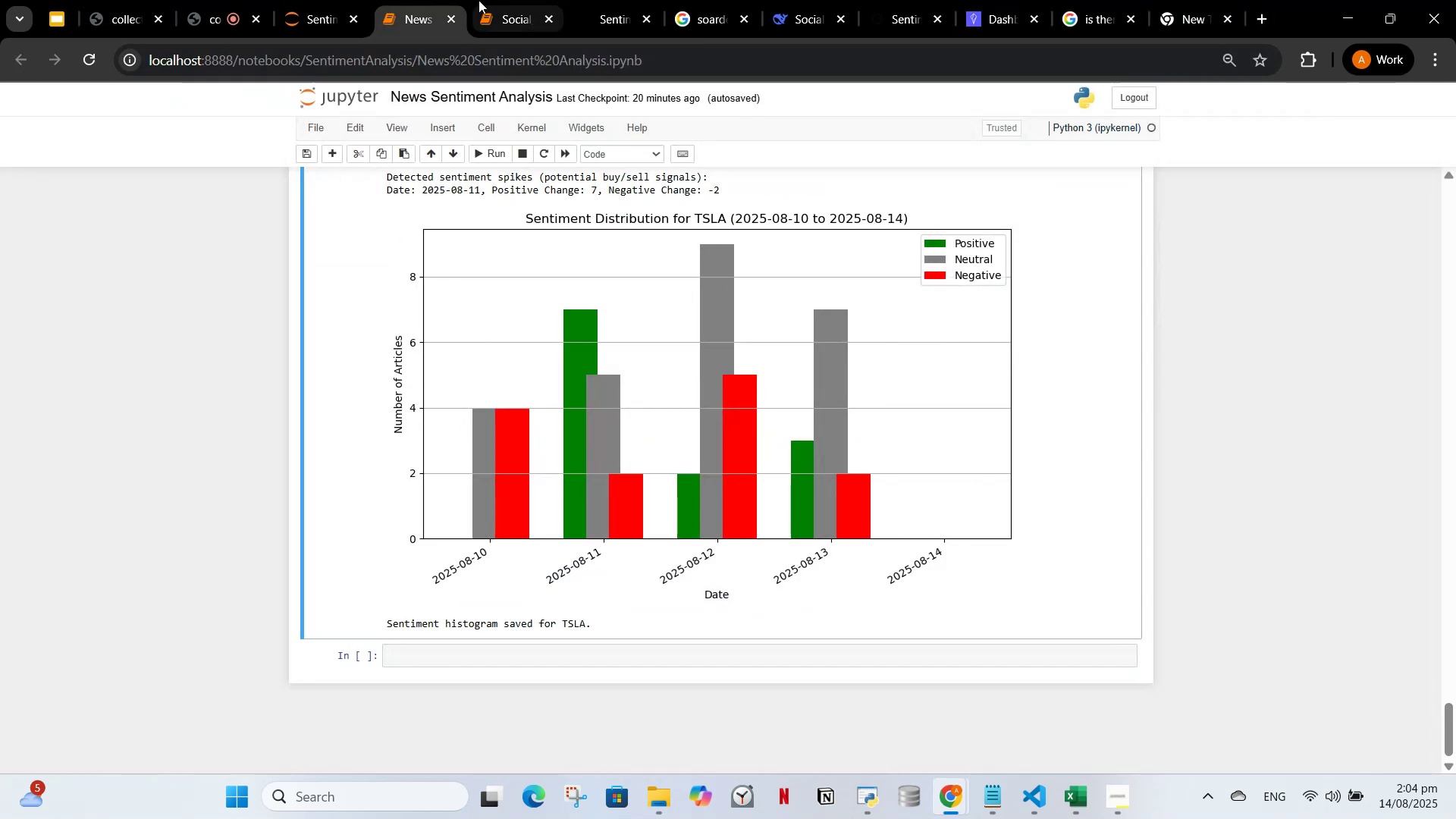 
left_click([488, 8])
 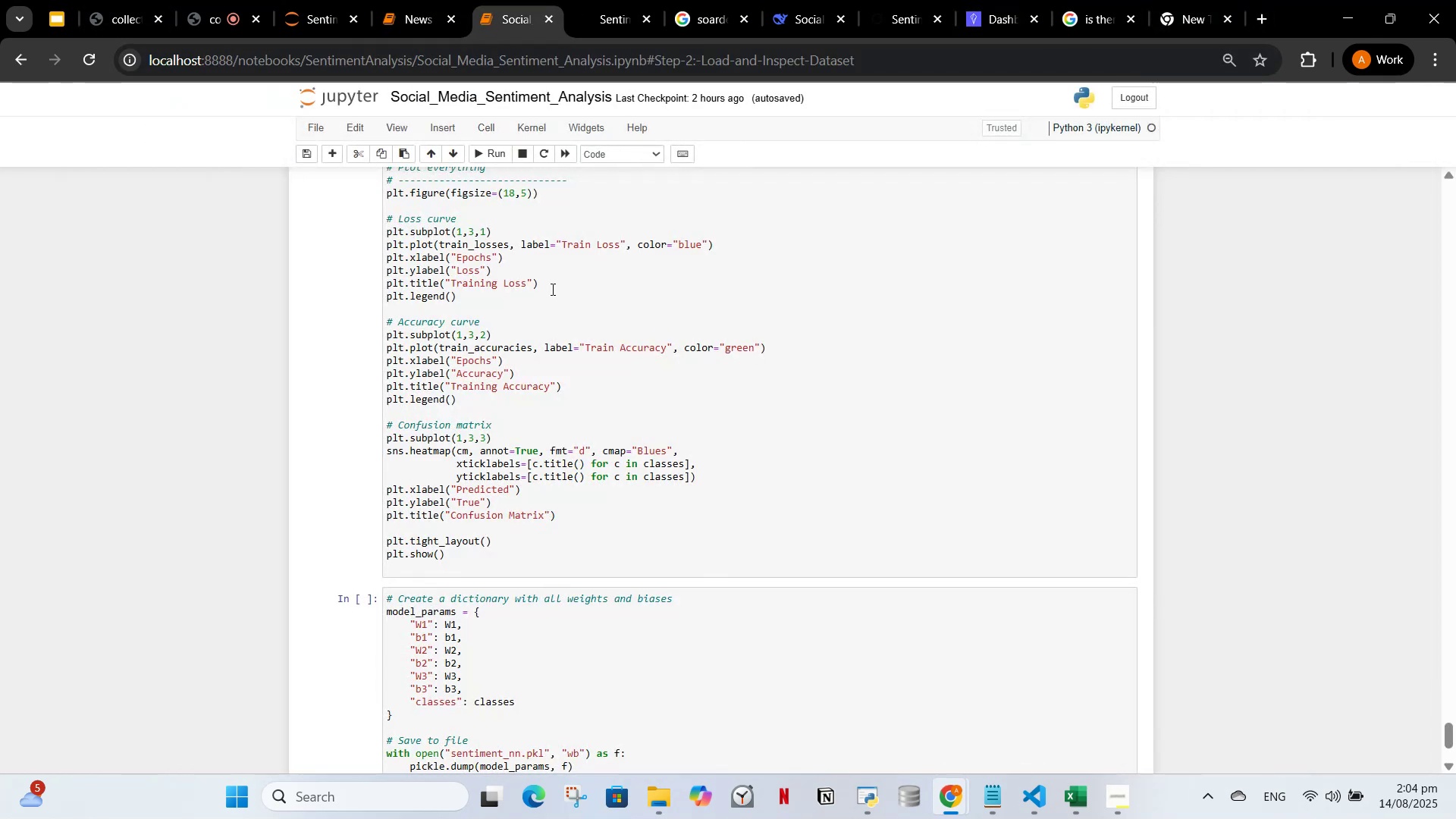 
scroll: coordinate [620, 256], scroll_direction: up, amount: 140.0
 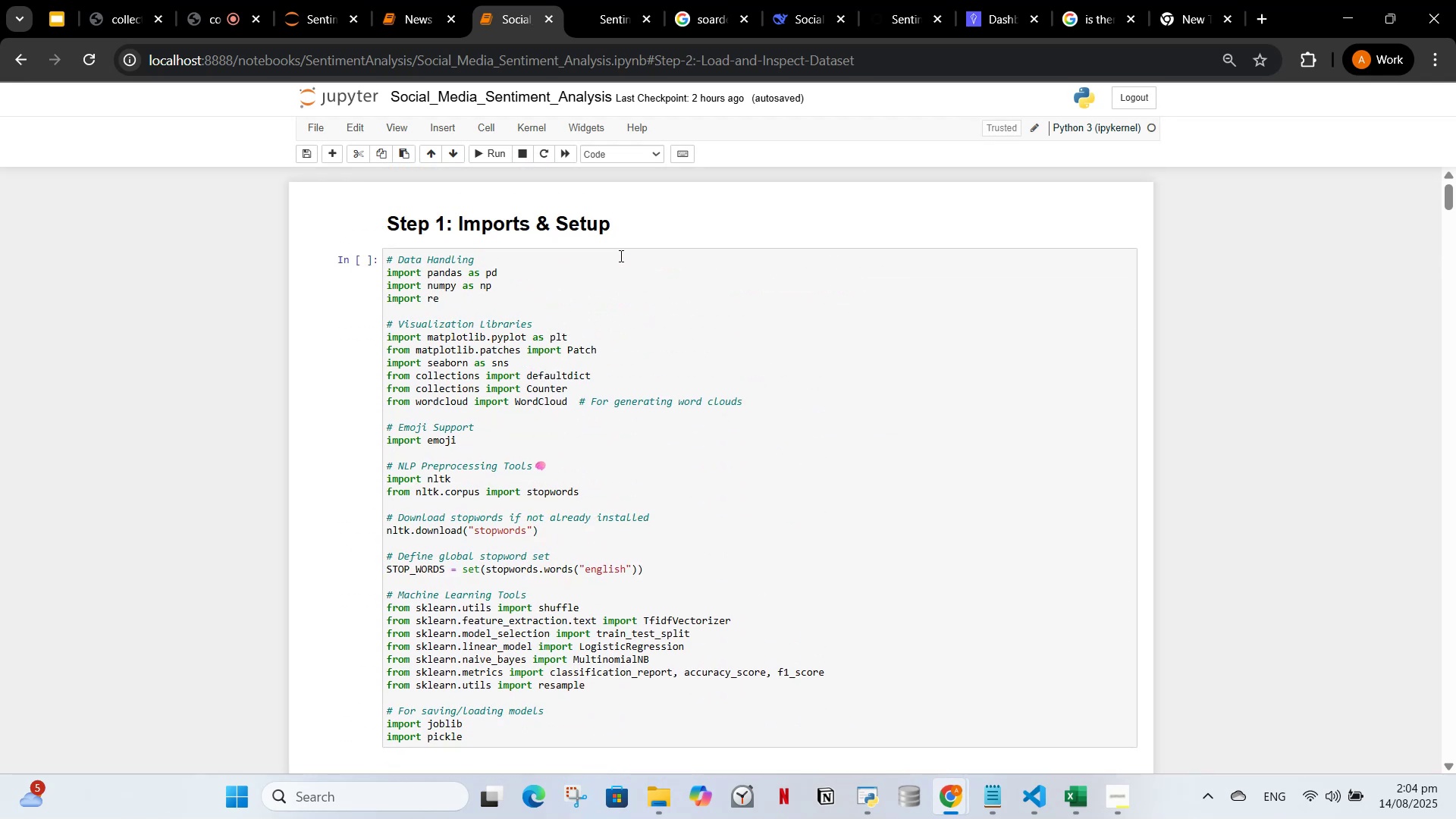 
key(Control+J)
 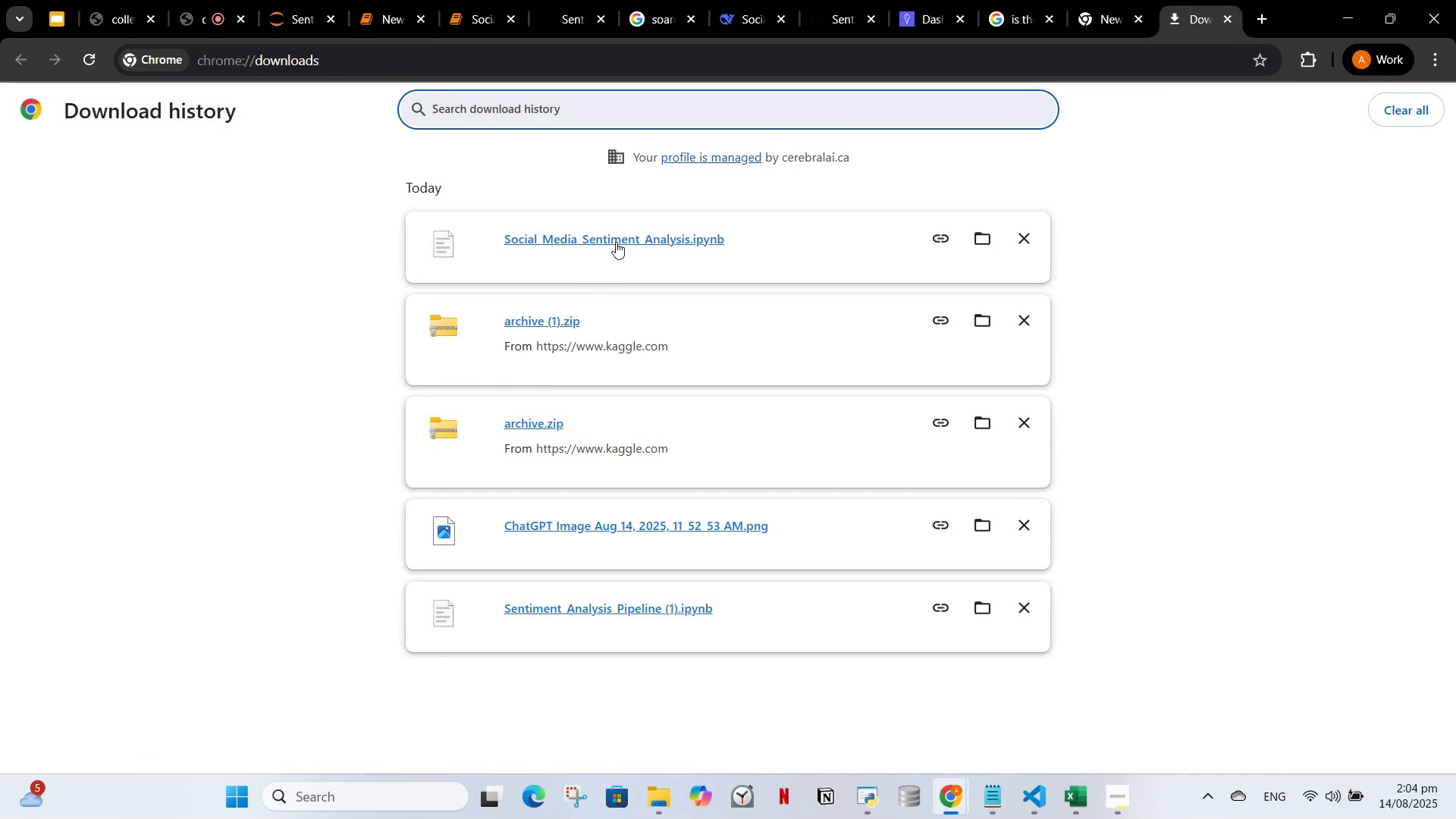 
left_click([613, 242])
 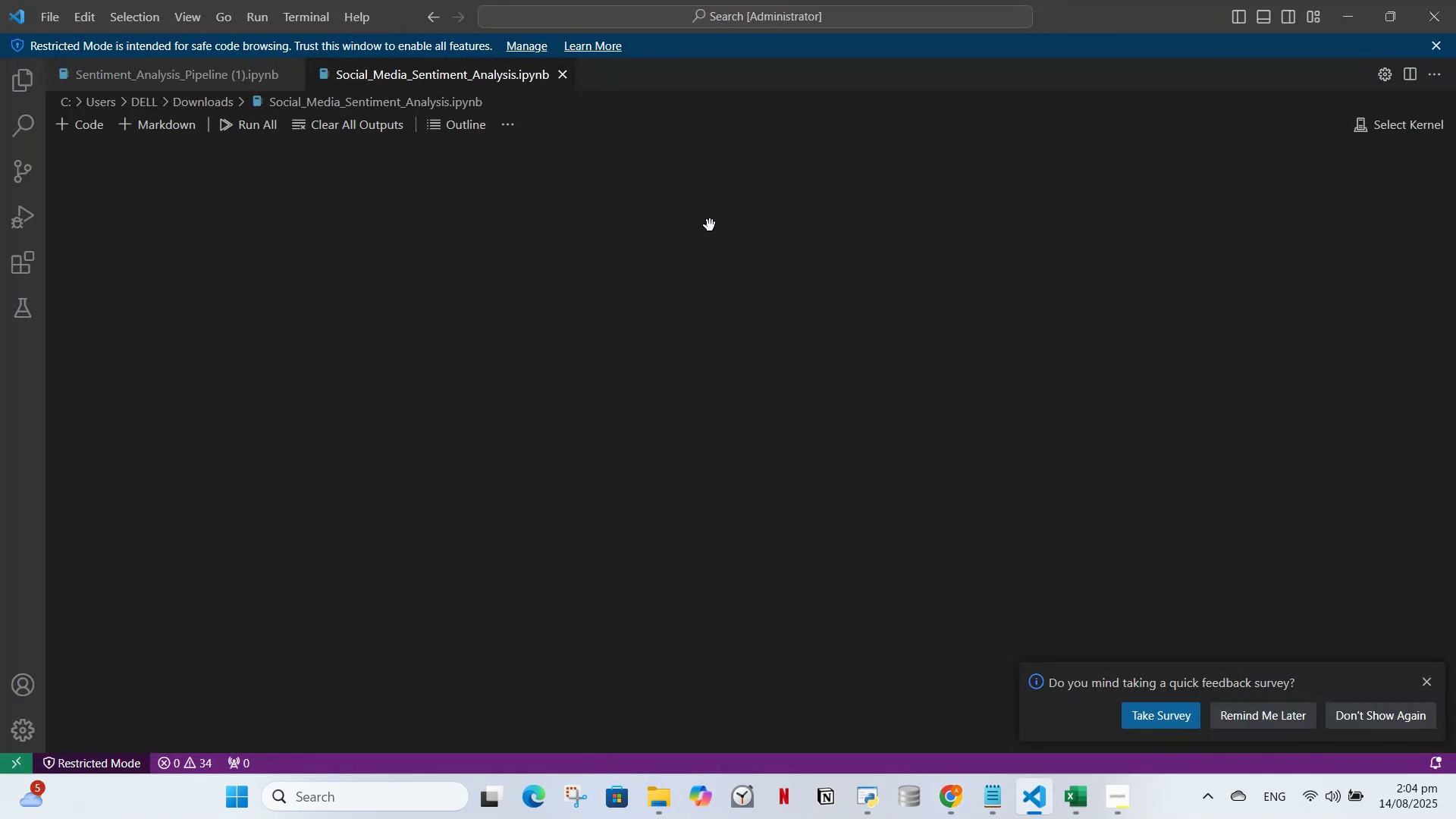 
scroll: coordinate [661, 265], scroll_direction: down, amount: 210.0
 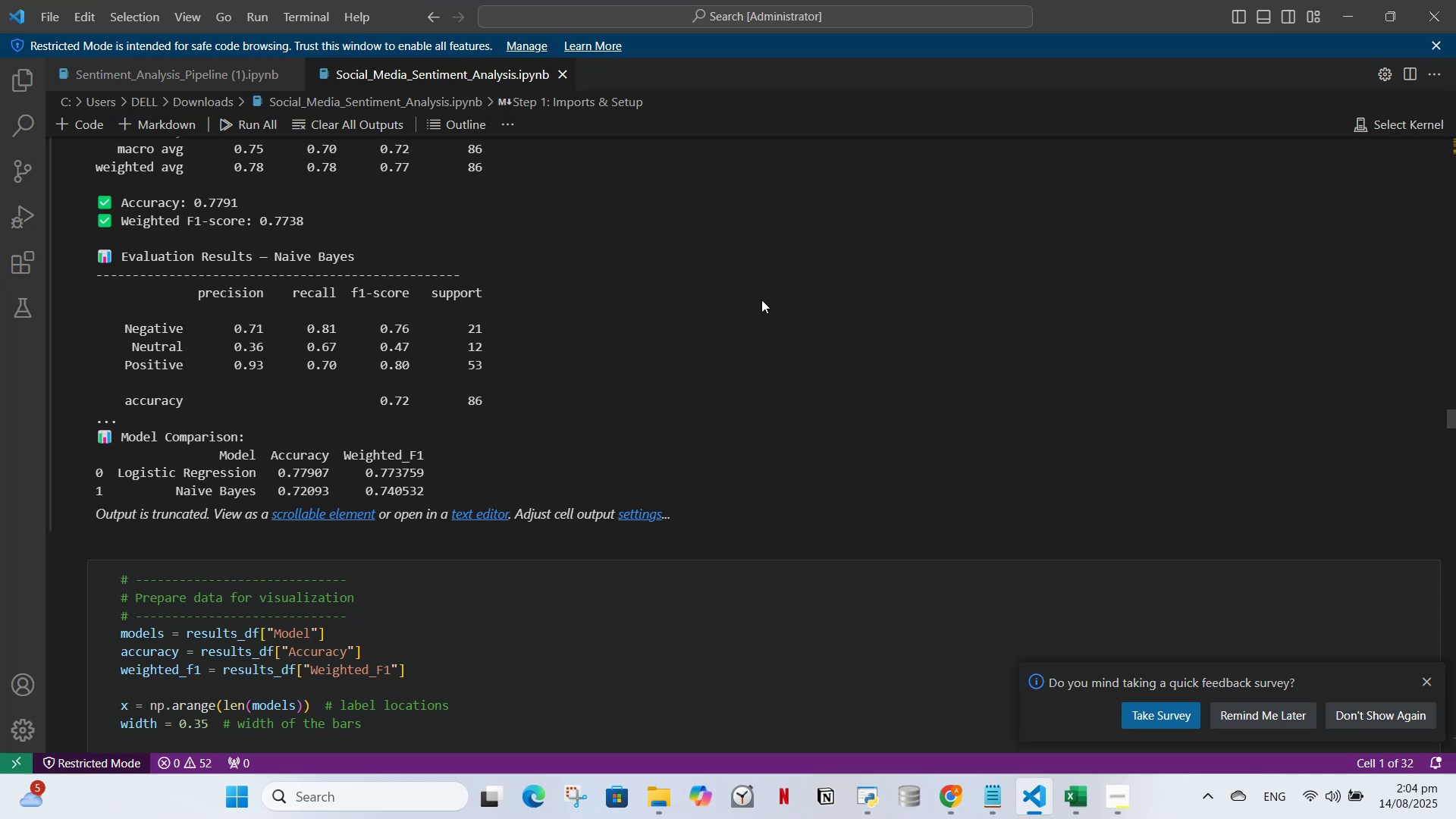 
wait(14.88)
 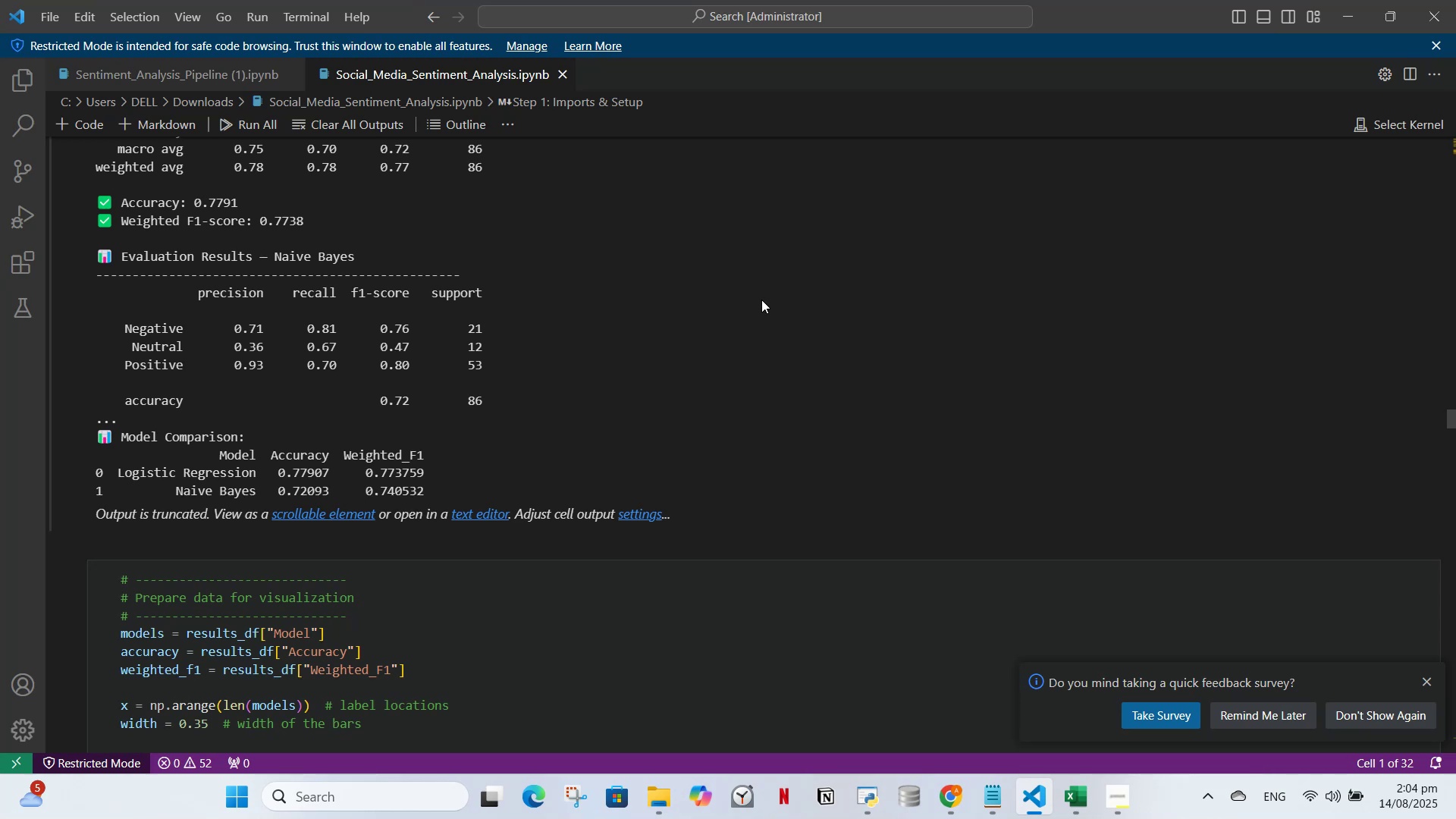 
scroll: coordinate [298, 378], scroll_direction: down, amount: 2.0
 